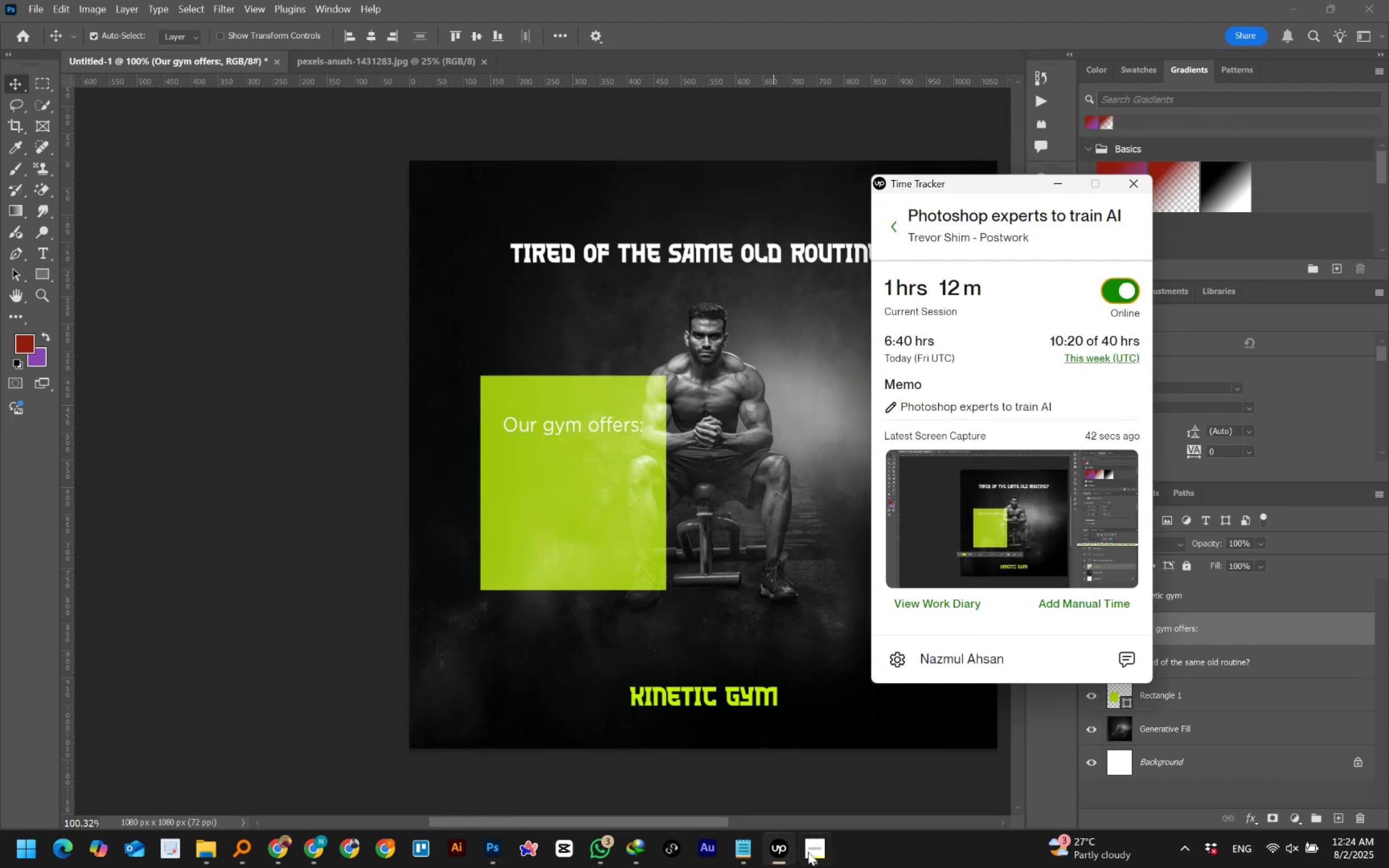 
left_click([866, 779])
 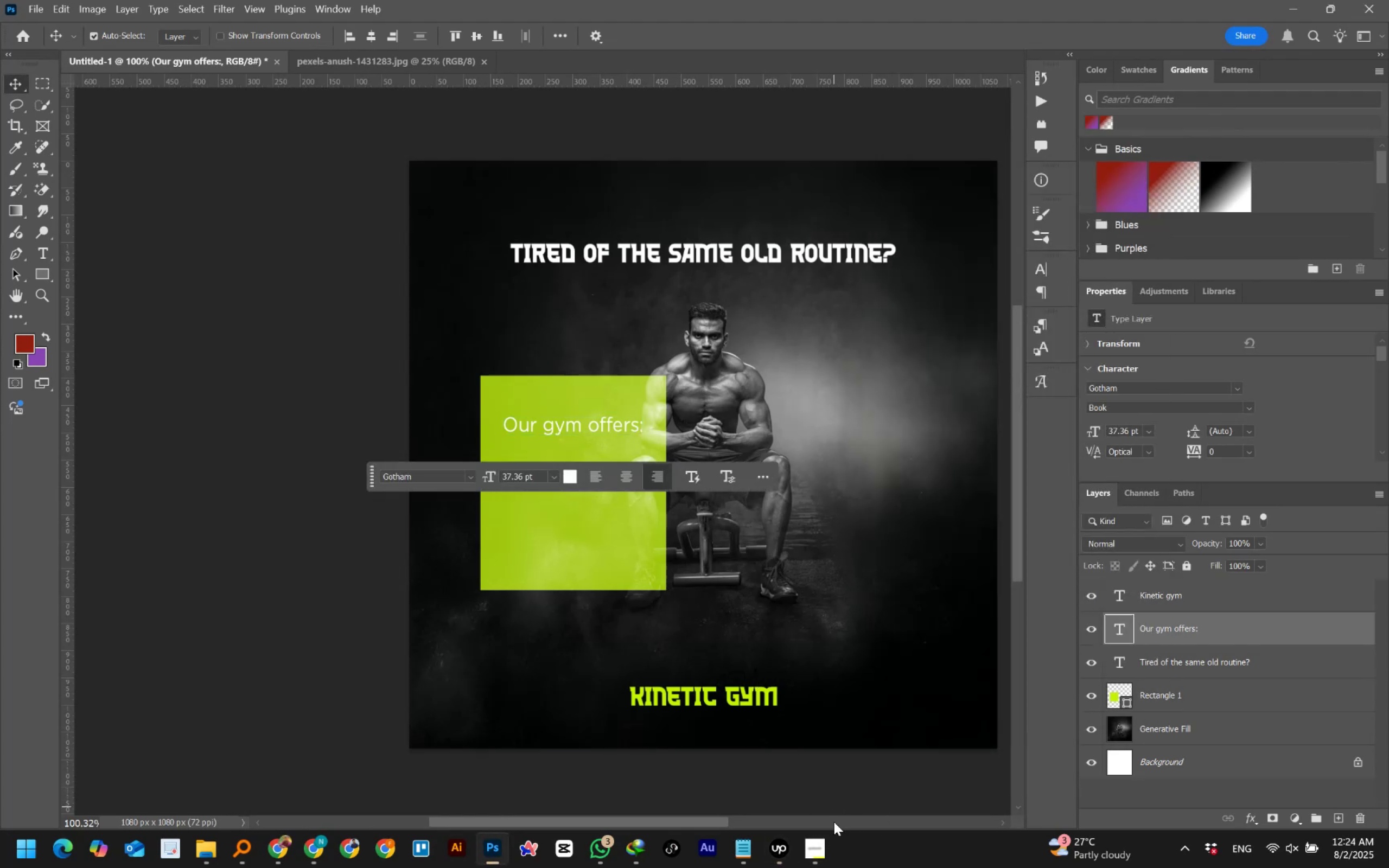 
left_click([824, 834])
 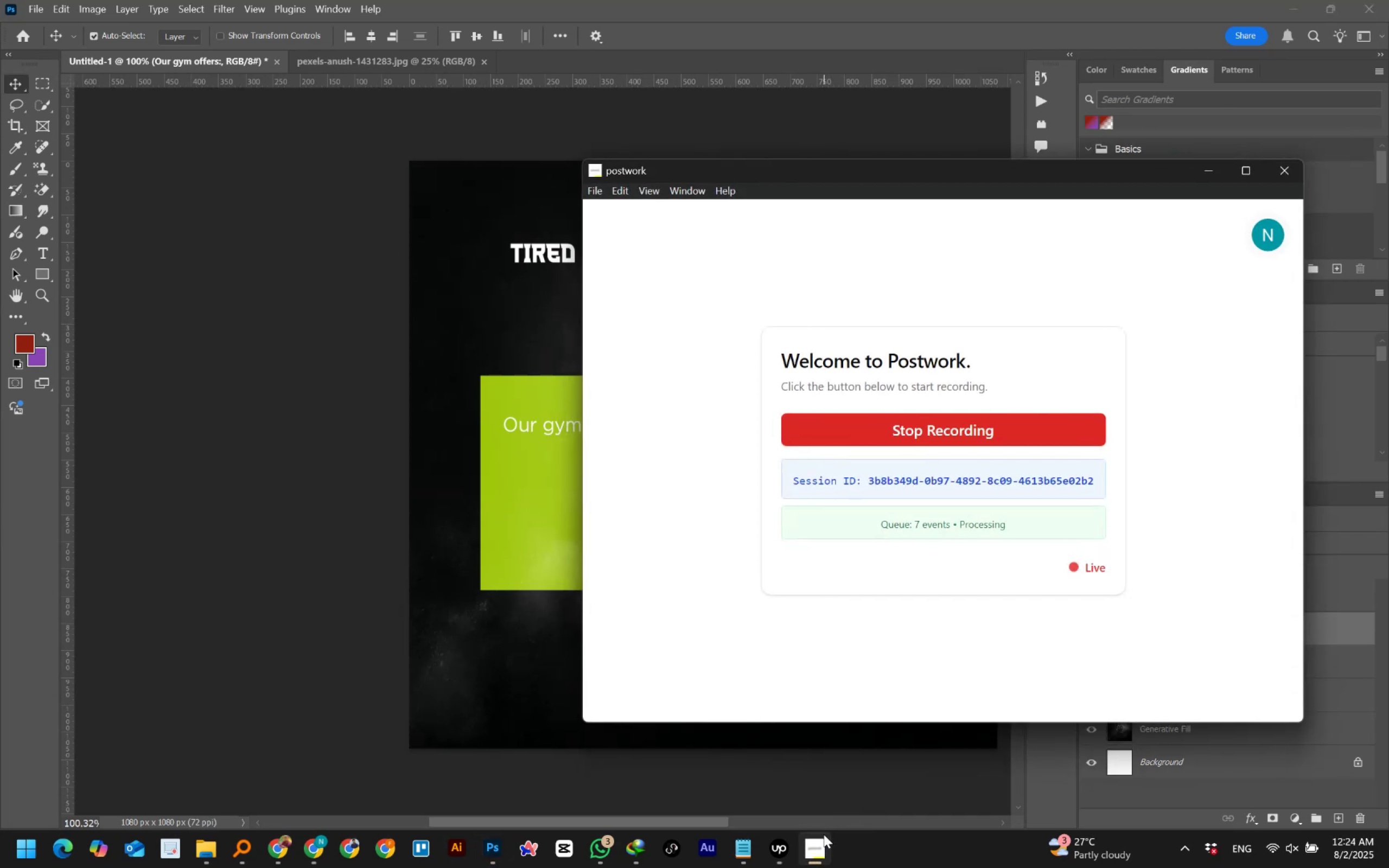 
left_click([824, 834])
 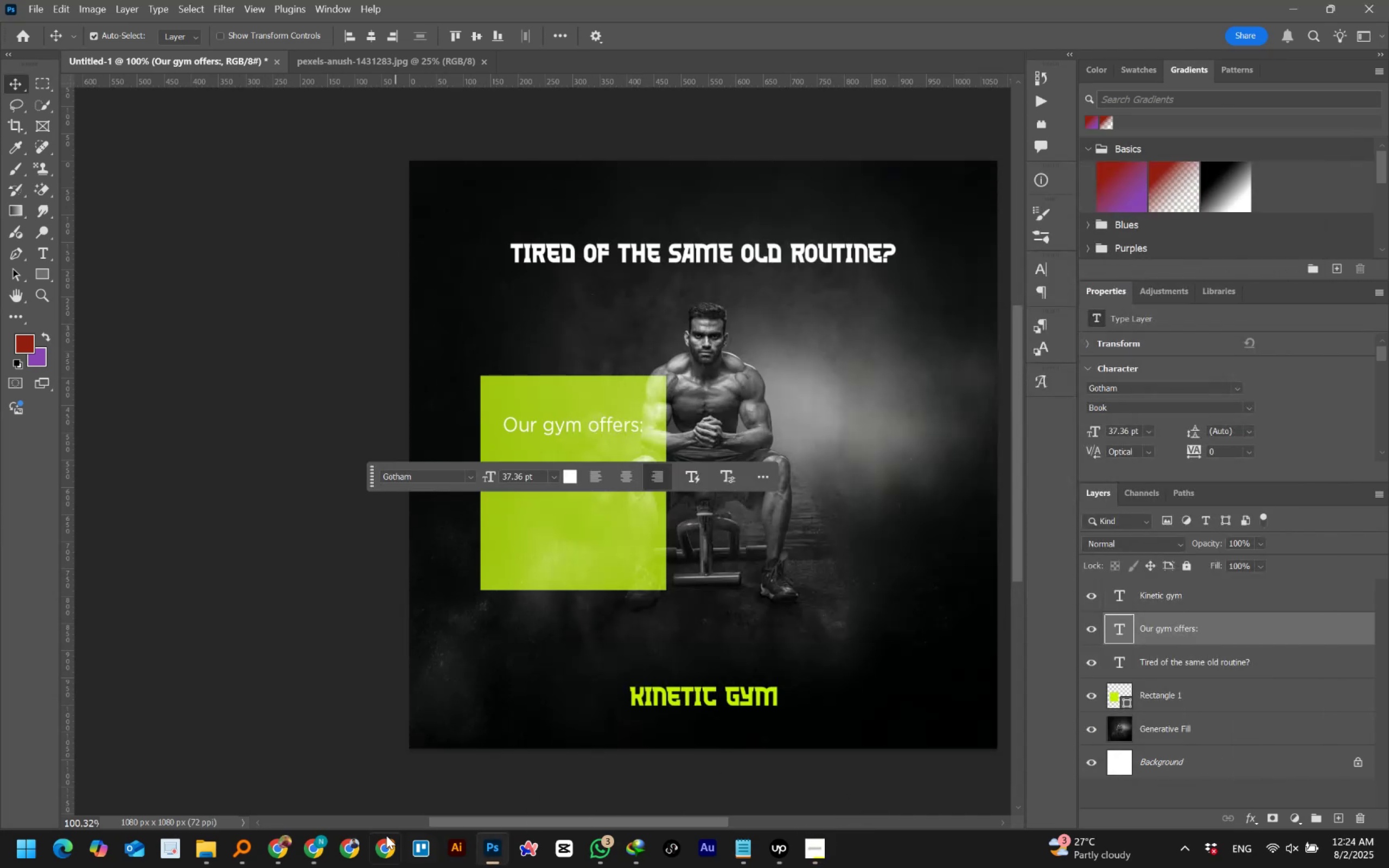 
left_click([315, 850])
 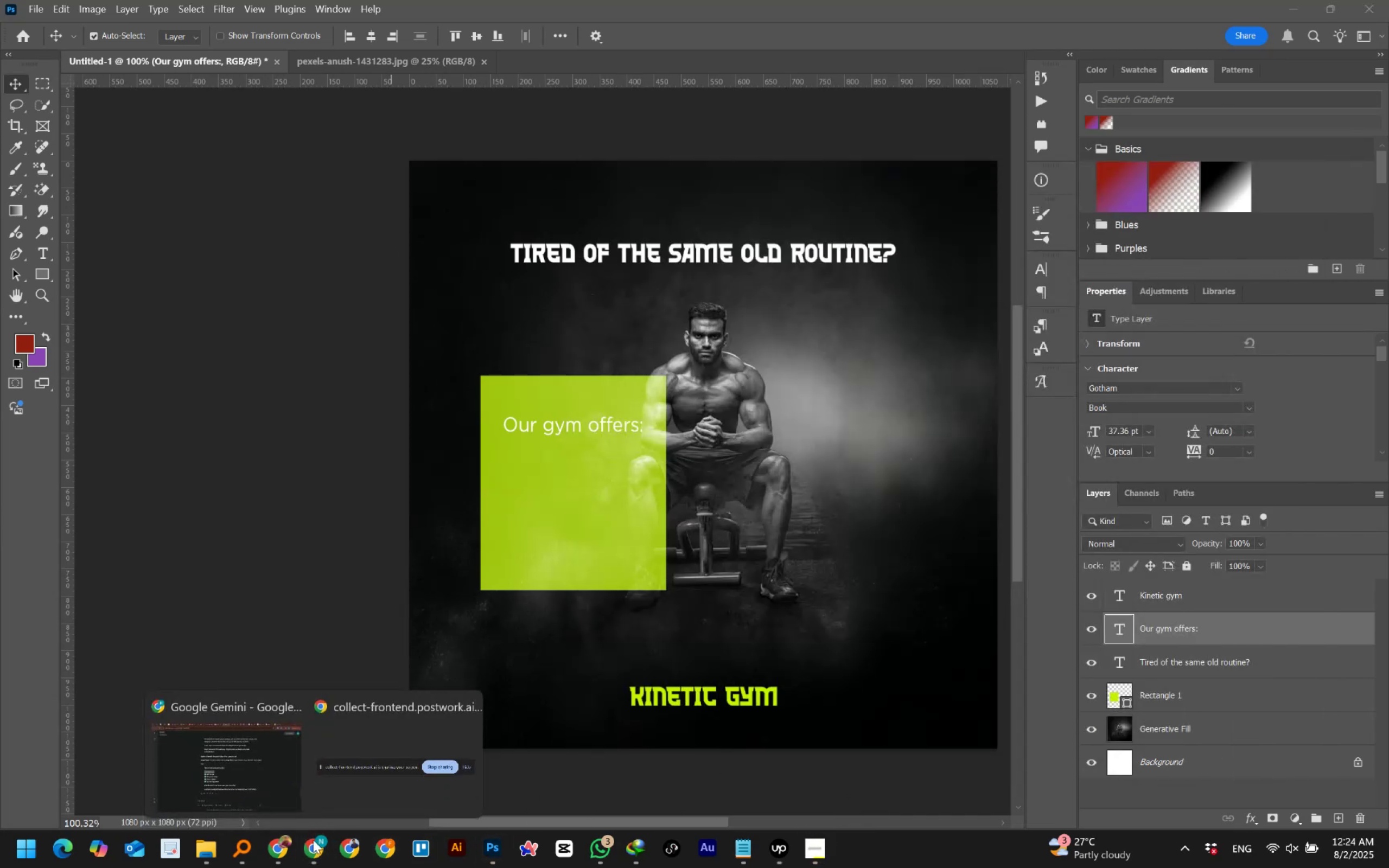 
left_click([274, 786])
 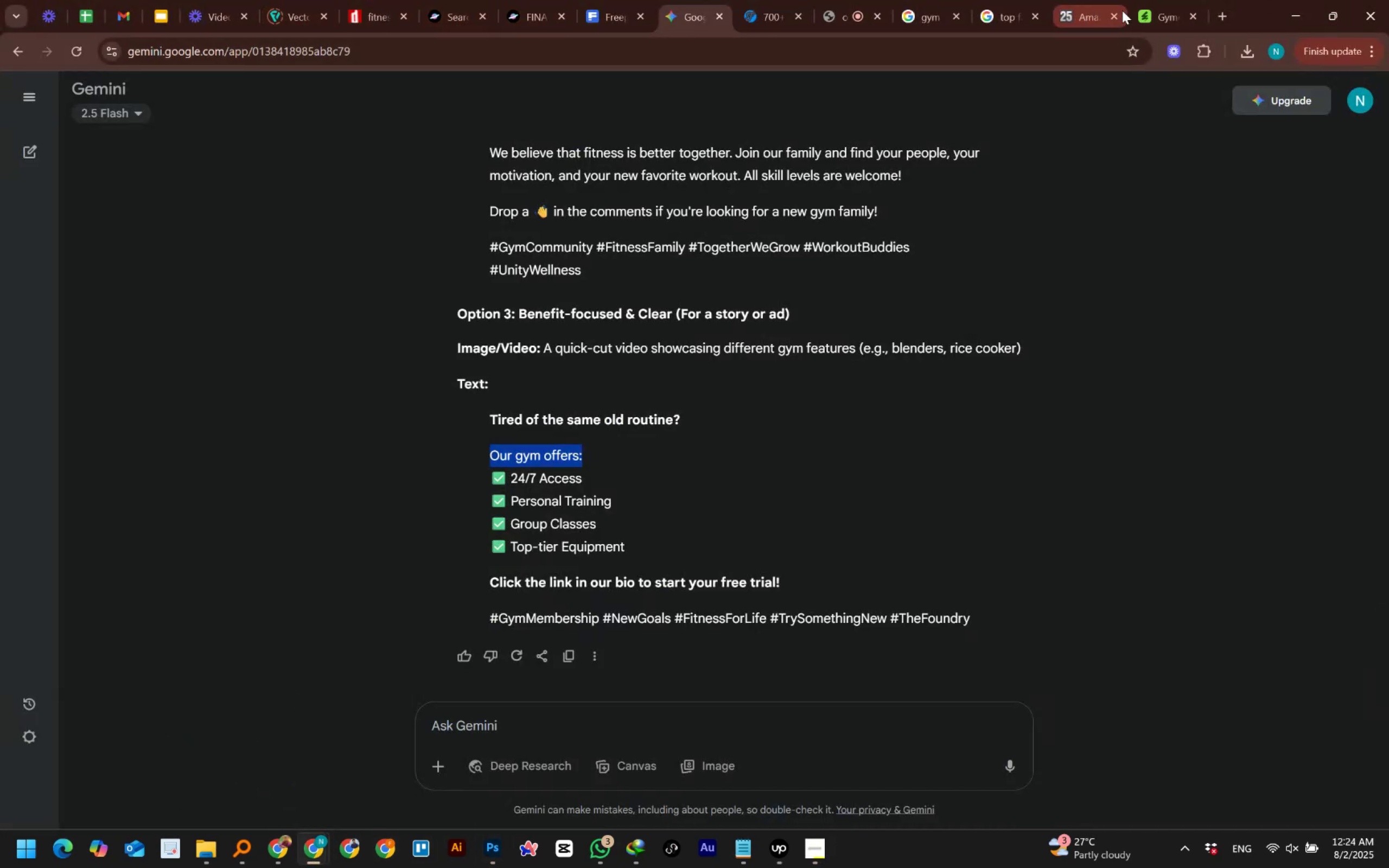 
left_click([849, 20])
 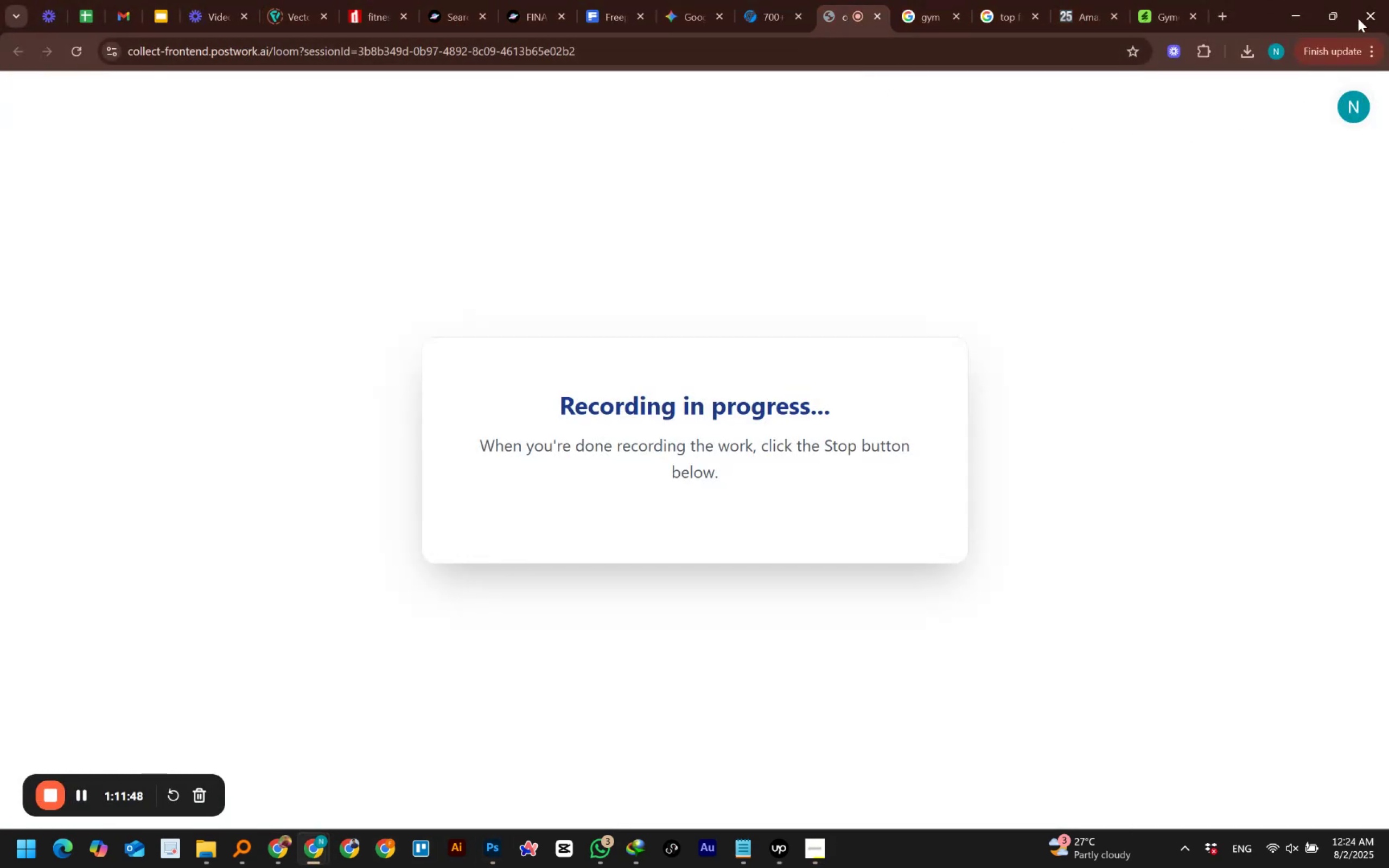 
left_click([1292, 14])
 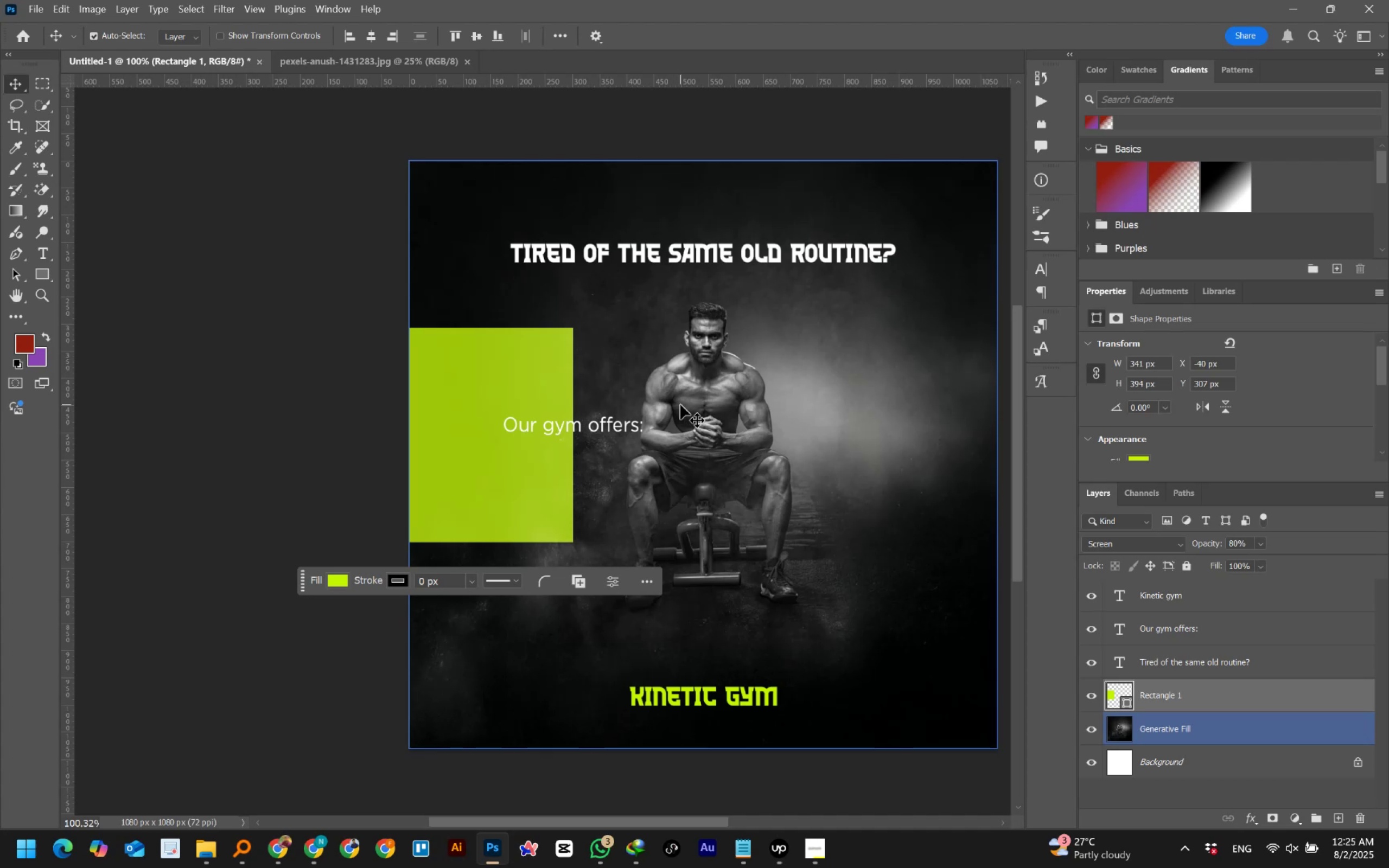 
wait(28.54)
 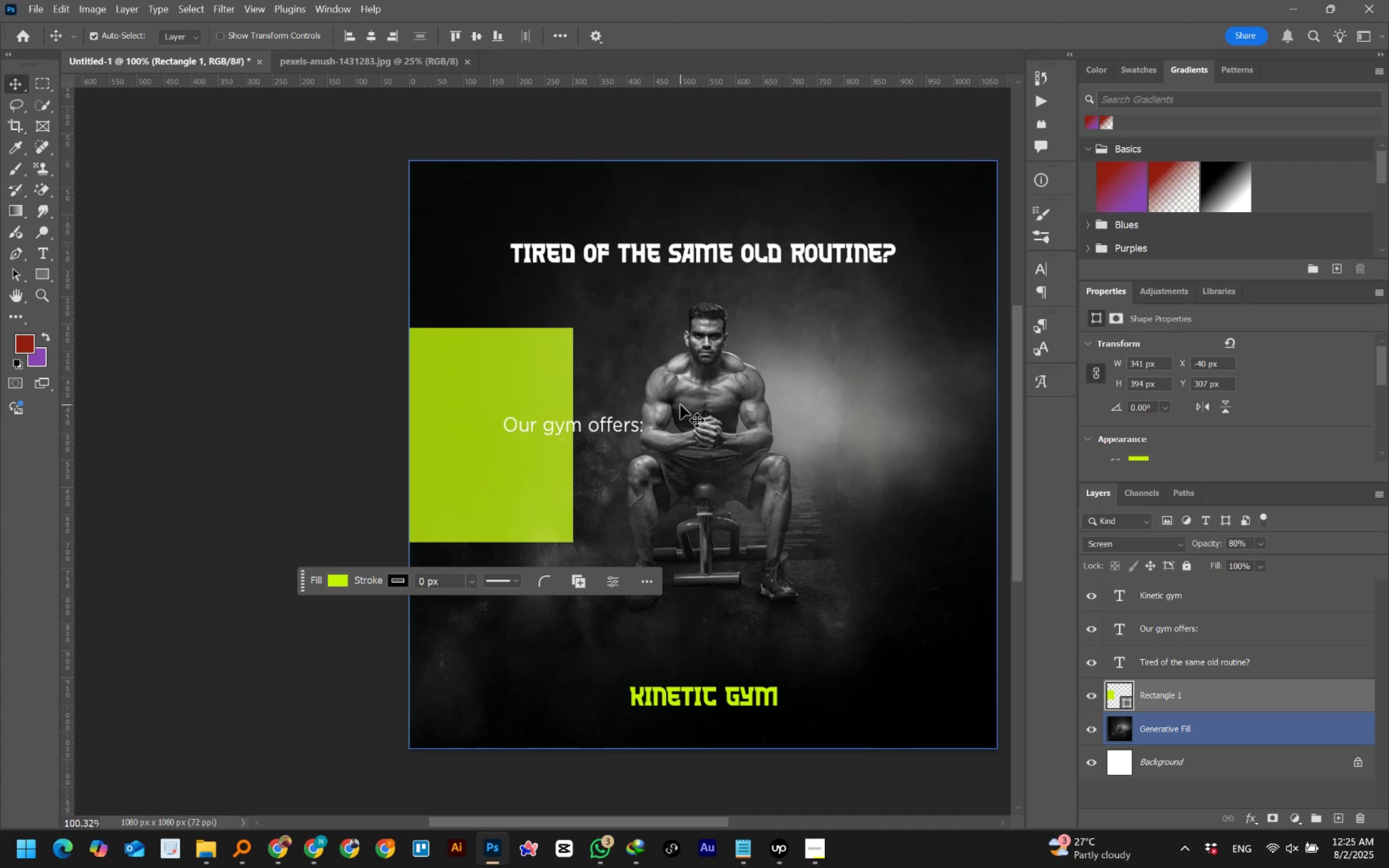 
hold_key(key=ShiftLeft, duration=1.51)
 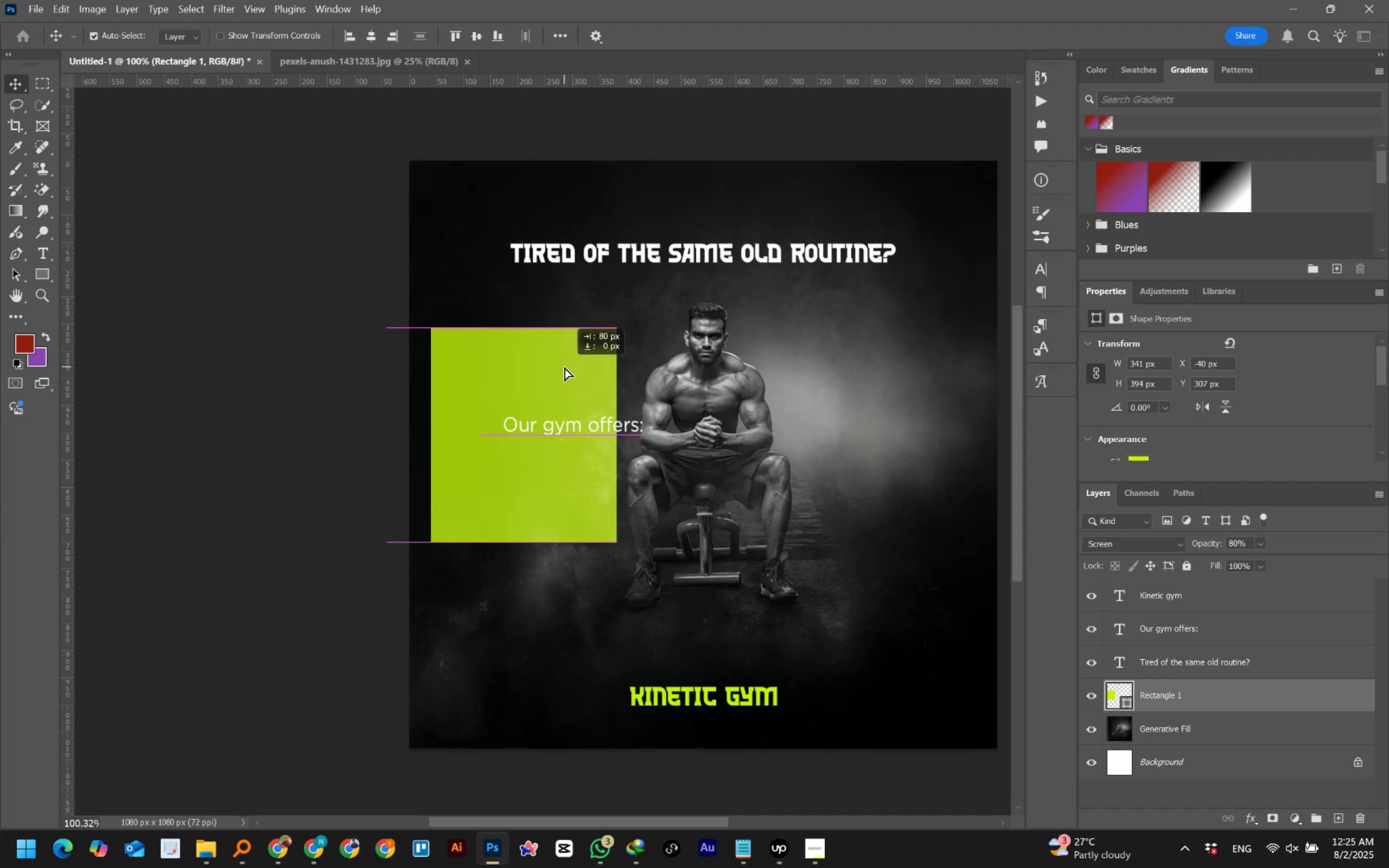 
hold_key(key=ShiftLeft, duration=0.99)
 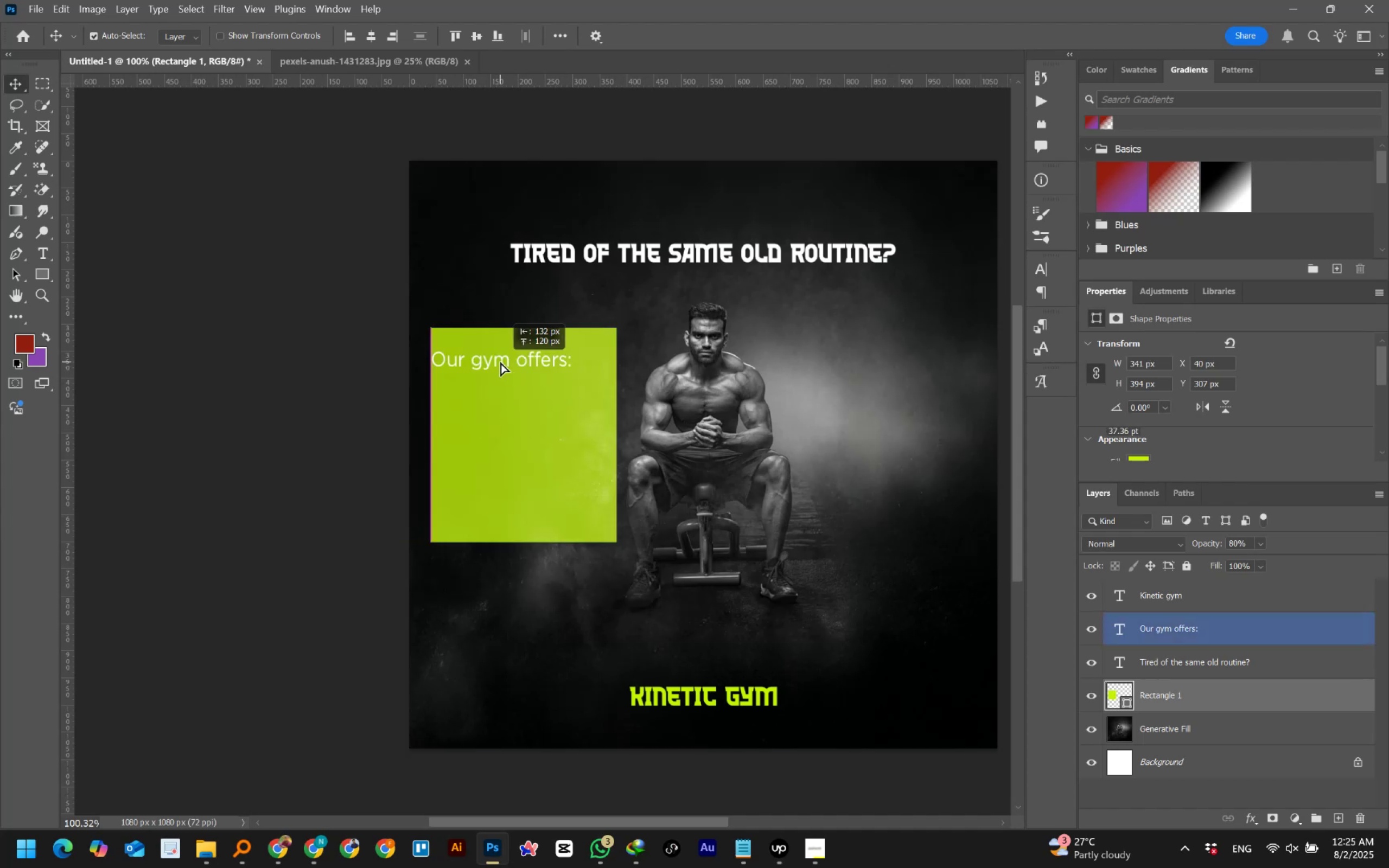 
mouse_move([523, 368])
 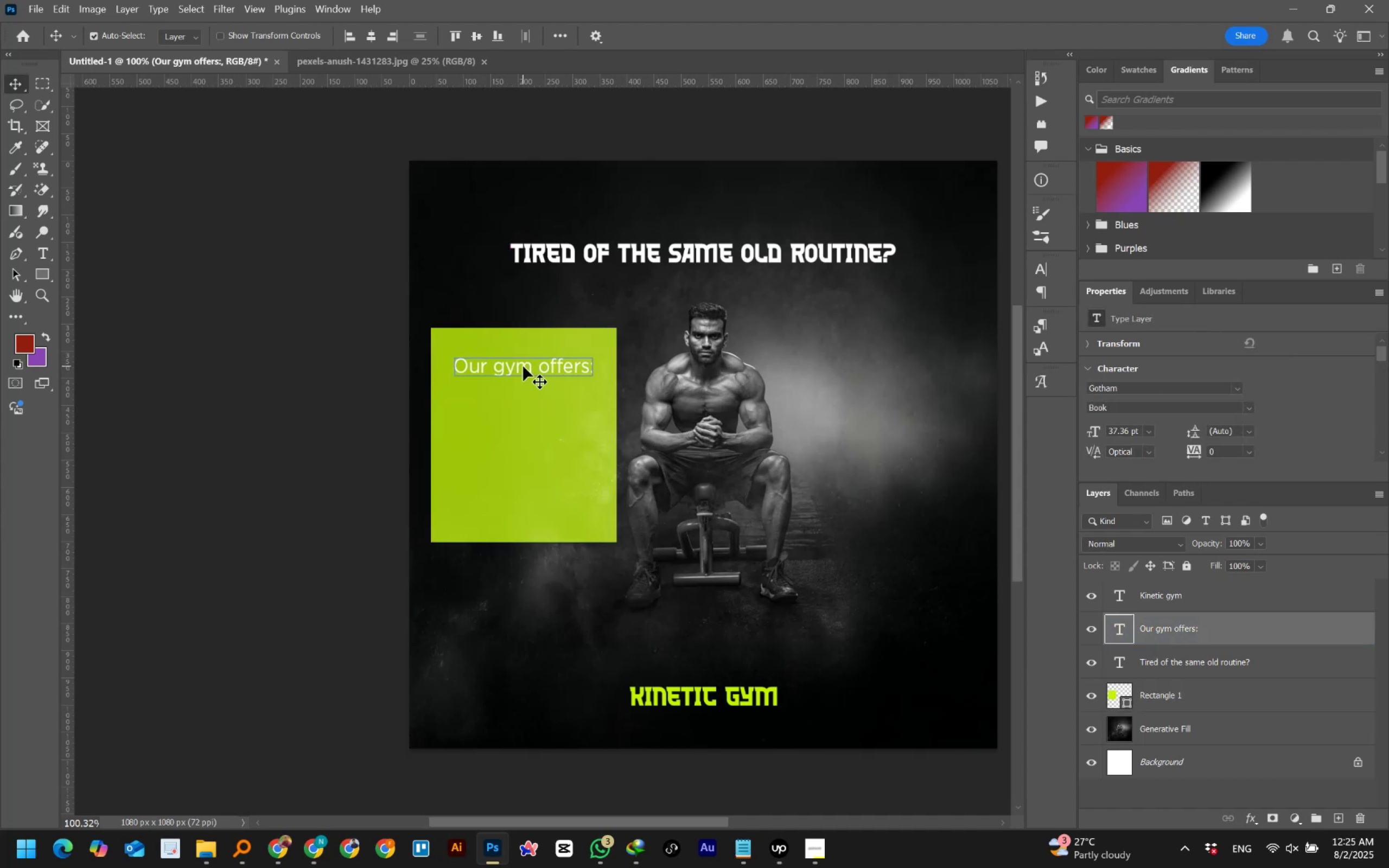 
double_click([523, 366])
 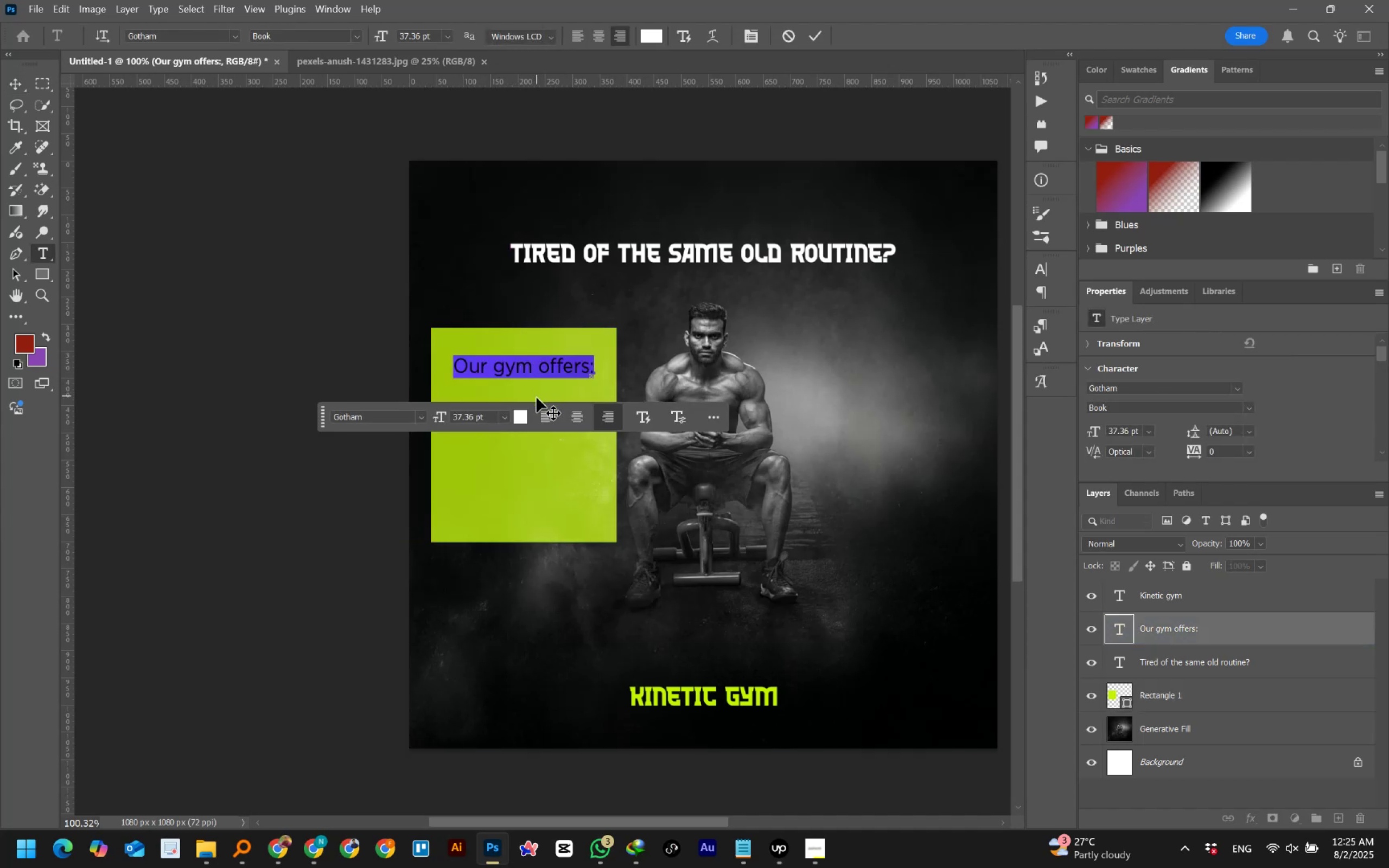 
left_click([541, 413])
 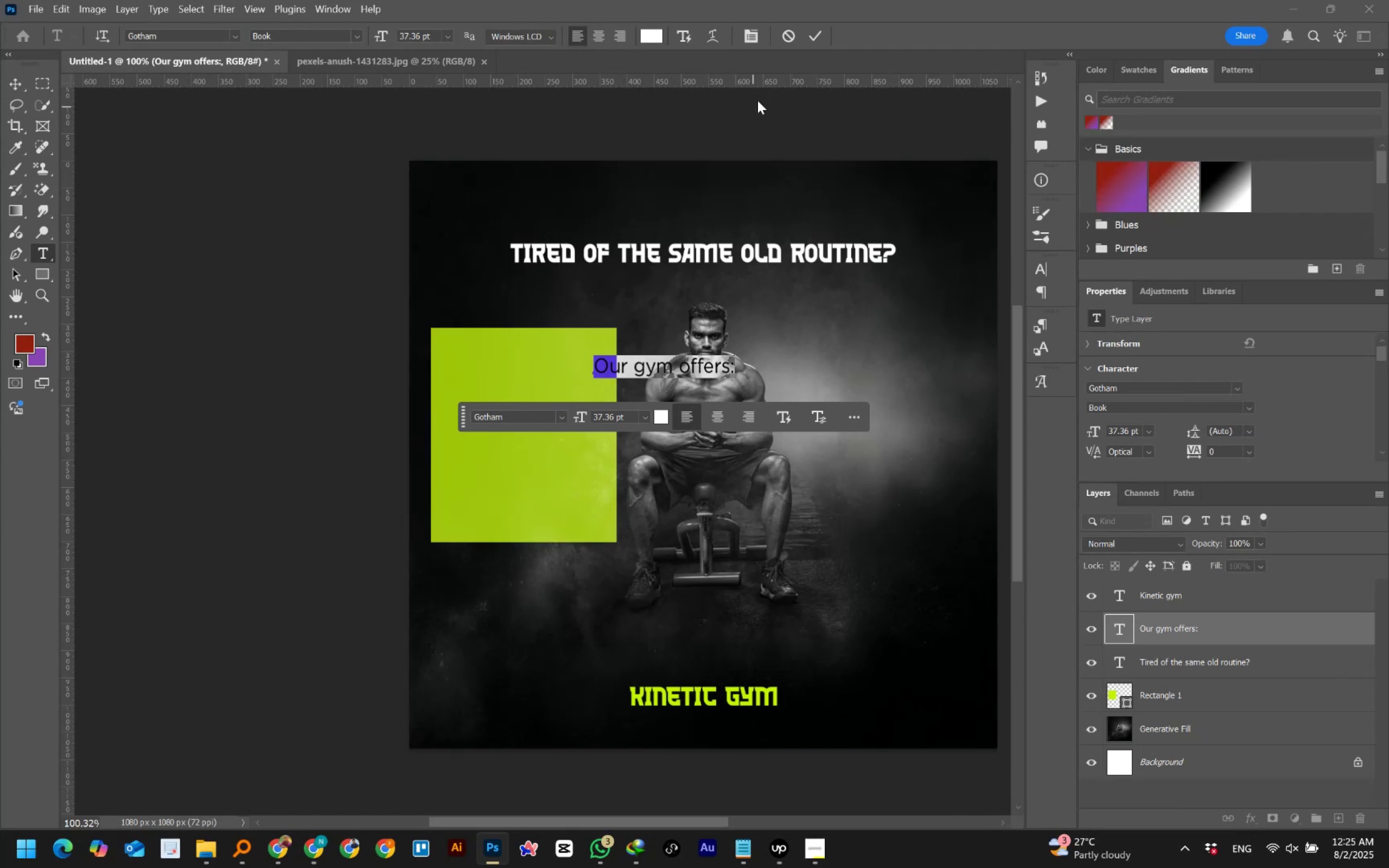 
left_click([814, 33])
 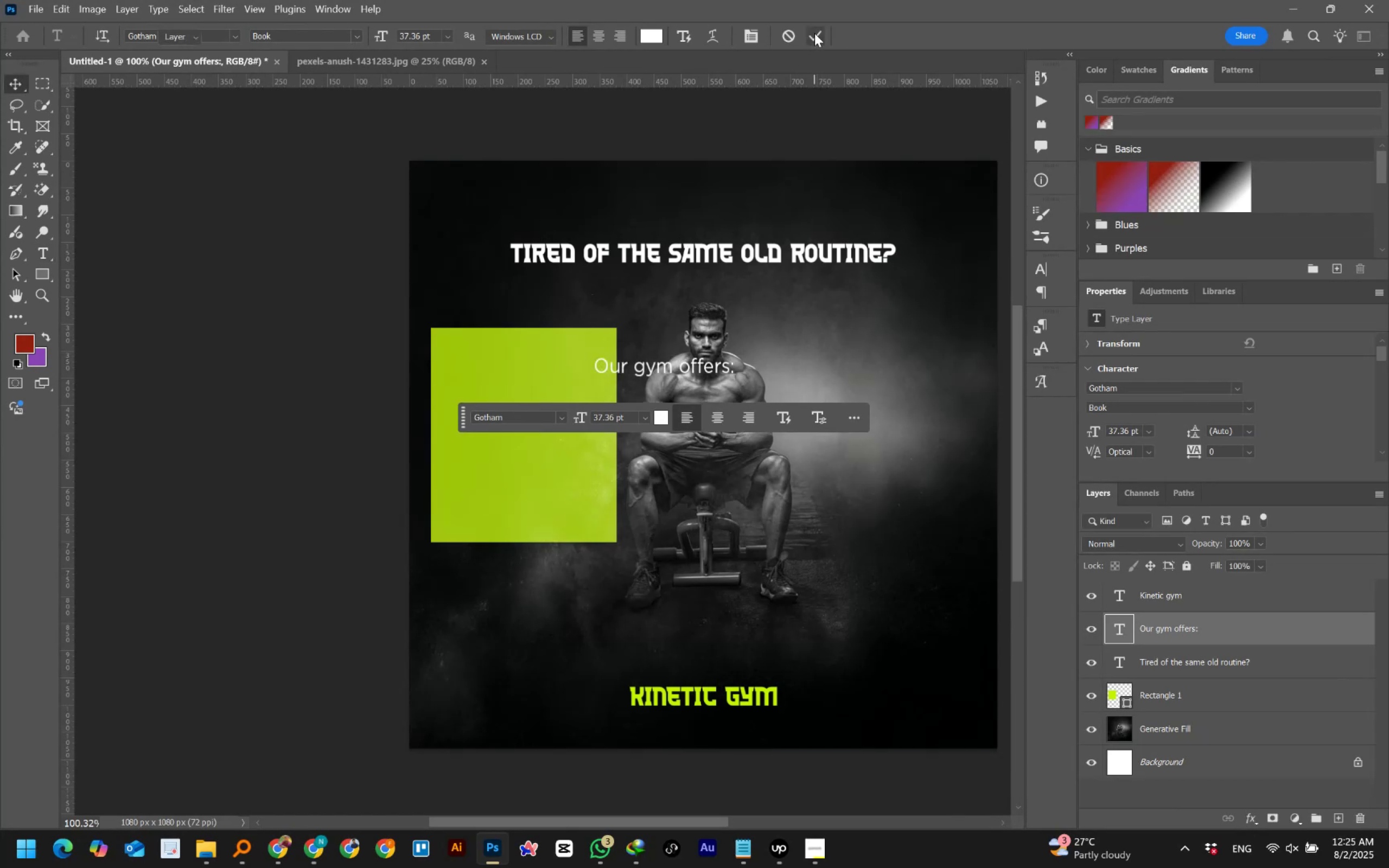 
key(Shift+ArrowLeft)
 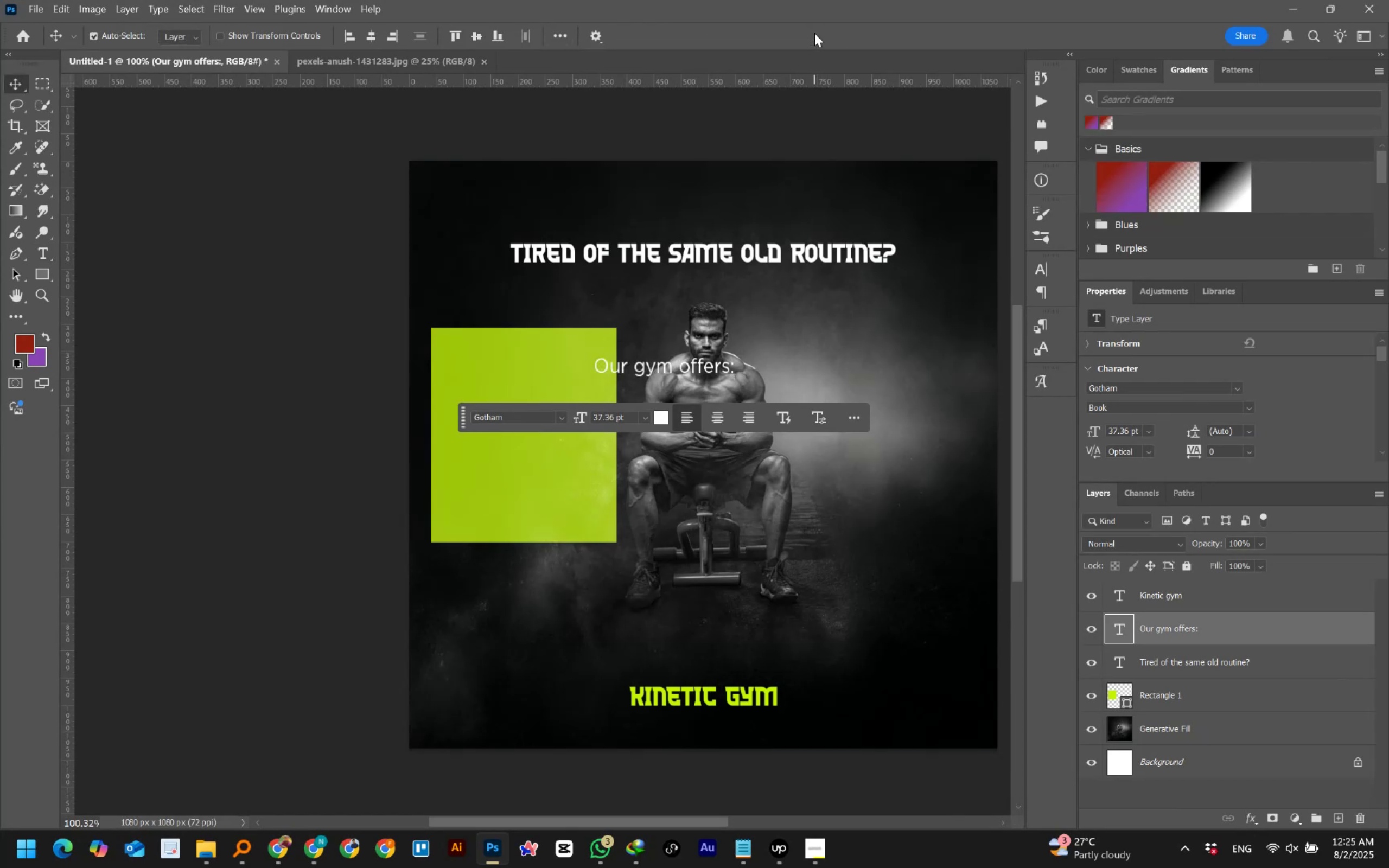 
key(Shift+ArrowLeft)
 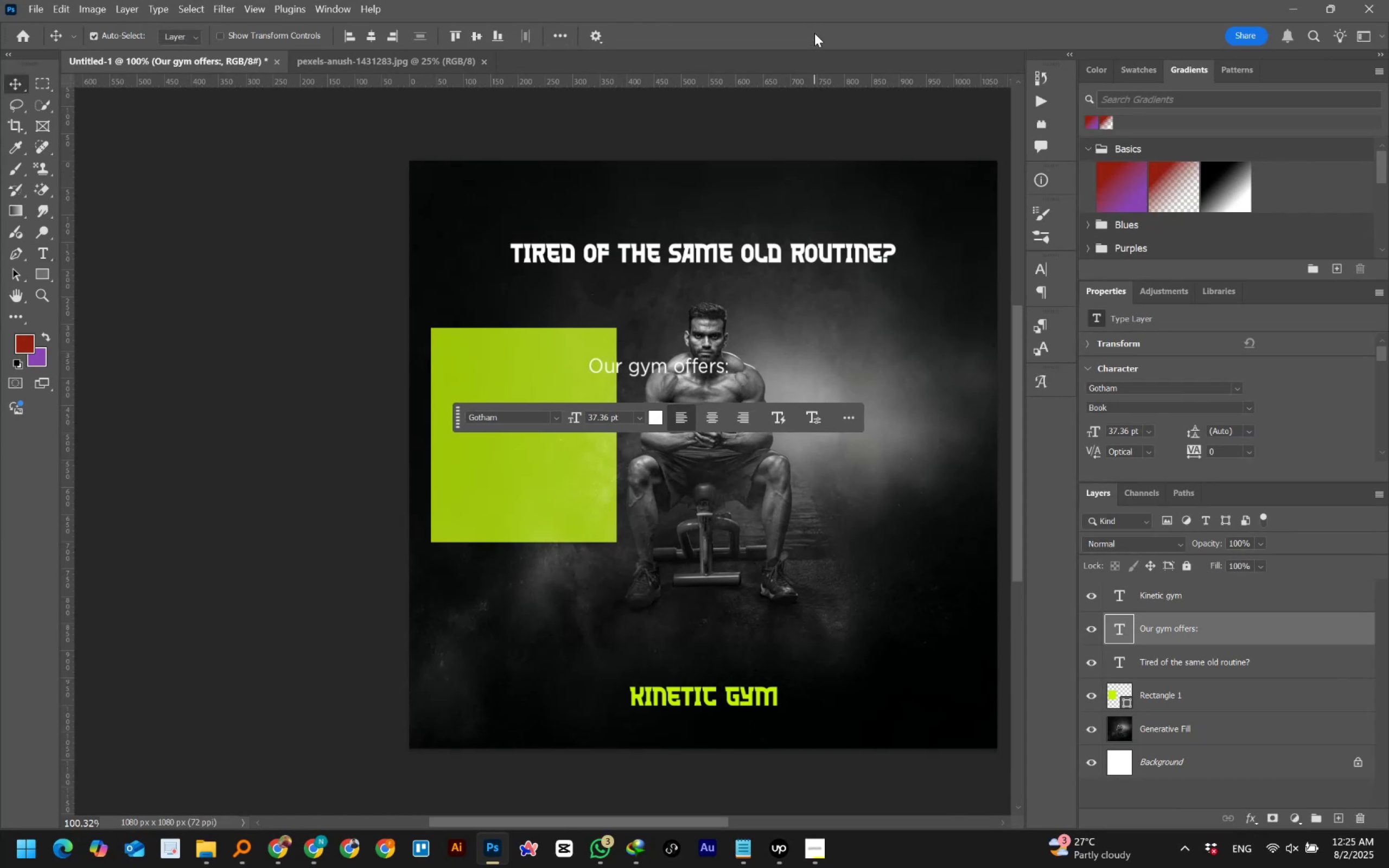 
hold_key(key=ArrowLeft, duration=1.51)
 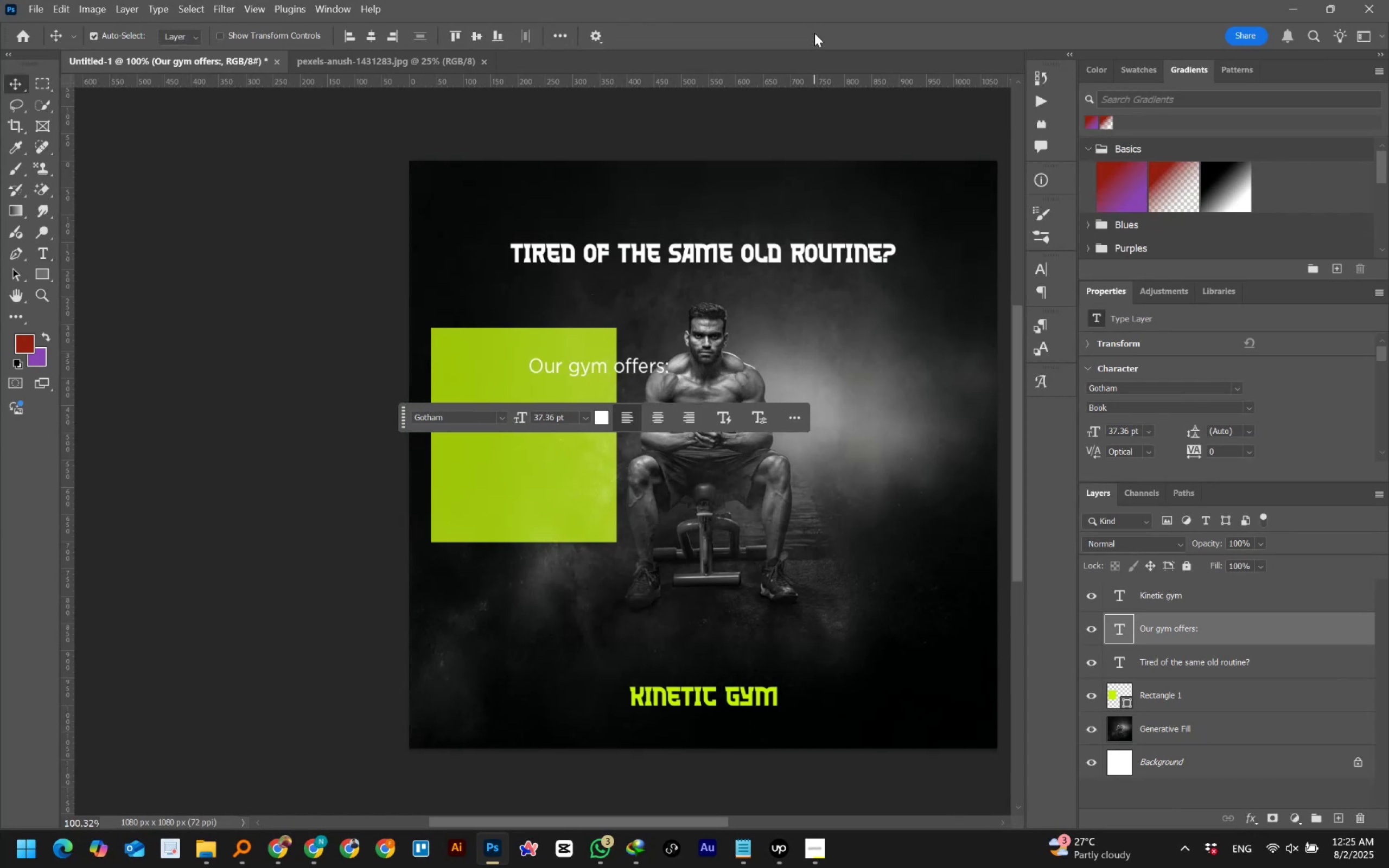 
hold_key(key=ArrowLeft, duration=1.51)
 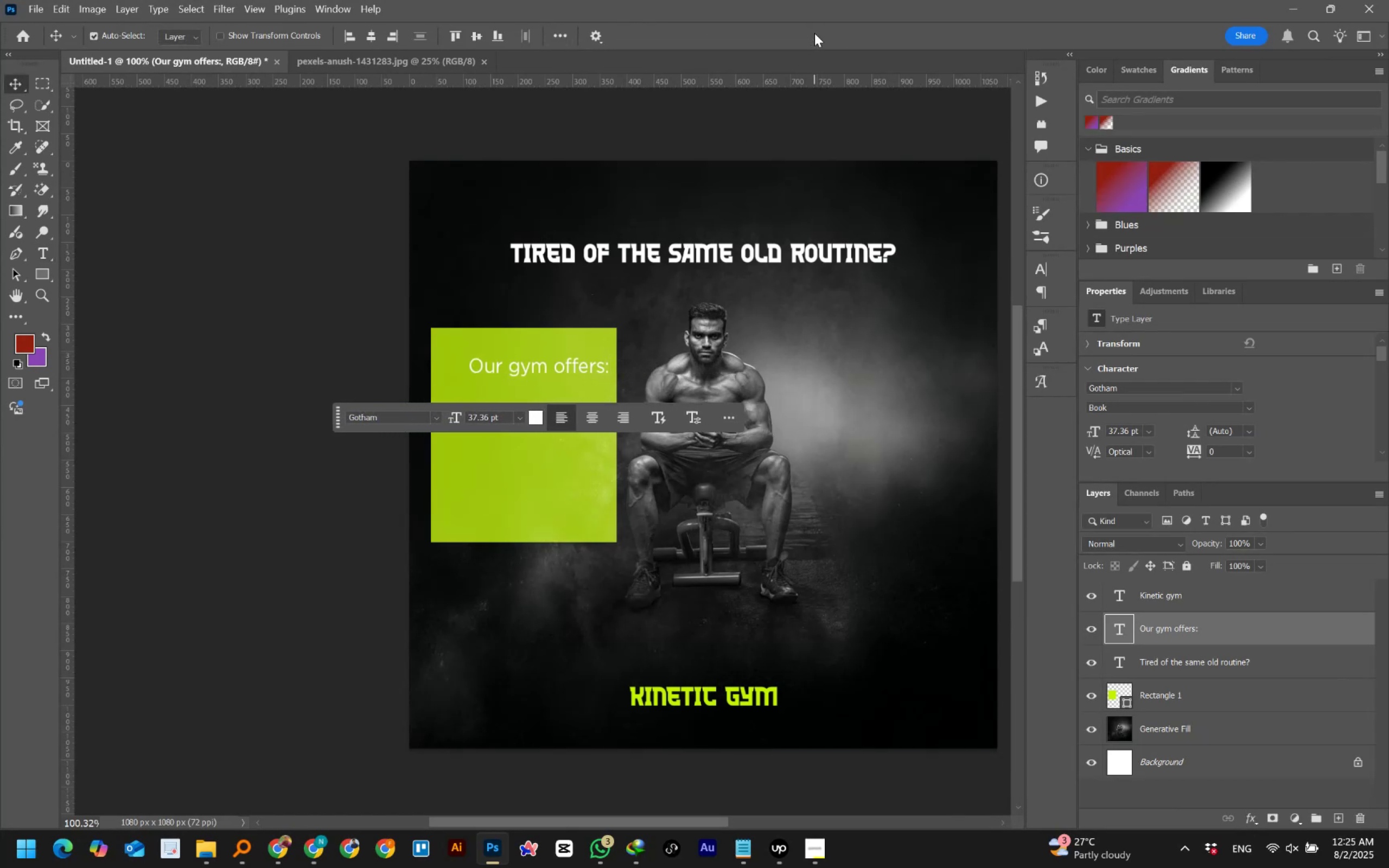 
hold_key(key=ArrowLeft, duration=0.64)
 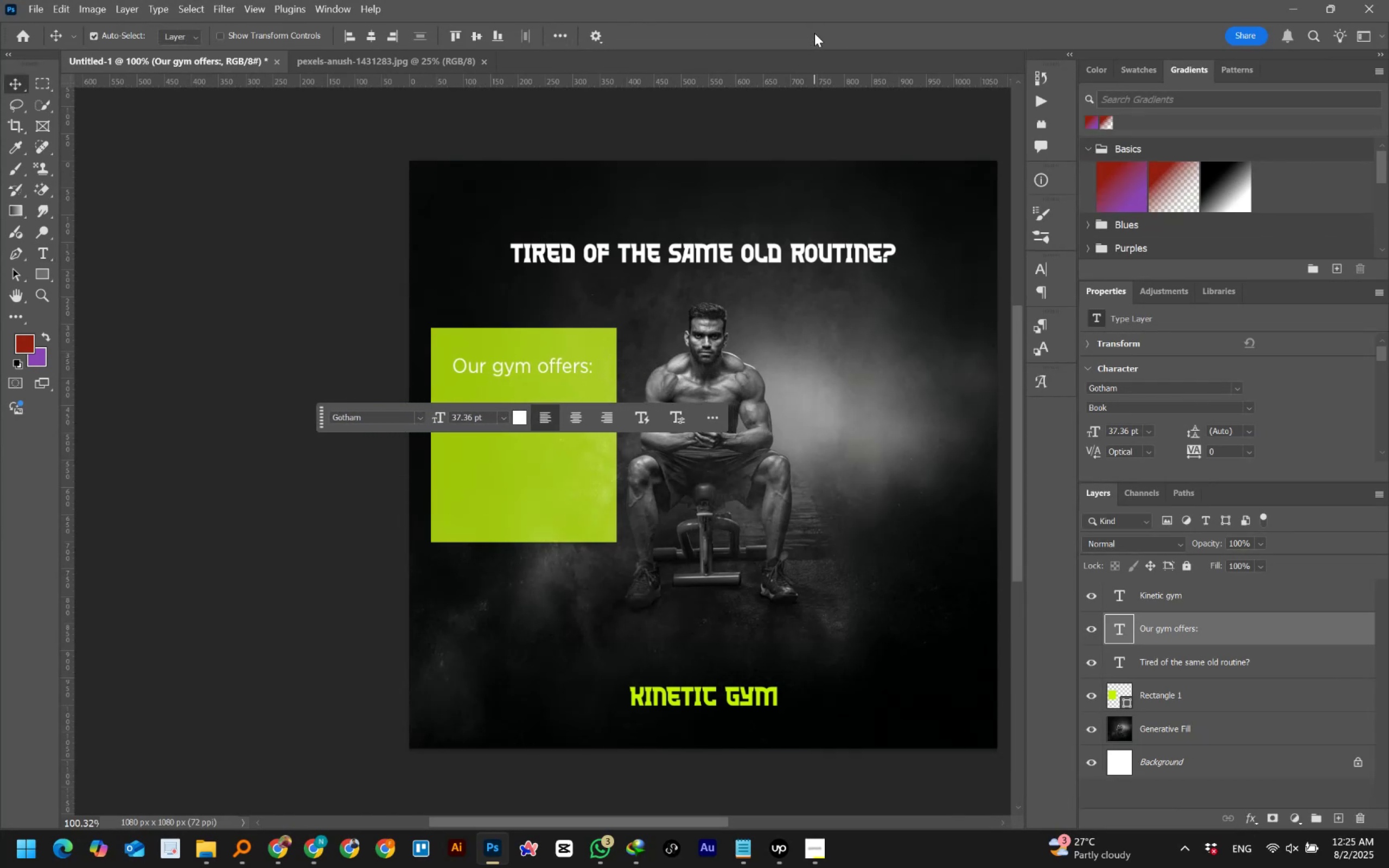 
key(Shift+ArrowRight)
 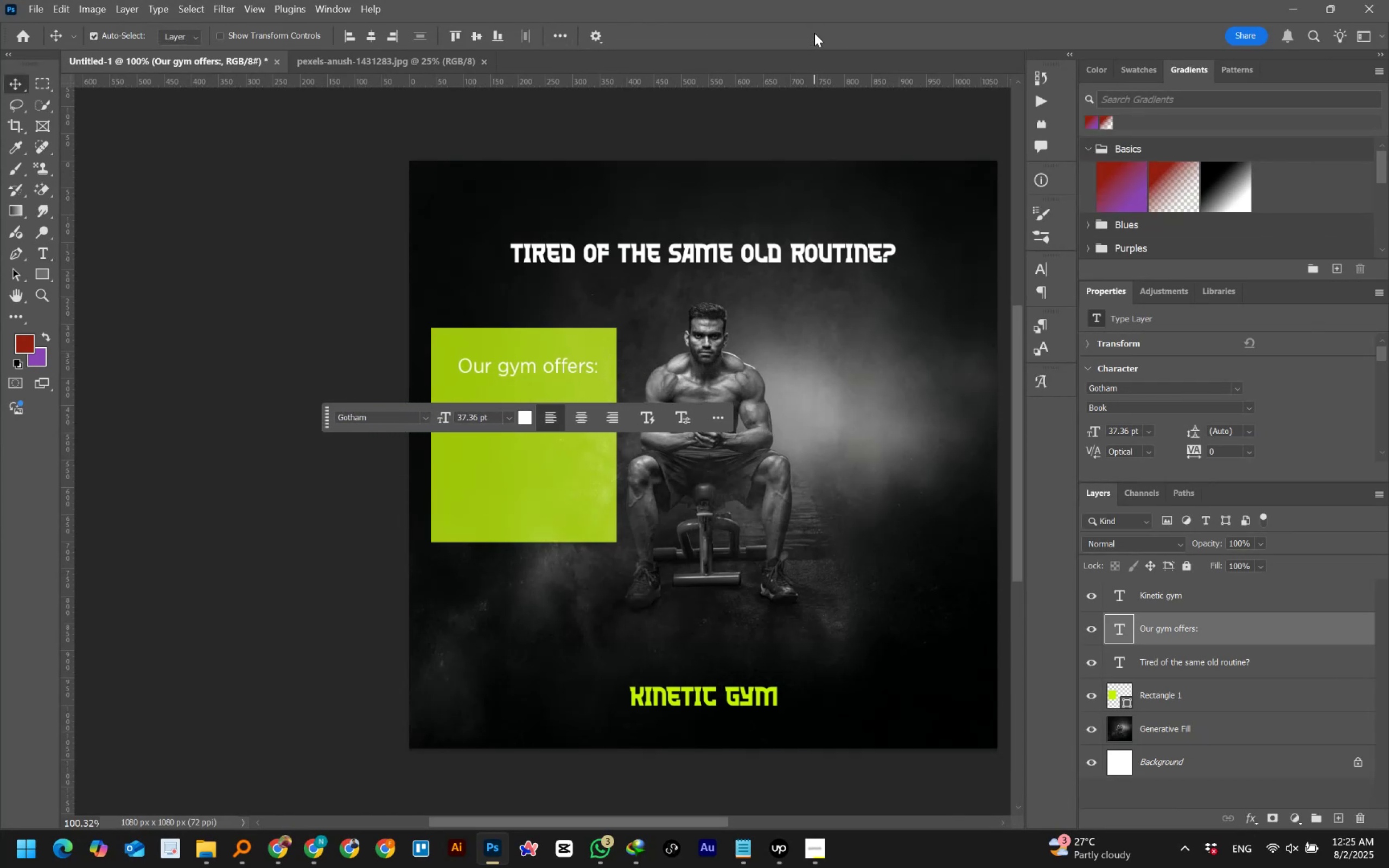 
hold_key(key=AltLeft, duration=0.78)
scroll: coordinate [524, 371], scroll_direction: up, amount: 3.0
 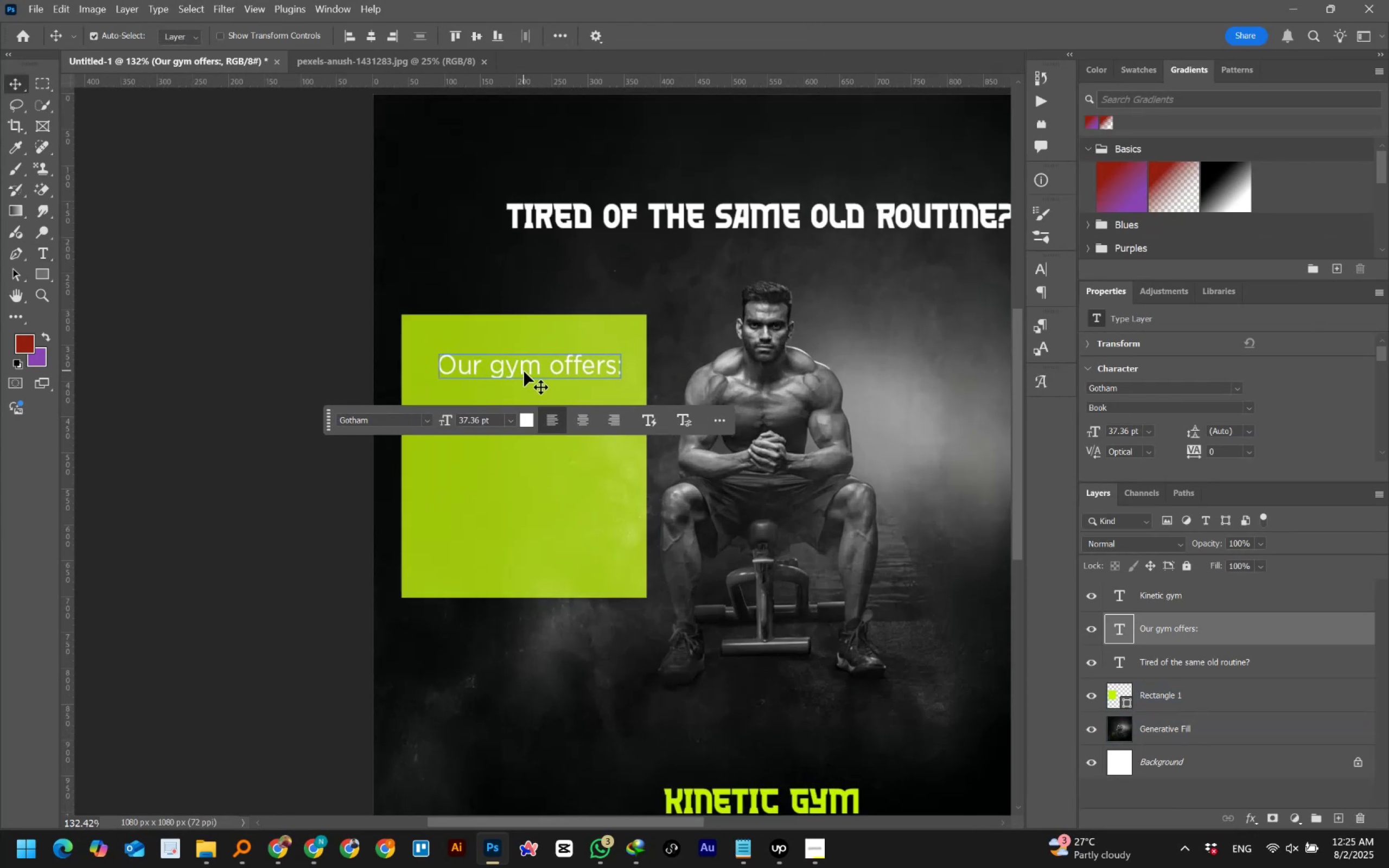 
double_click([525, 372])
 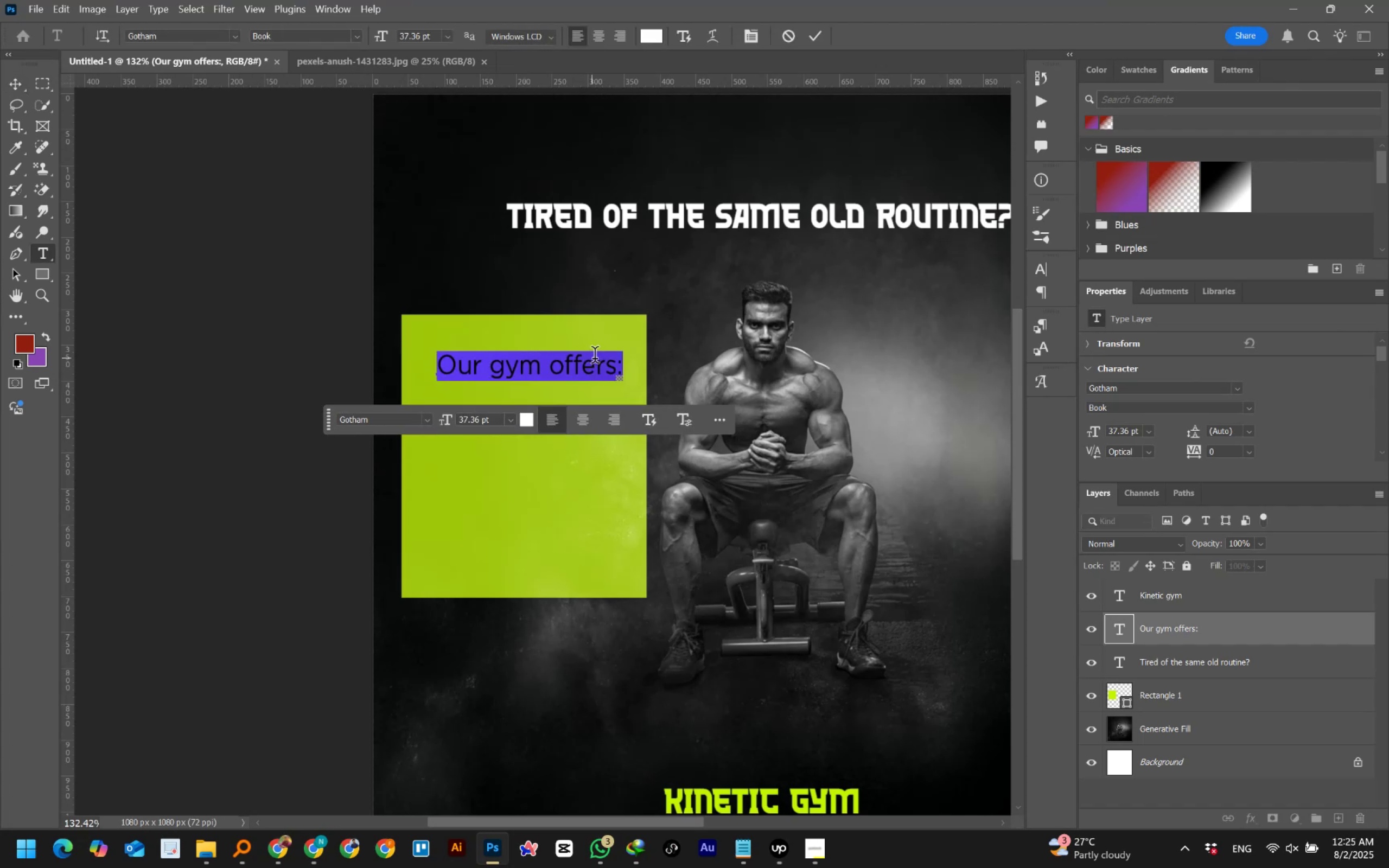 
left_click([615, 365])
 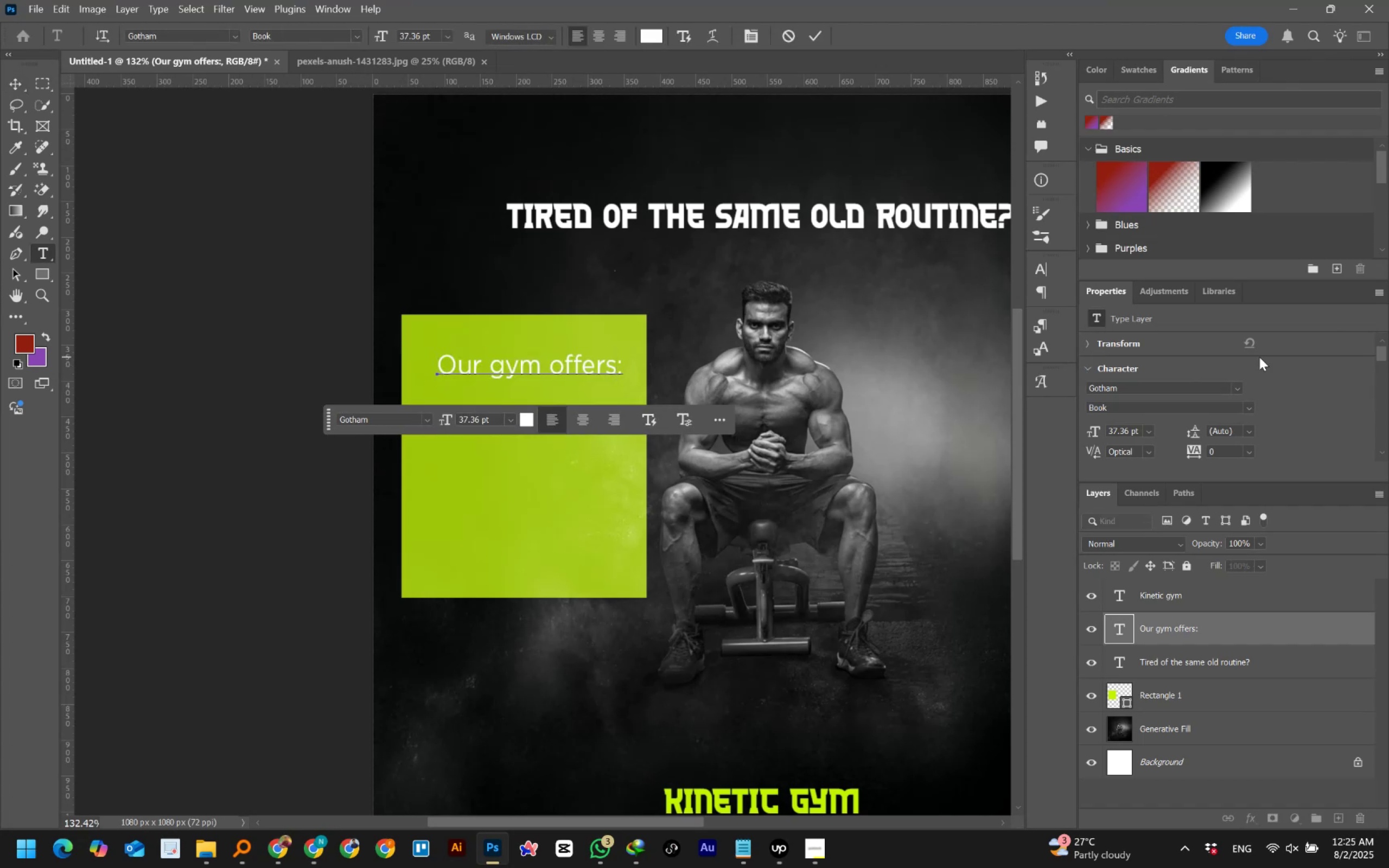 
key(ArrowRight)
 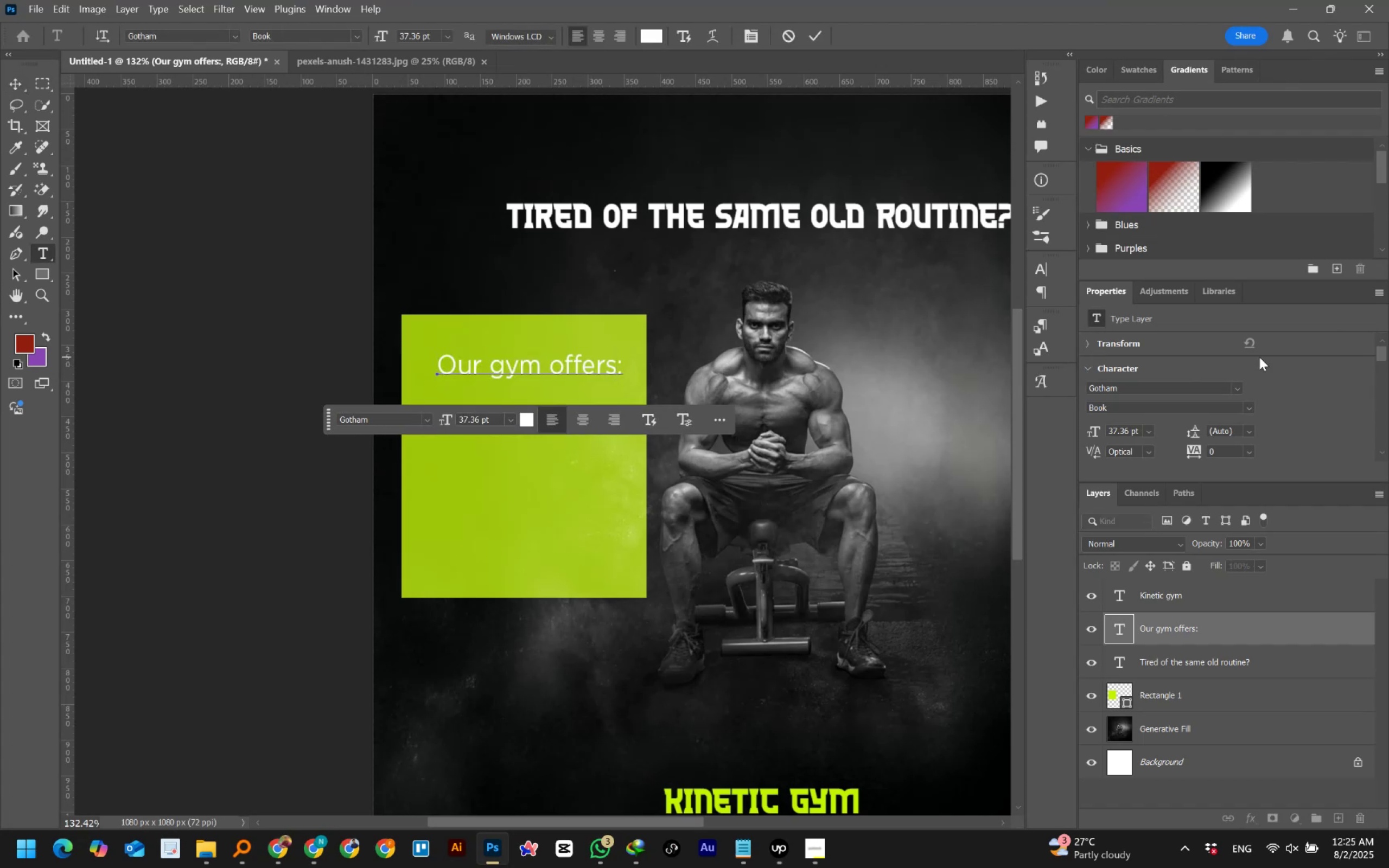 
key(ArrowRight)
 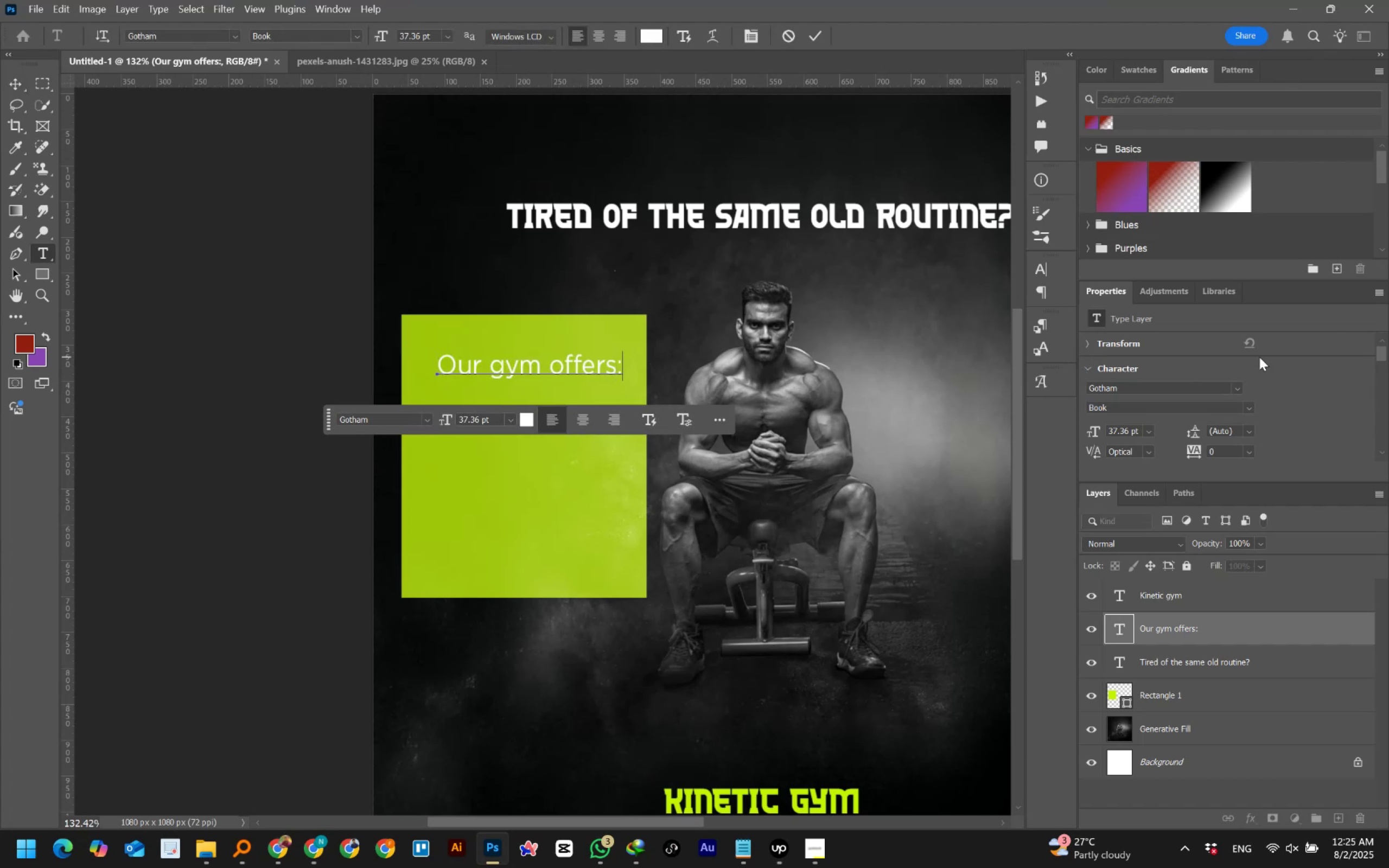 
key(ArrowRight)
 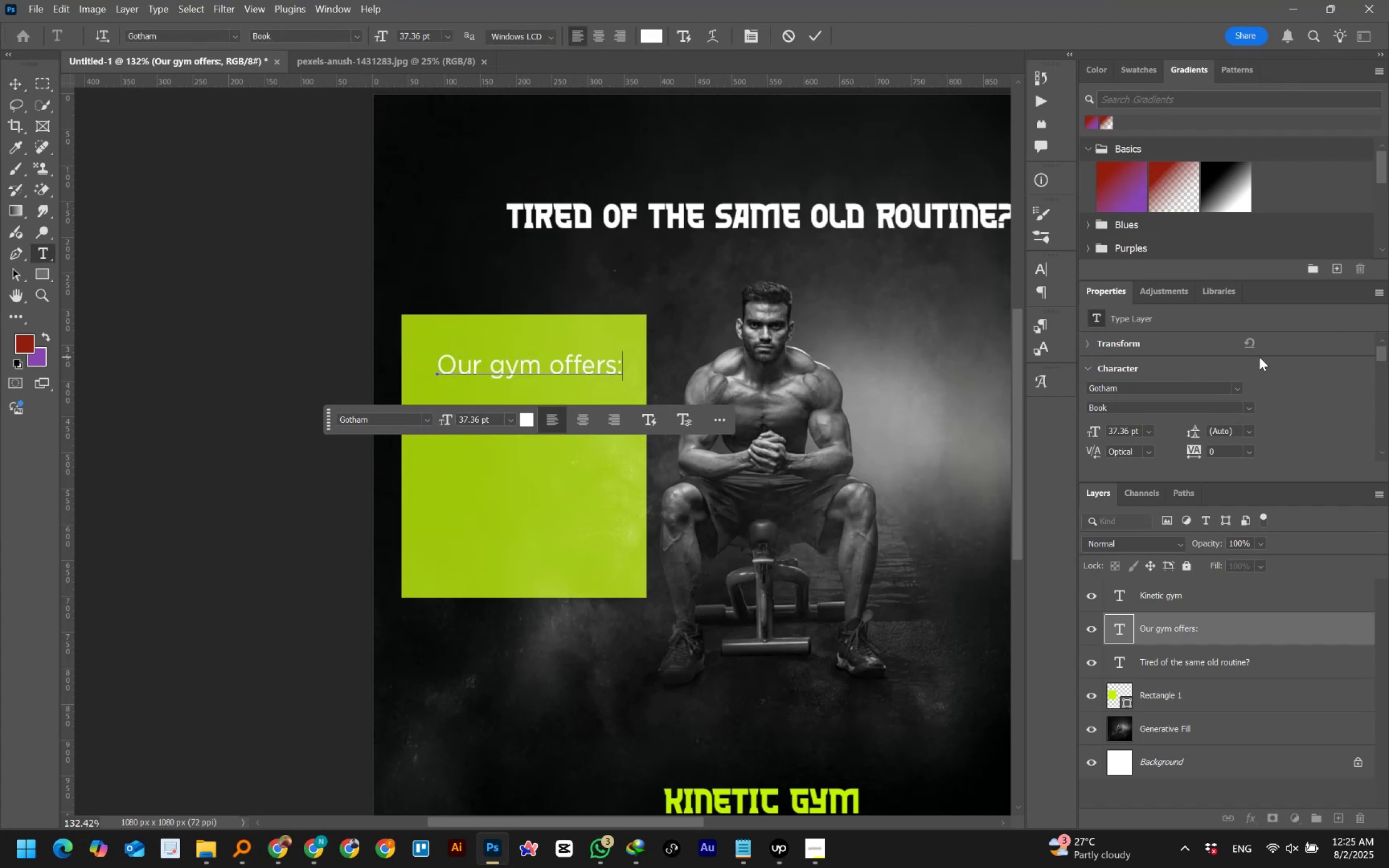 
key(Enter)
 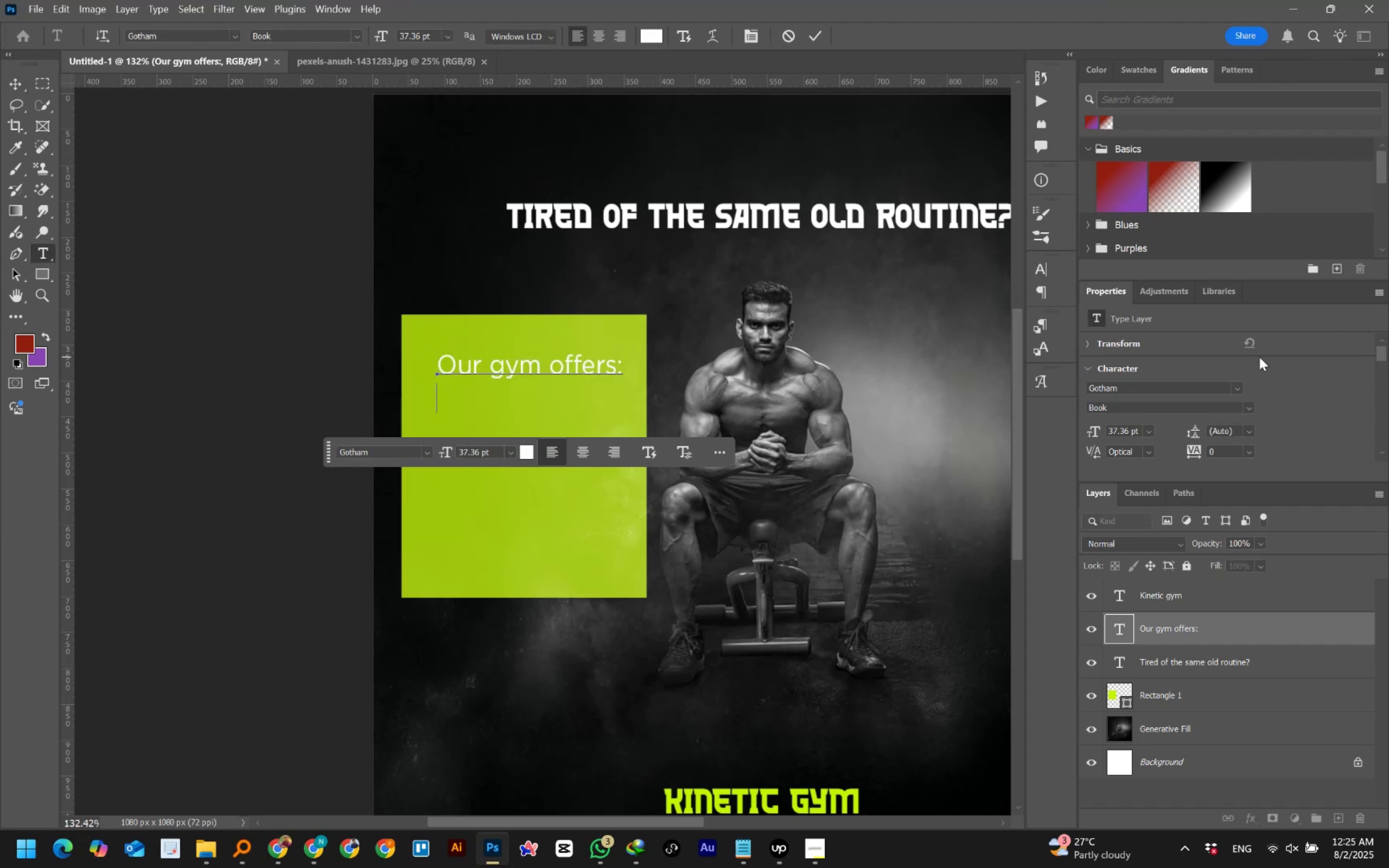 
key(Alt+AltLeft)
 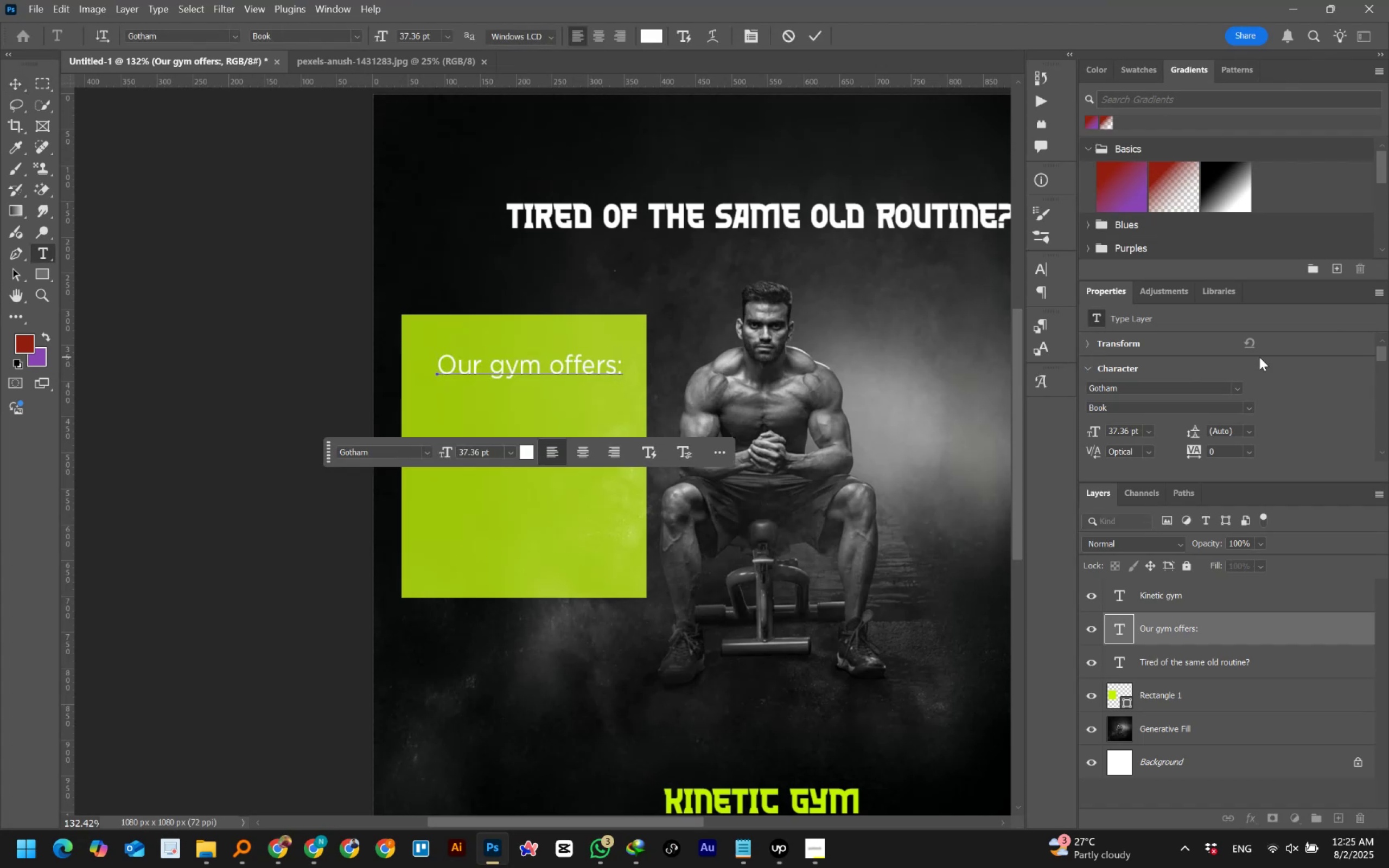 
key(Alt+Tab)
 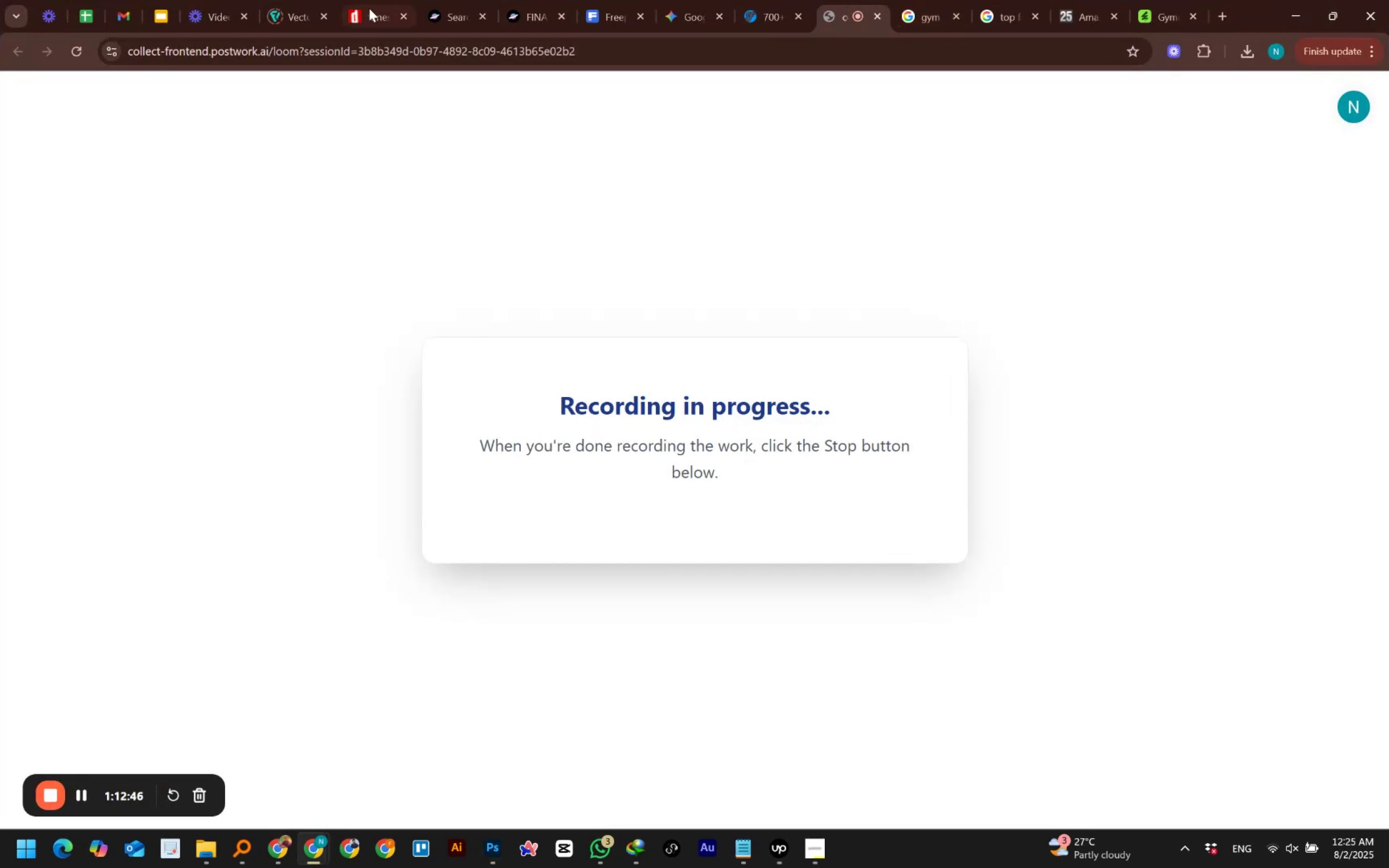 
left_click([676, 12])
 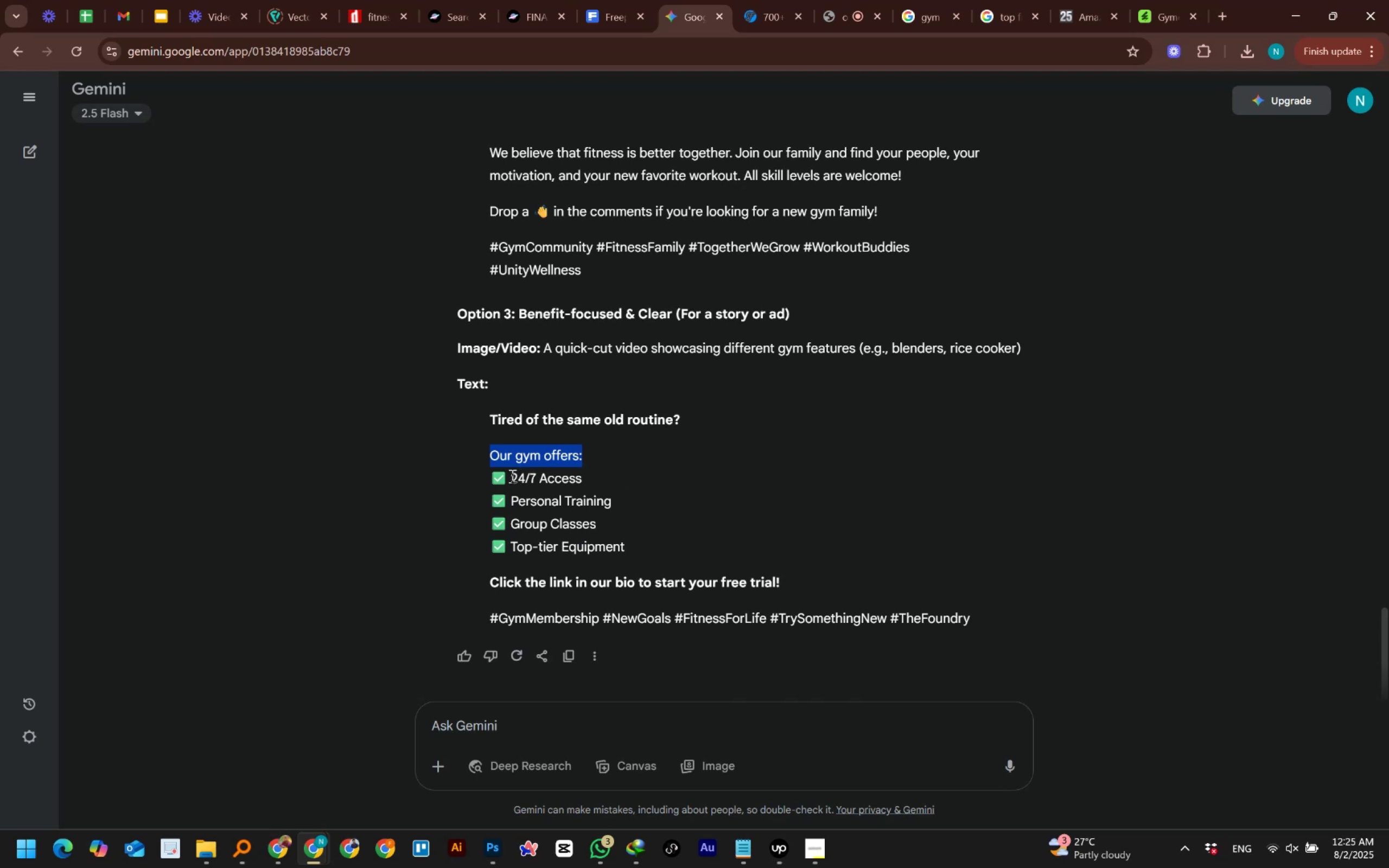 
hold_key(key=ControlLeft, duration=0.74)
 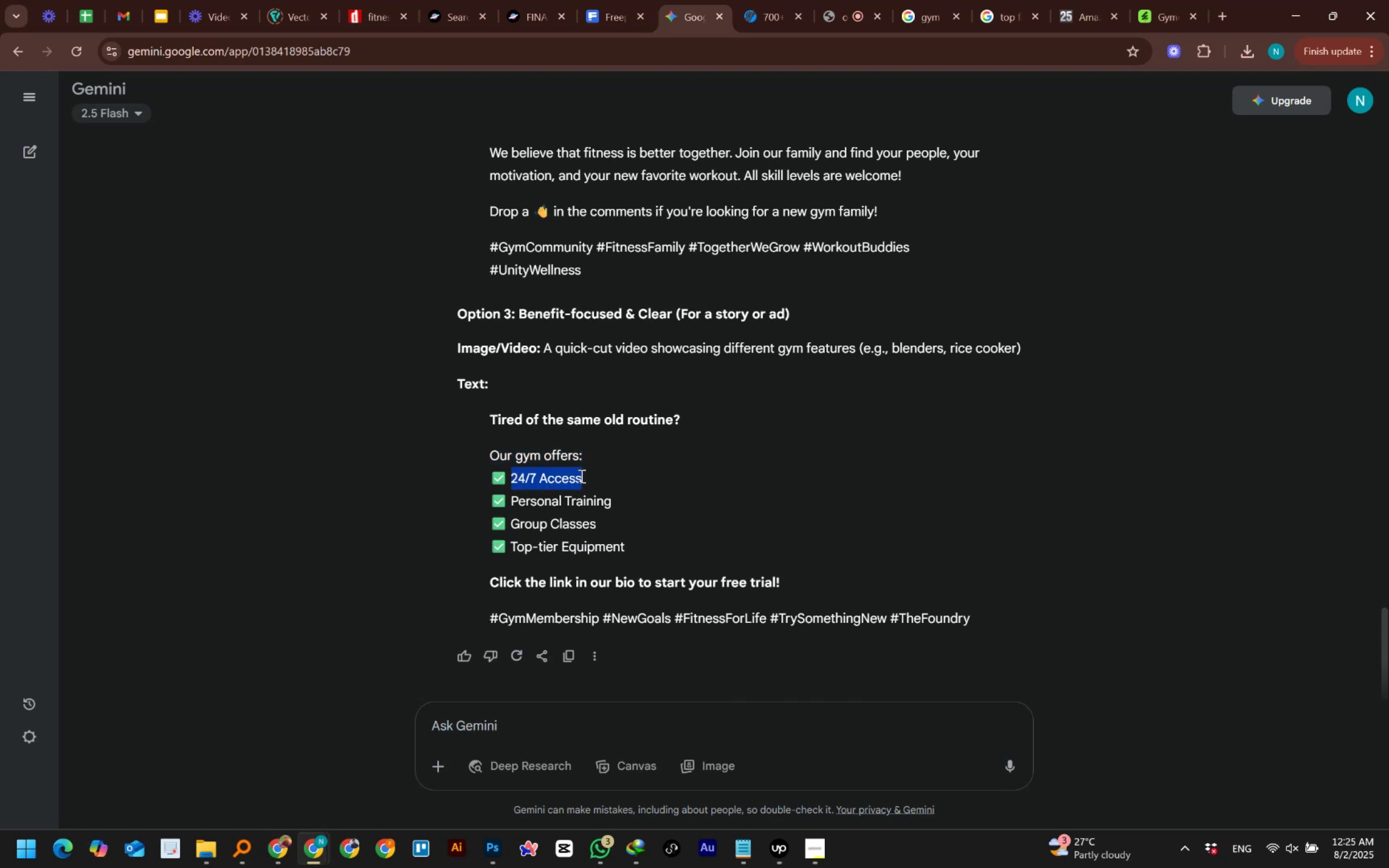 
hold_key(key=C, duration=0.32)
 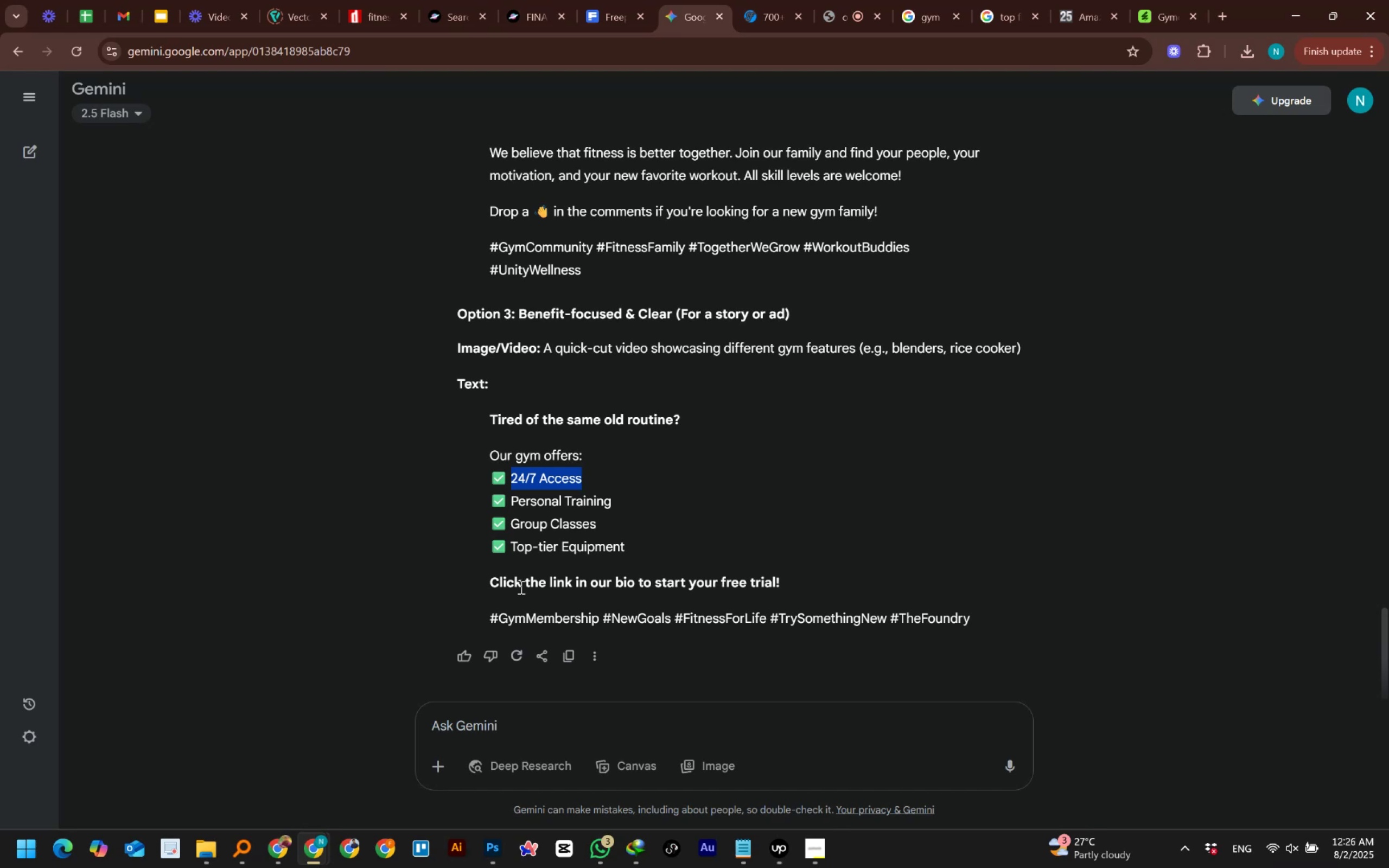 
wait(65.01)
 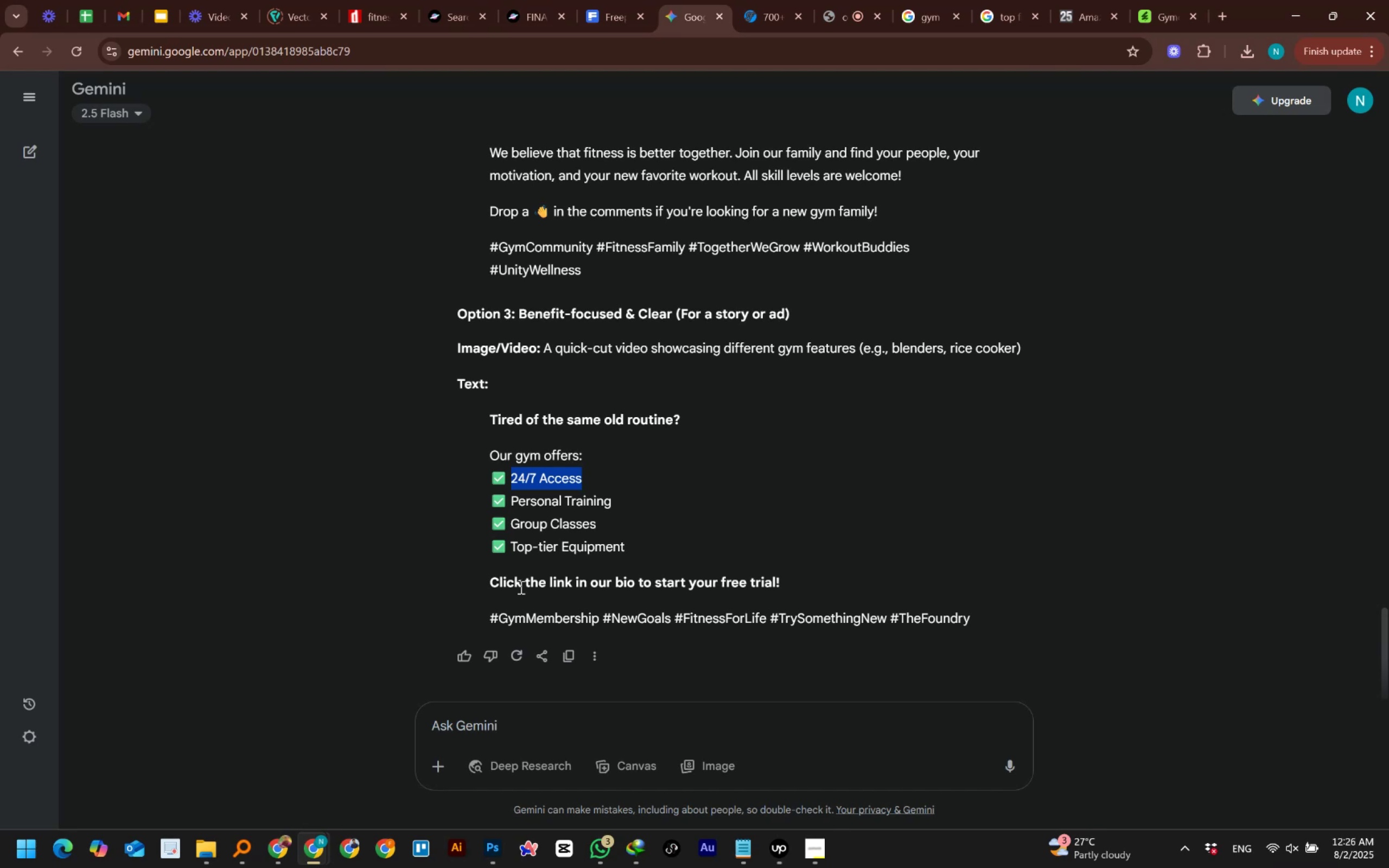 
key(Control+ControlLeft)
 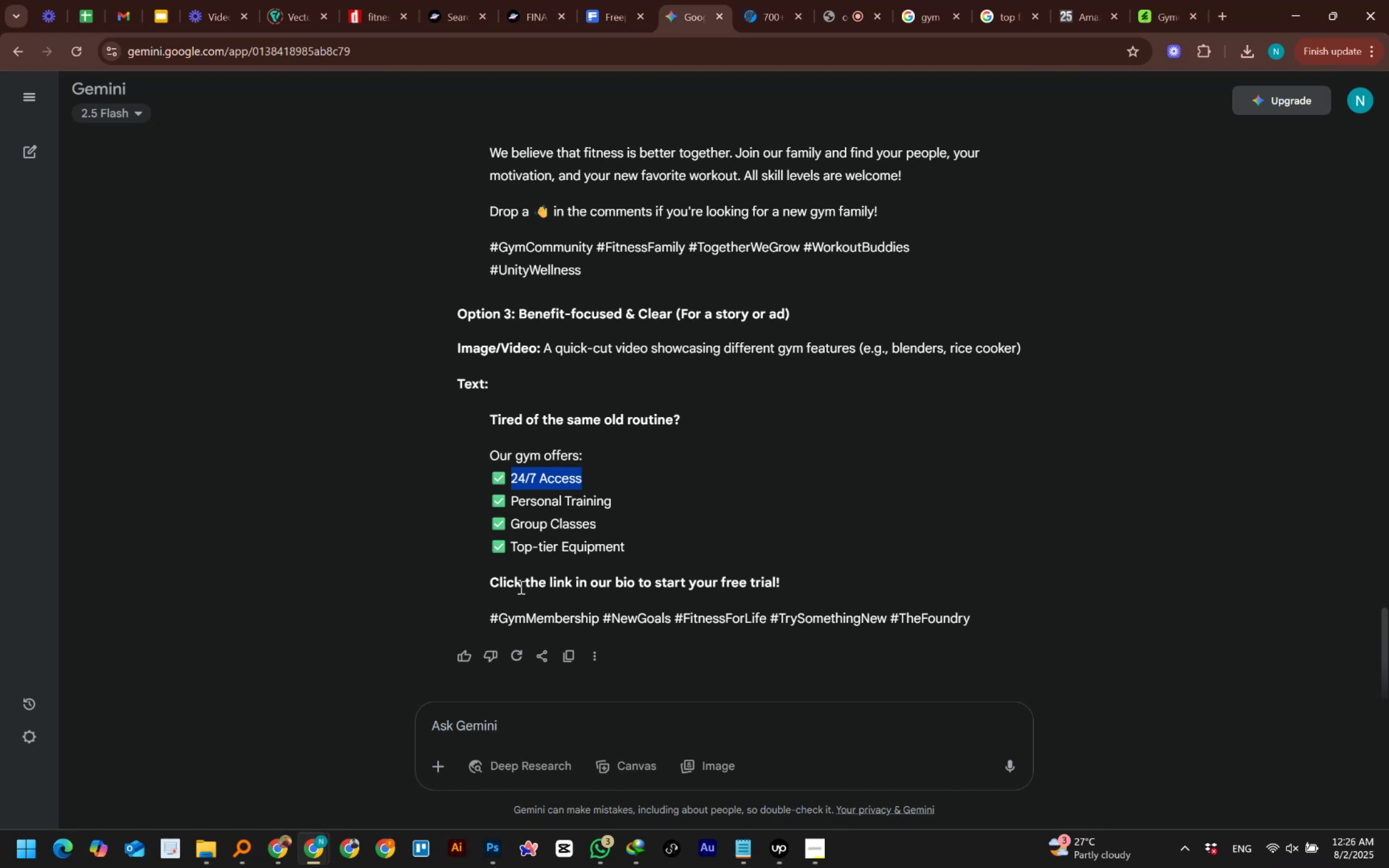 
key(Control+C)
 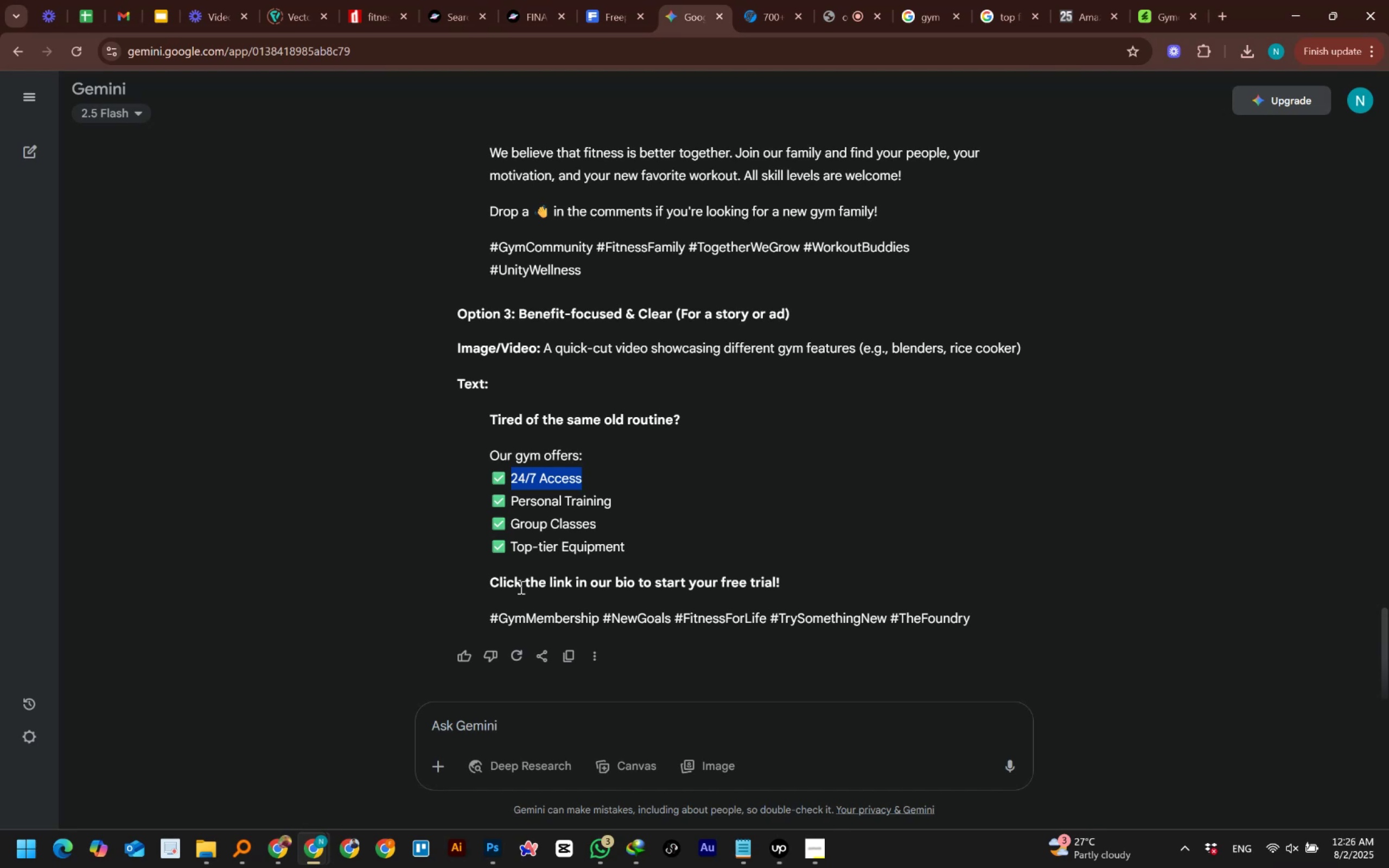 
key(Alt+AltLeft)
 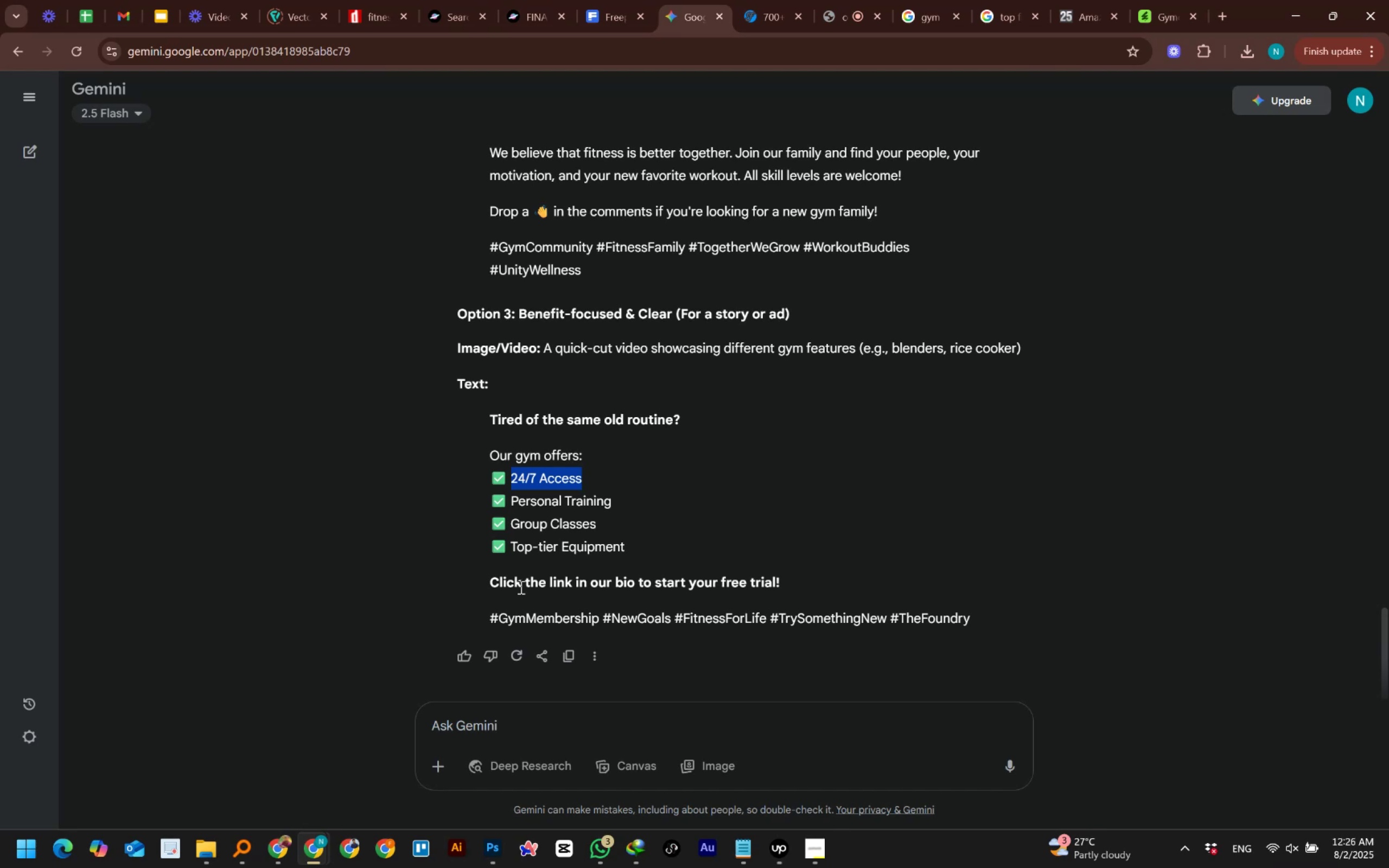 
key(Alt+Tab)
 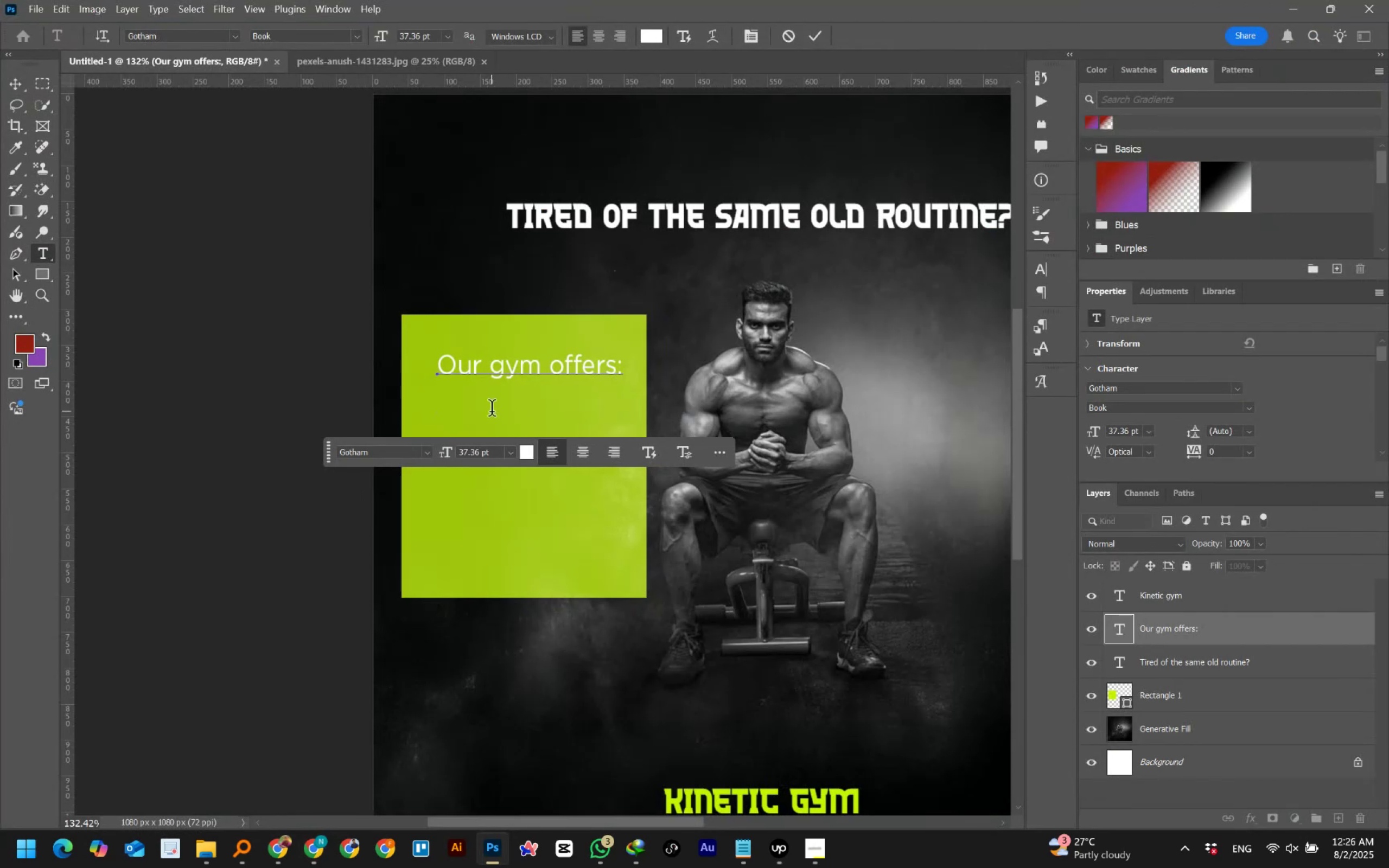 
key(Minus)
 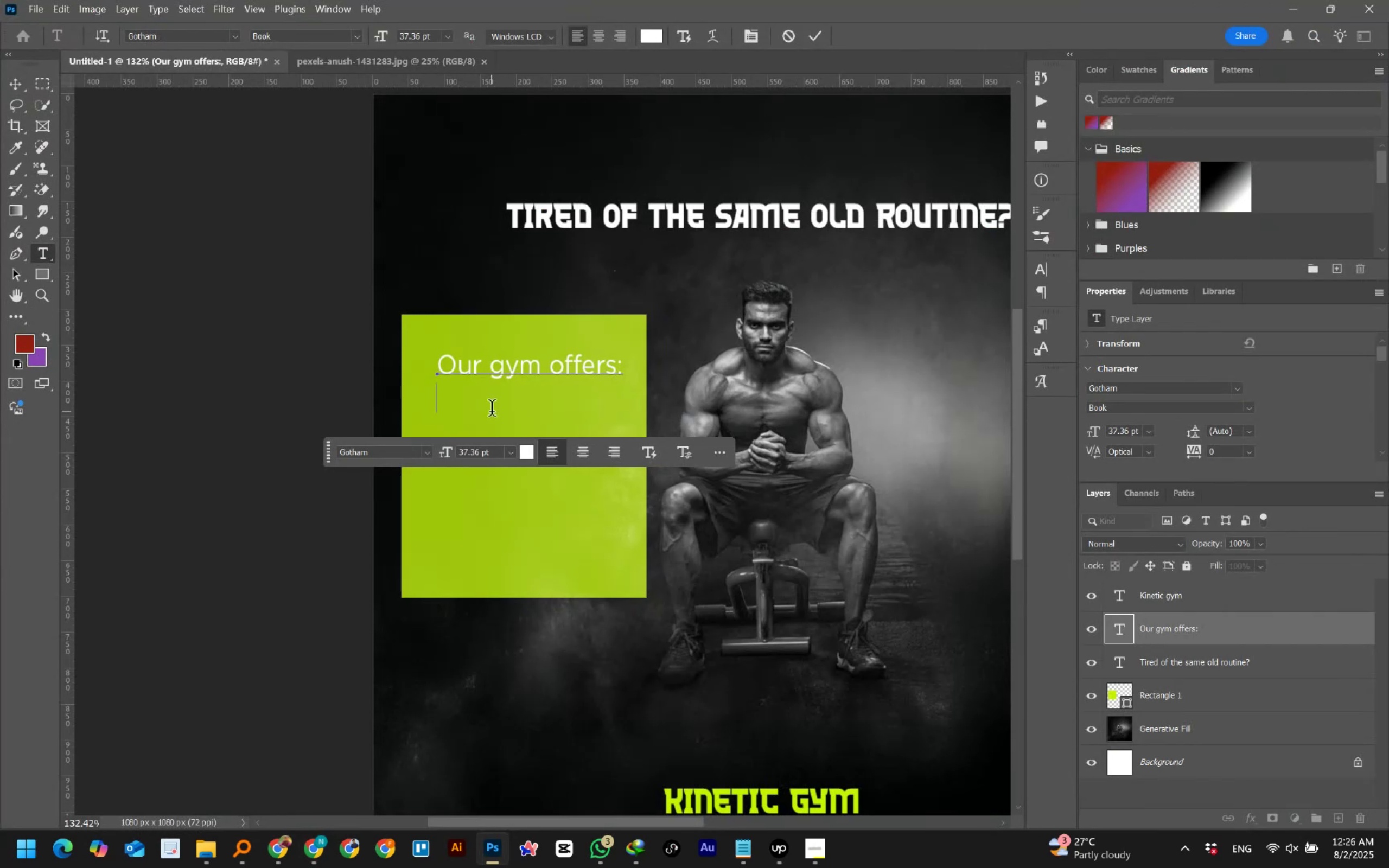 
key(Space)
 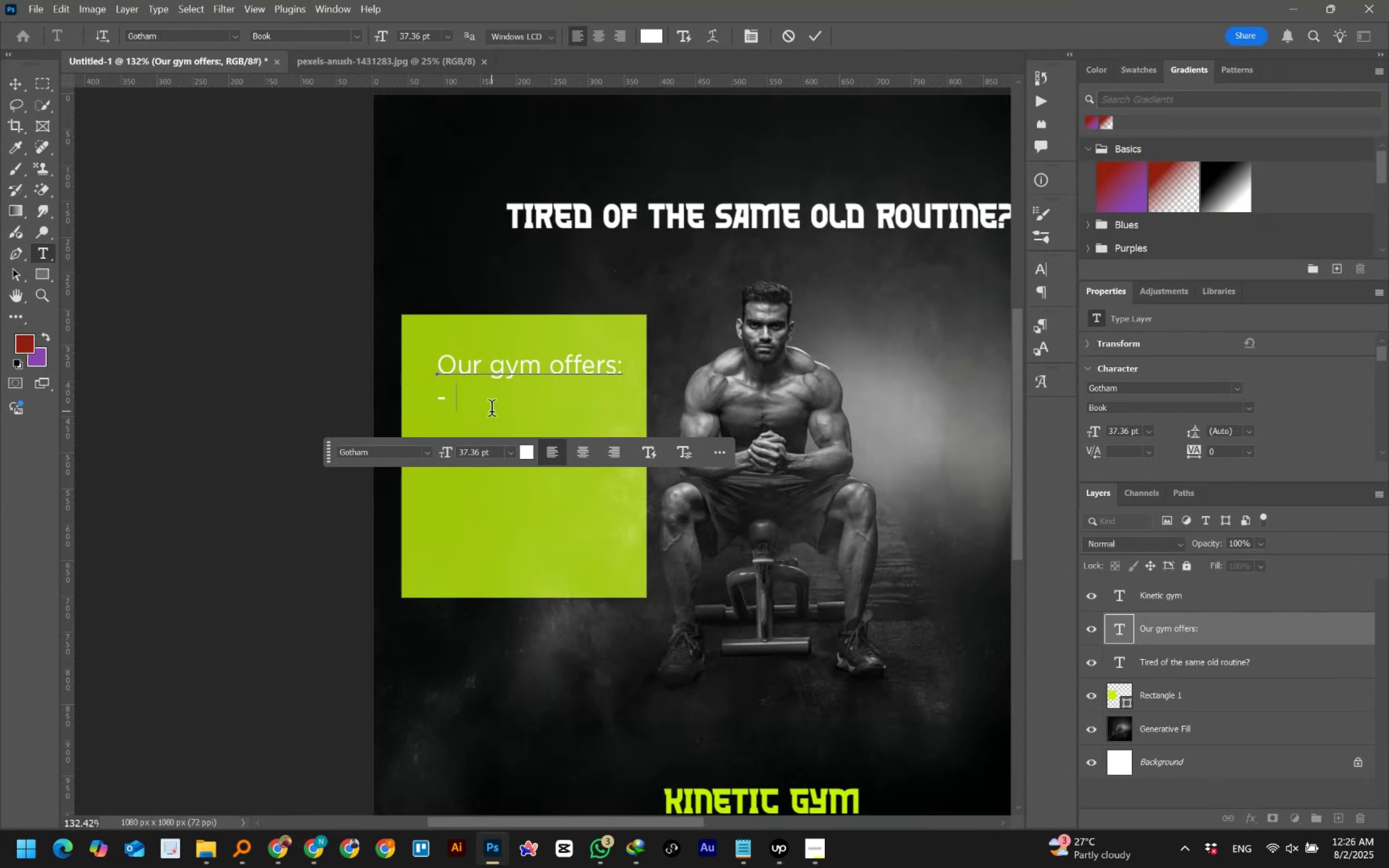 
key(Control+V)
 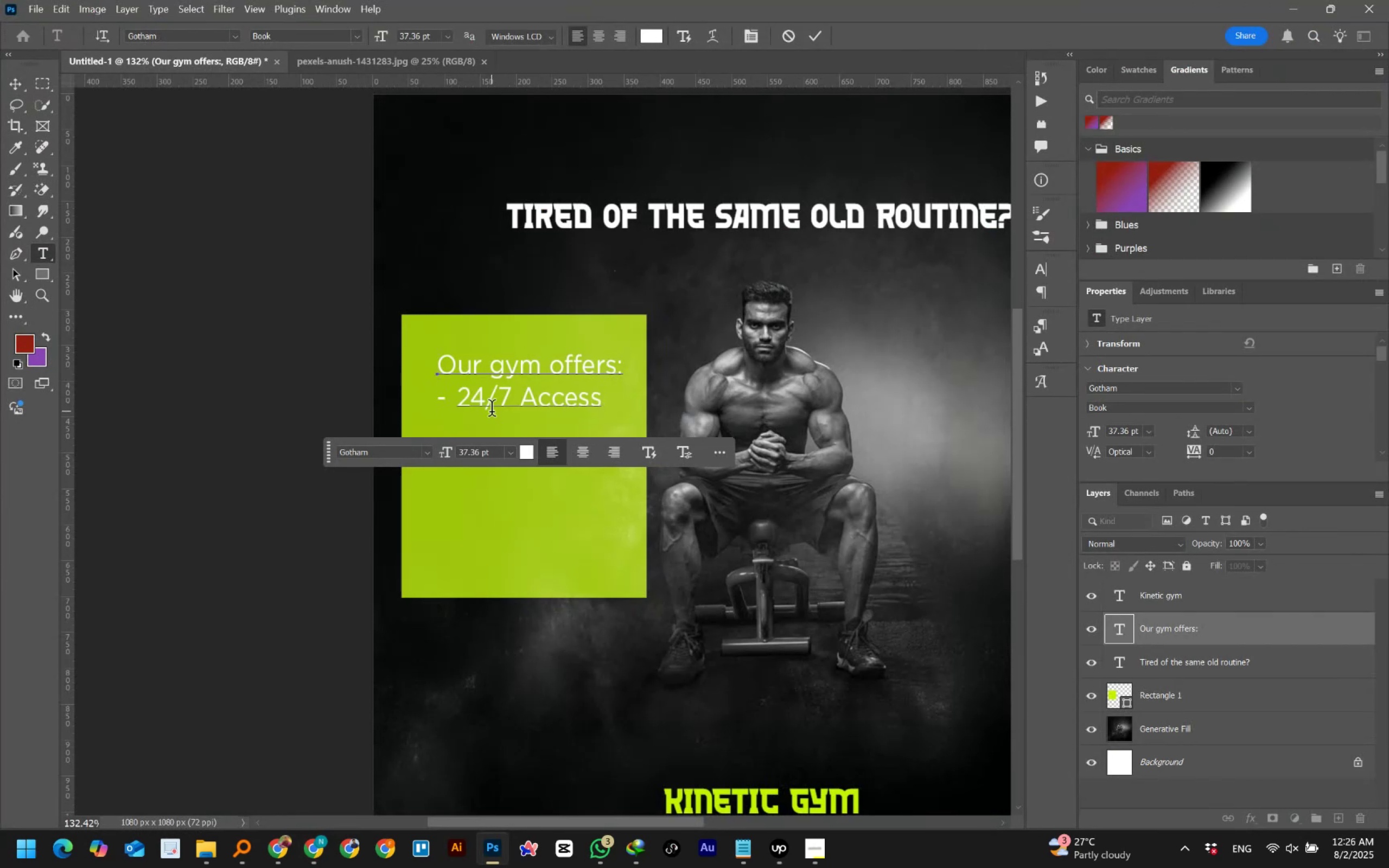 
key(Enter)
 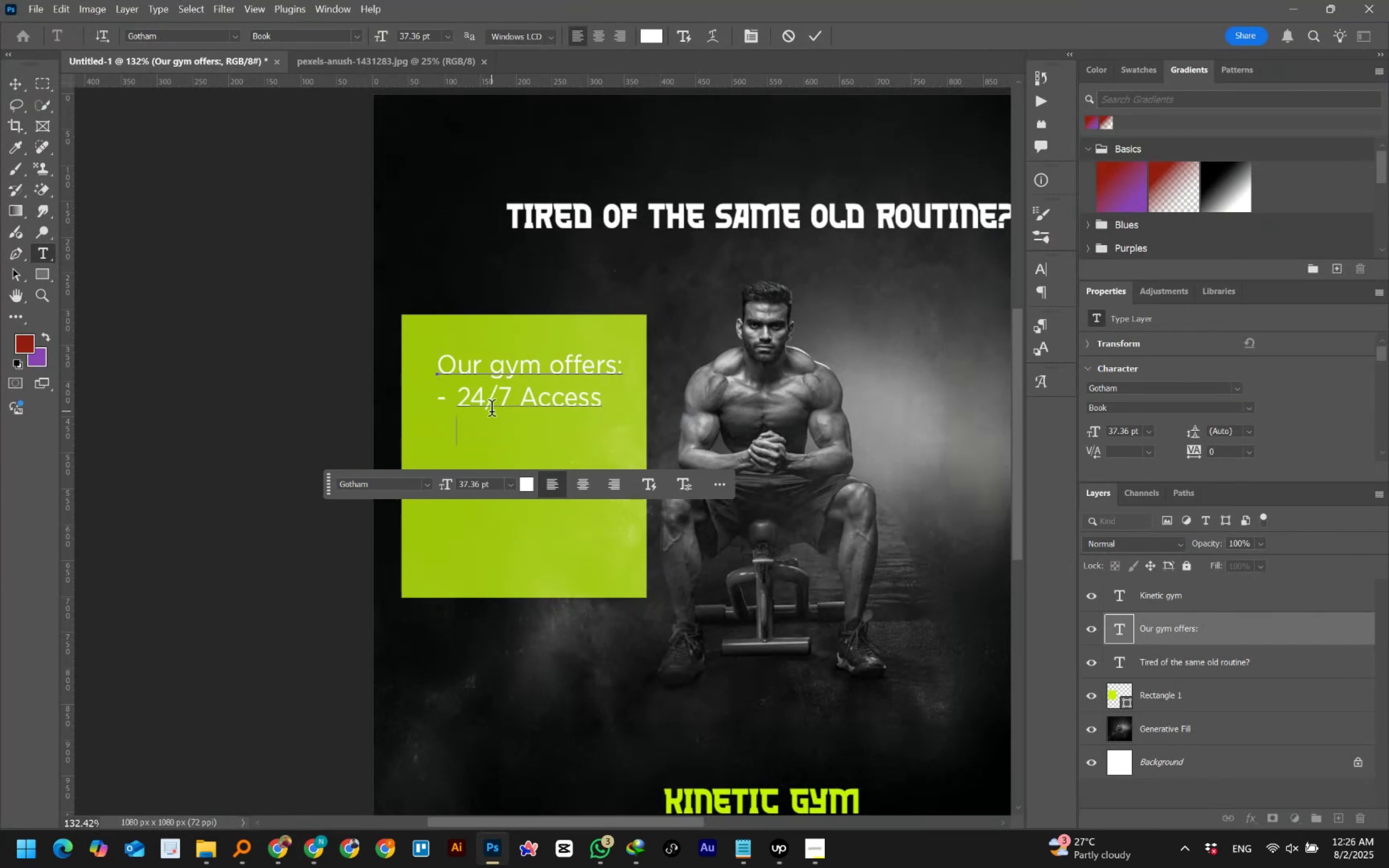 
key(Alt+AltLeft)
 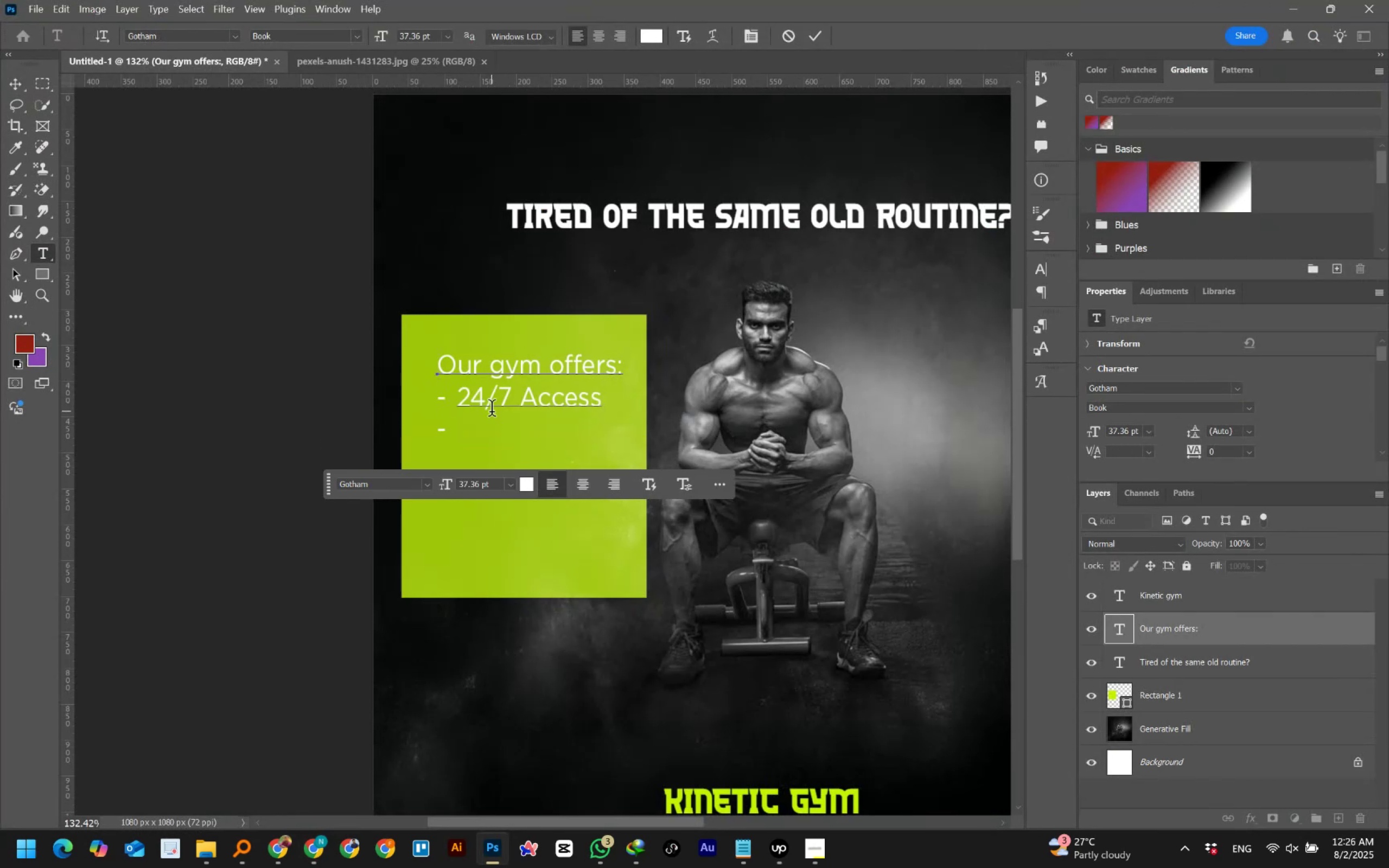 
key(Alt+Tab)
 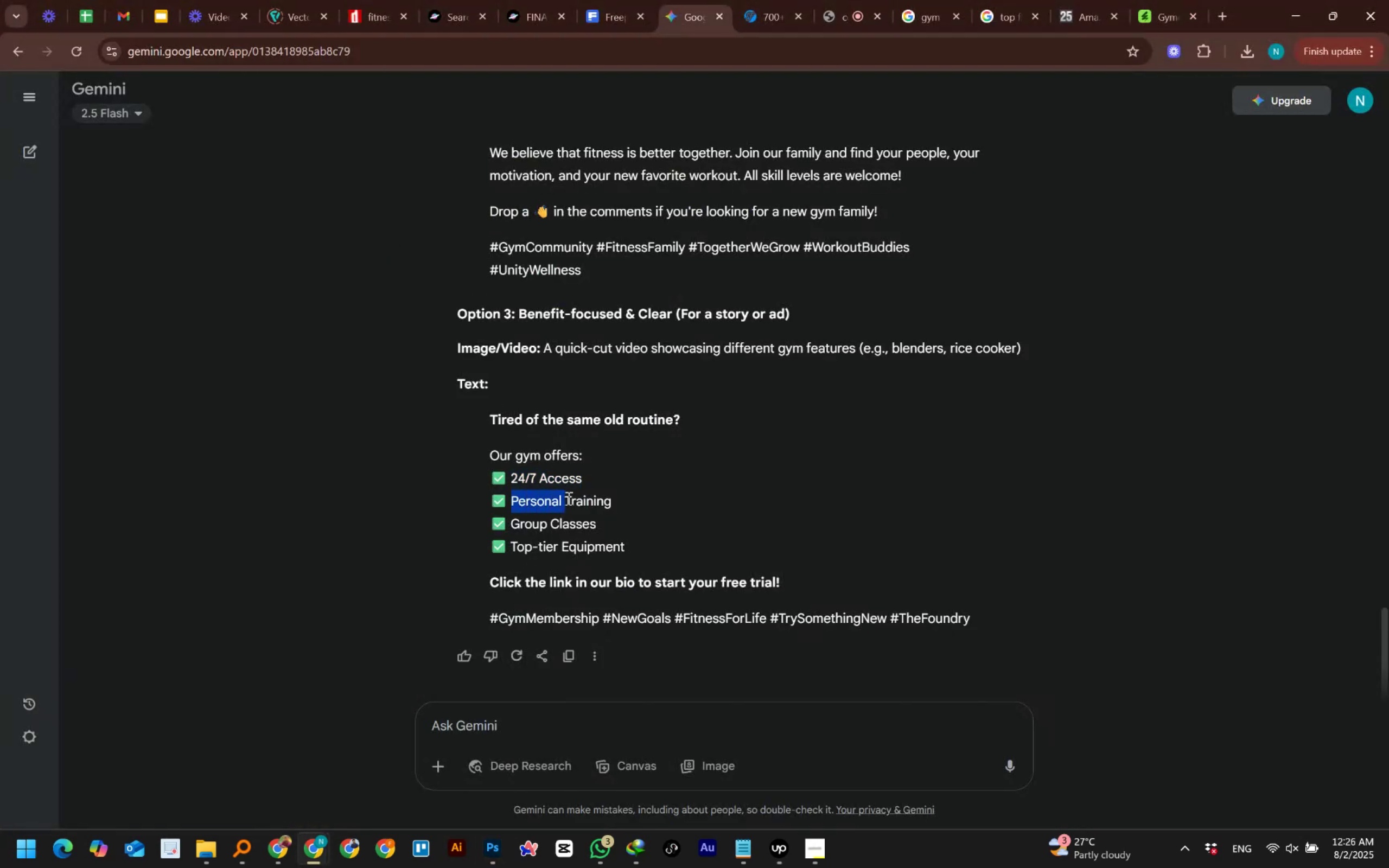 
key(Control+C)
 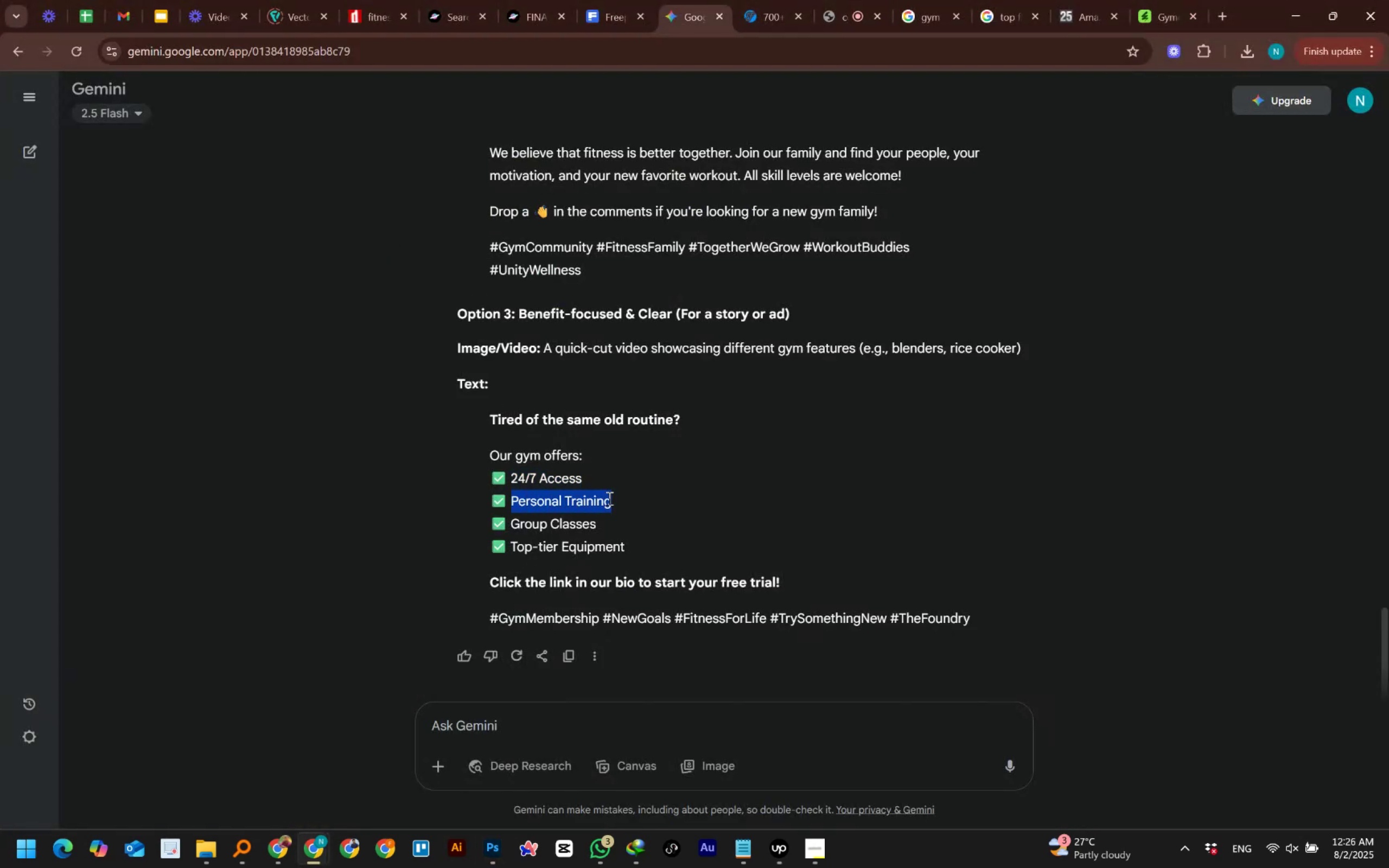 
key(Alt+AltLeft)
 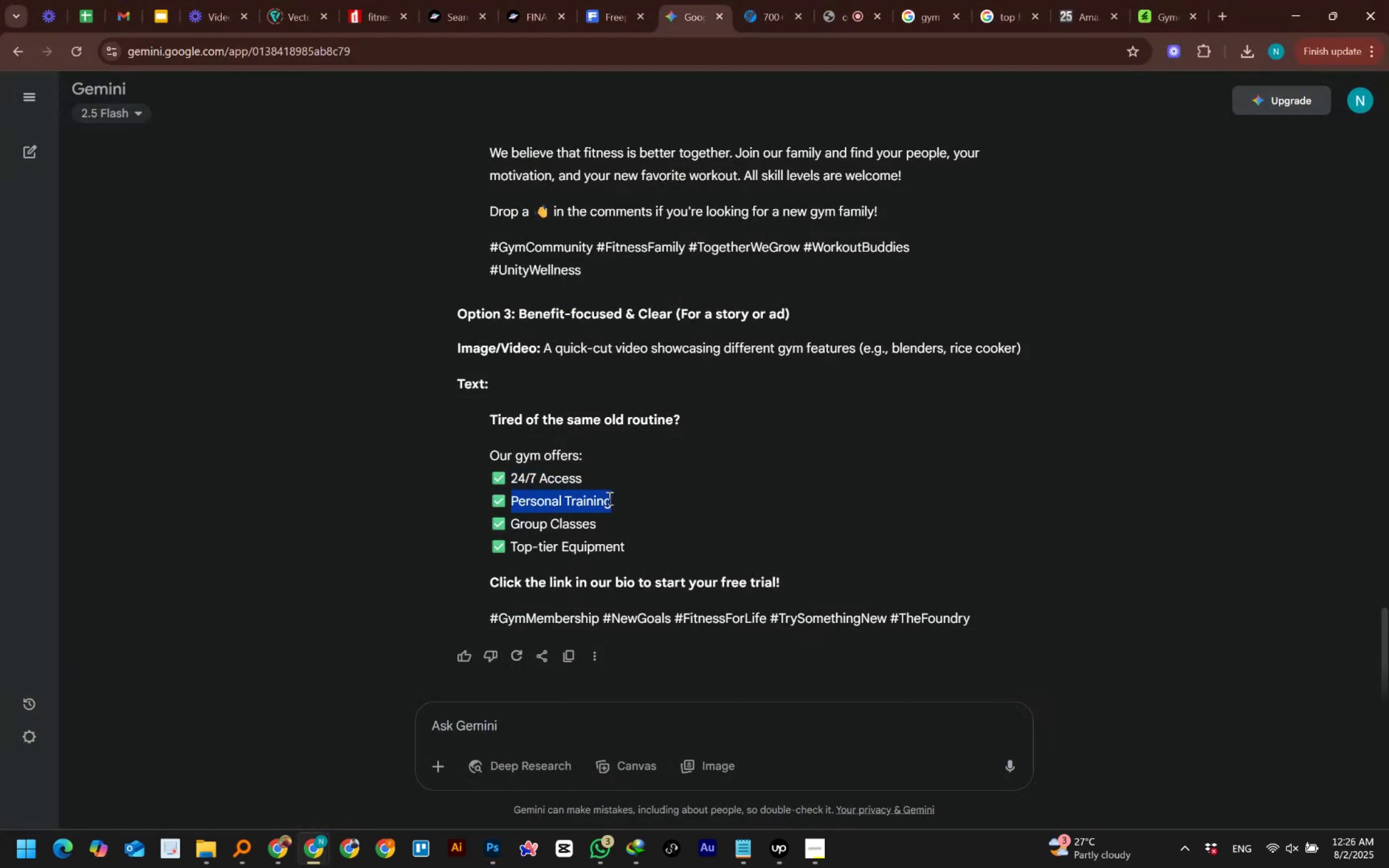 
key(Alt+Tab)
 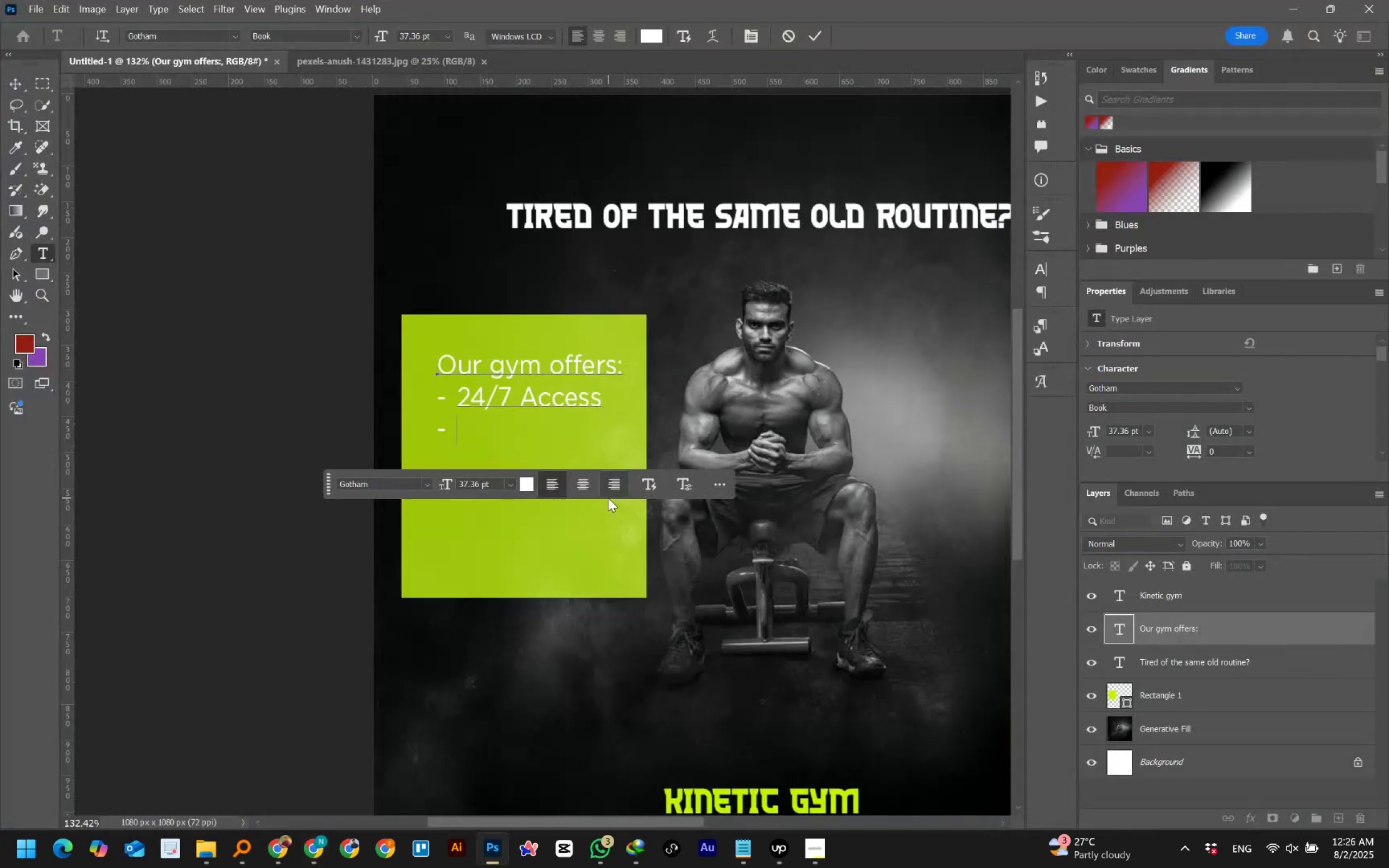 
key(Control+V)
 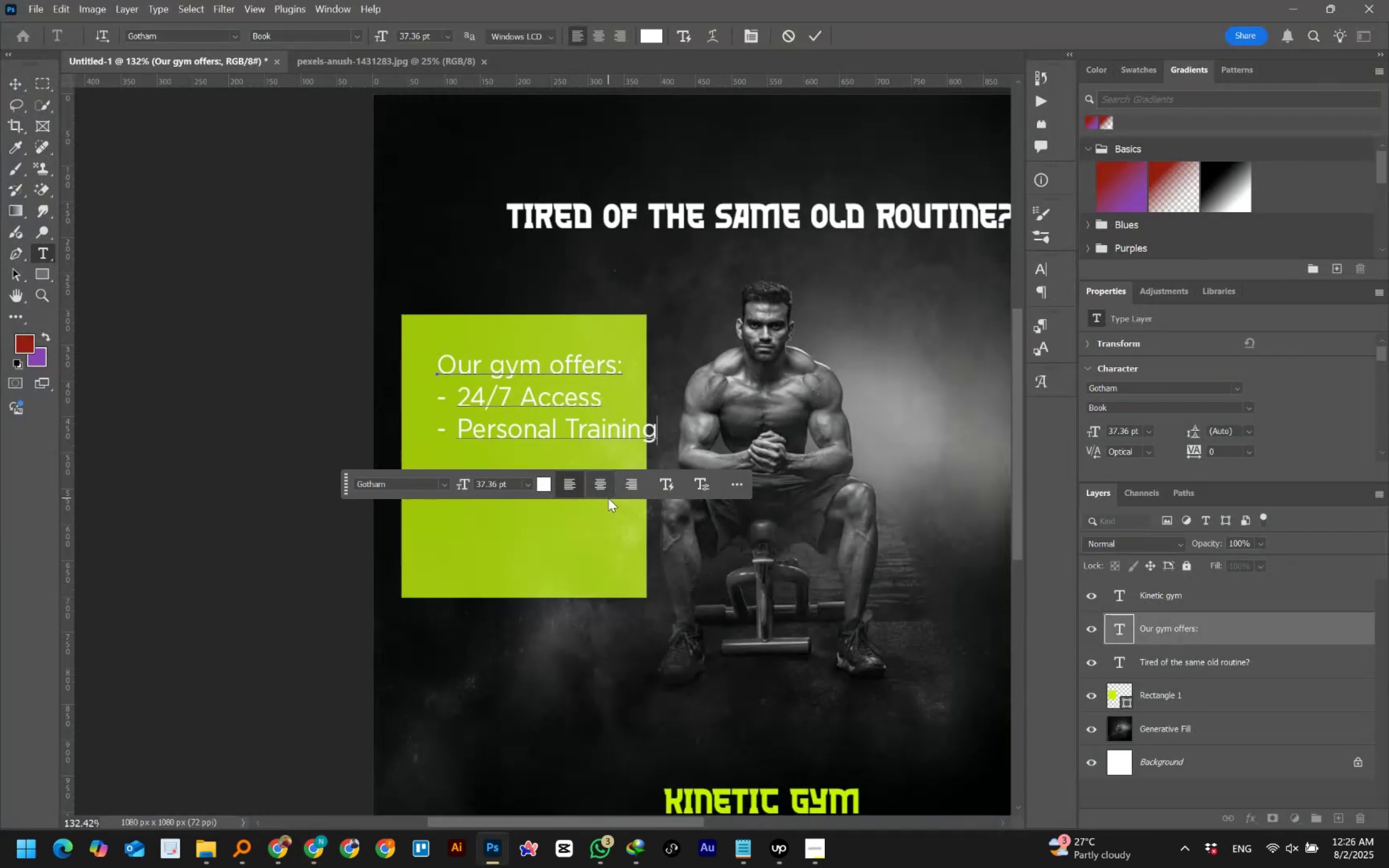 
key(Enter)
 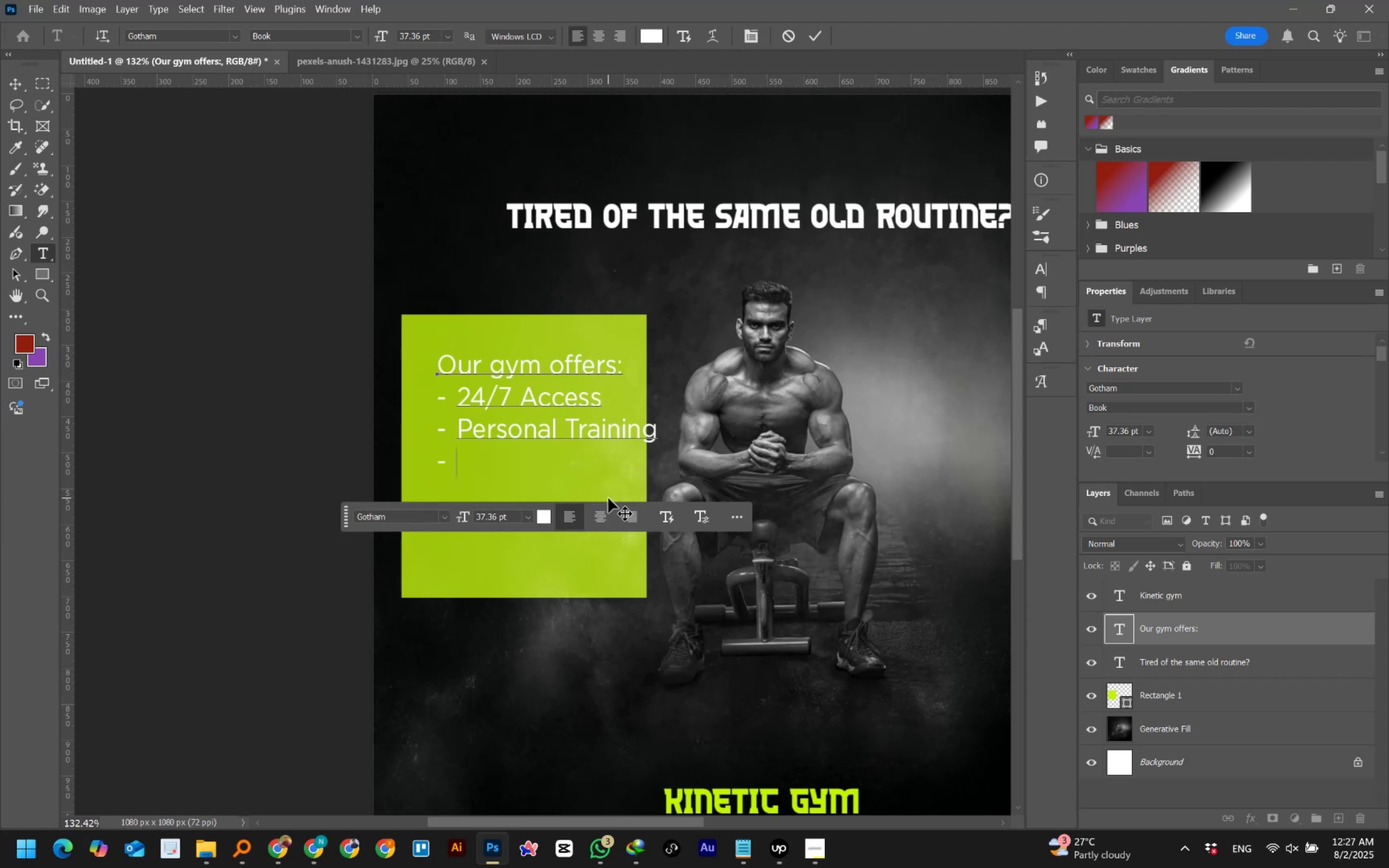 
hold_key(key=Minus, duration=1.02)
 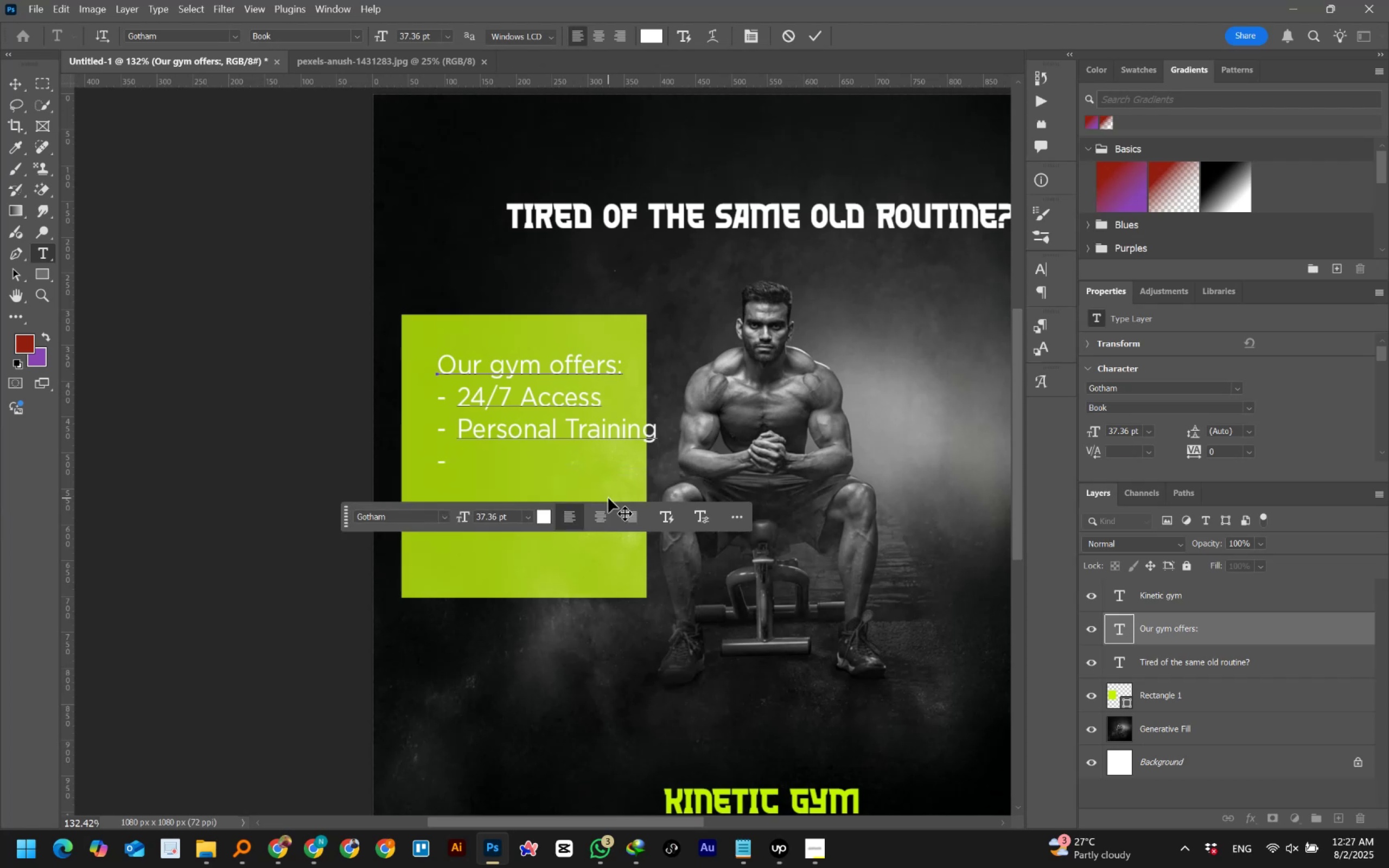 
key(Alt+AltLeft)
 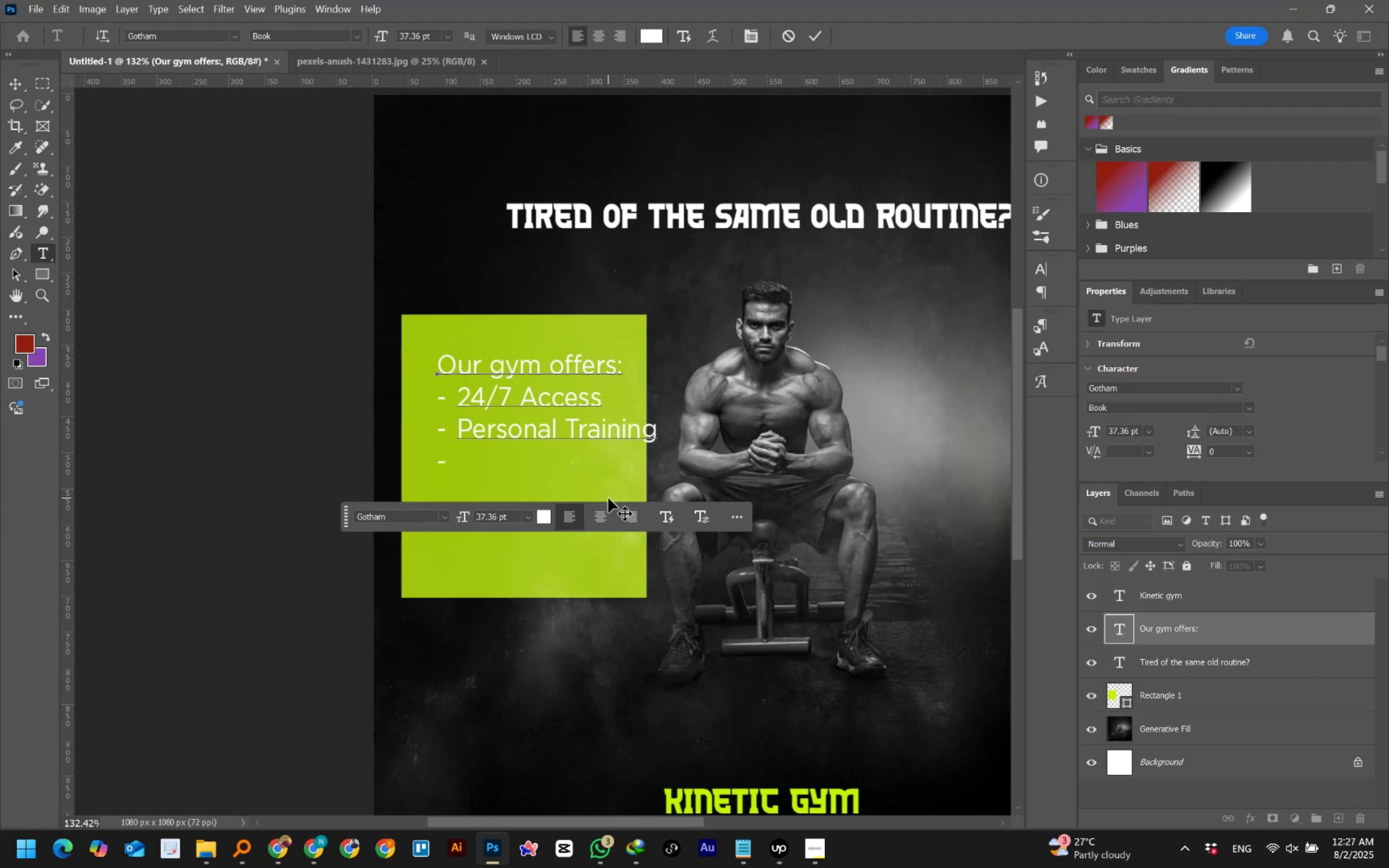 
key(Alt+Tab)
 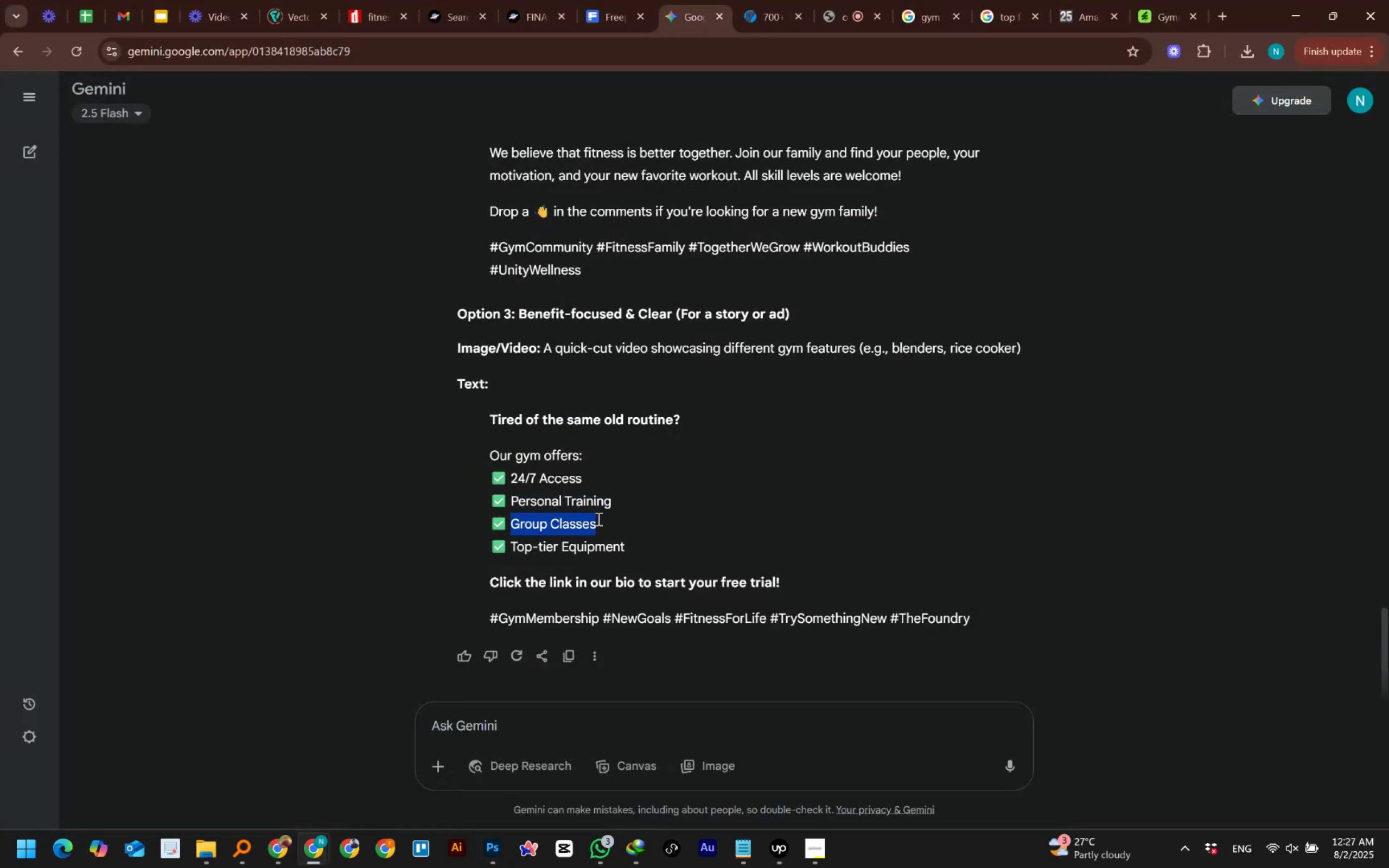 
key(Control+C)
 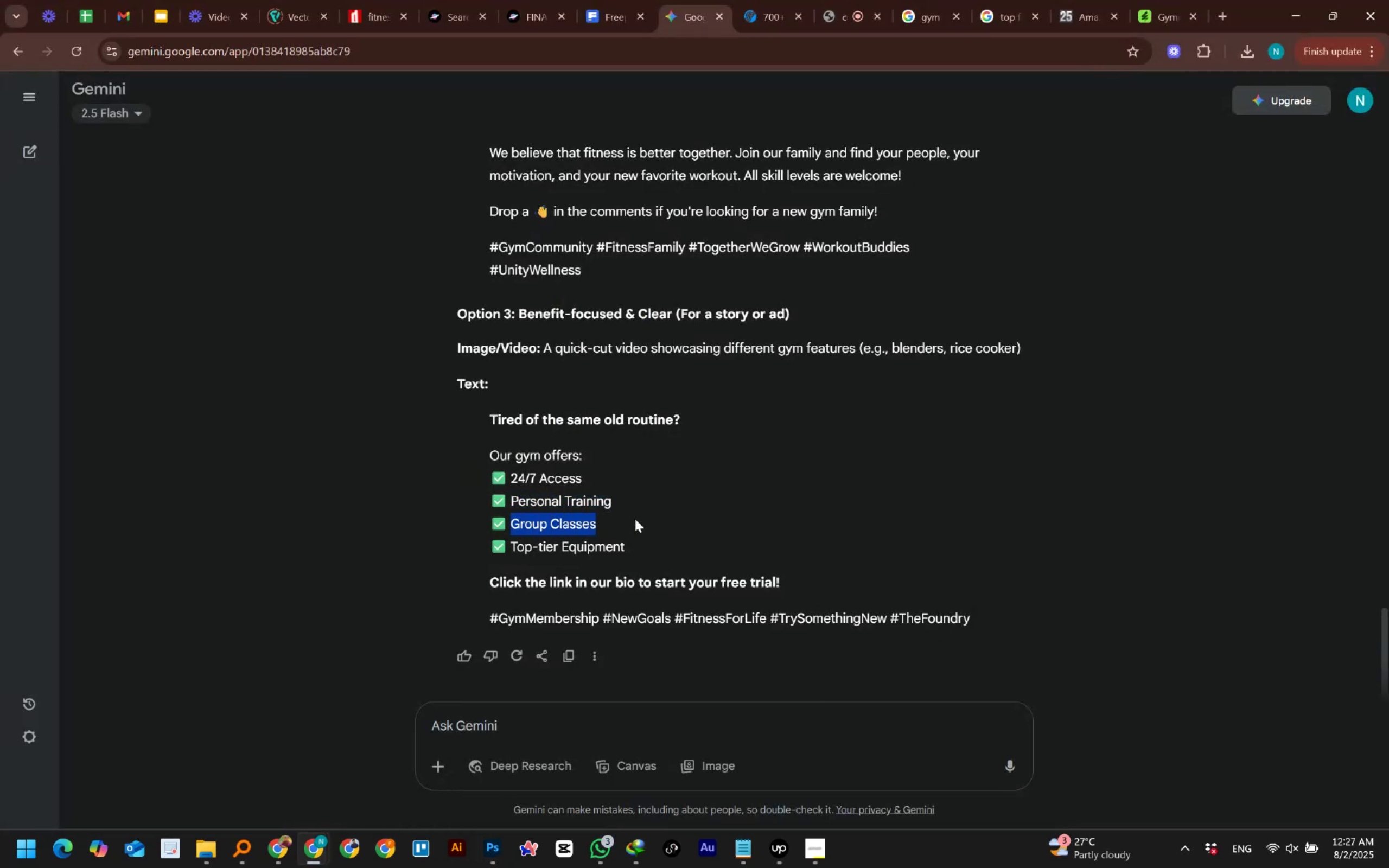 
hold_key(key=AltLeft, duration=0.56)
 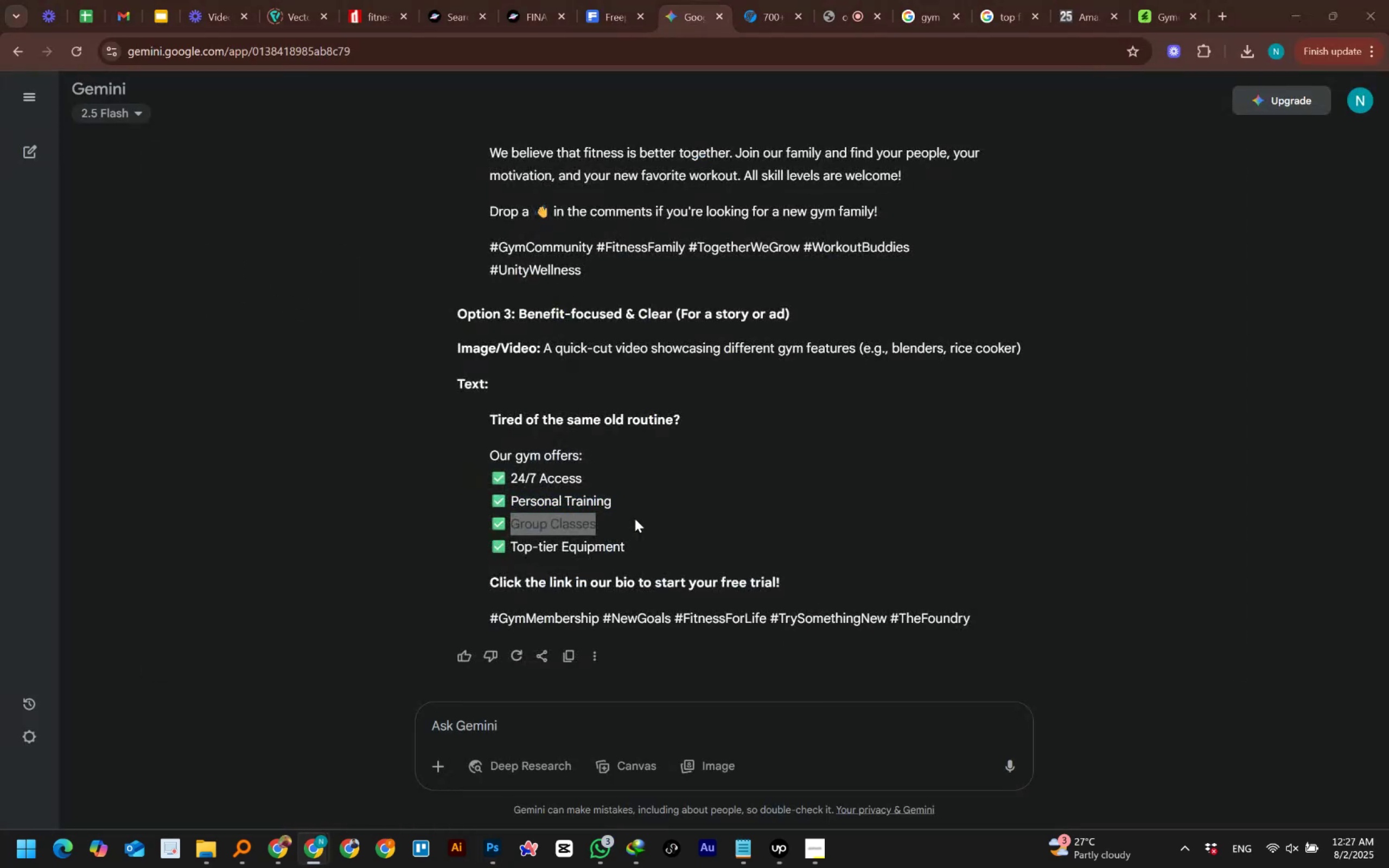 
key(Tab)
 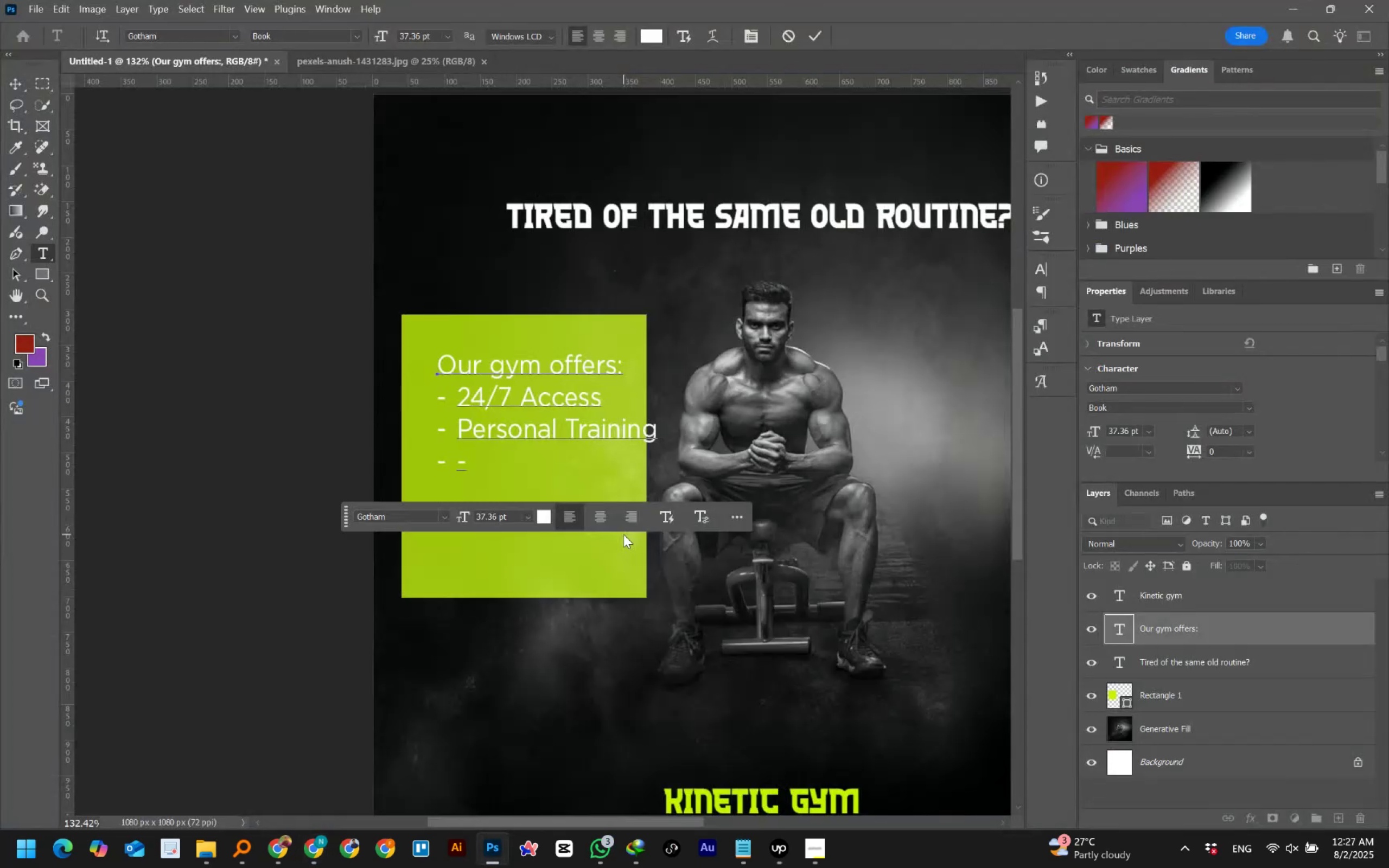 
hold_key(key=ControlLeft, duration=0.58)
 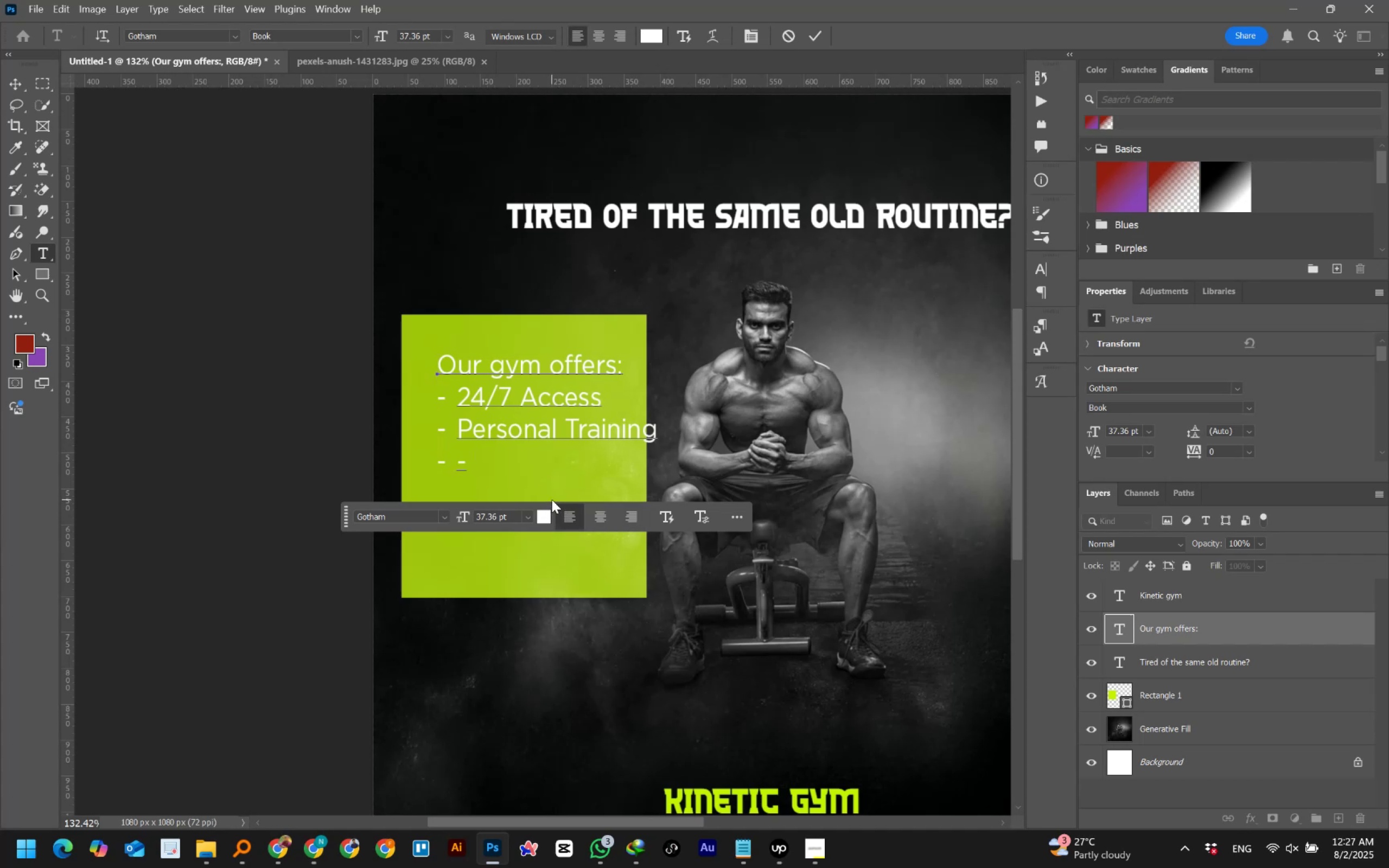 
key(Control+Backspace)
 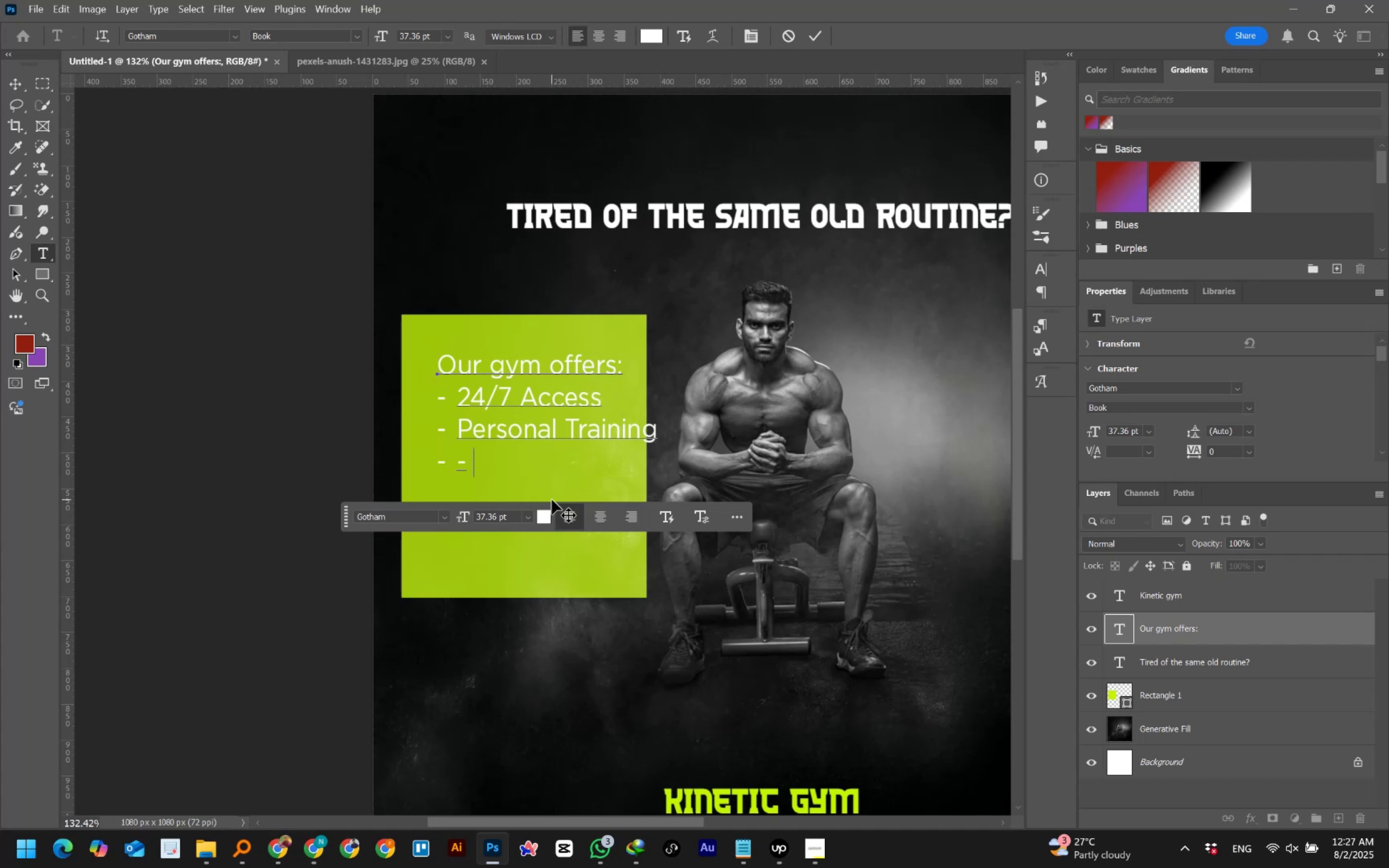 
key(Backspace)
 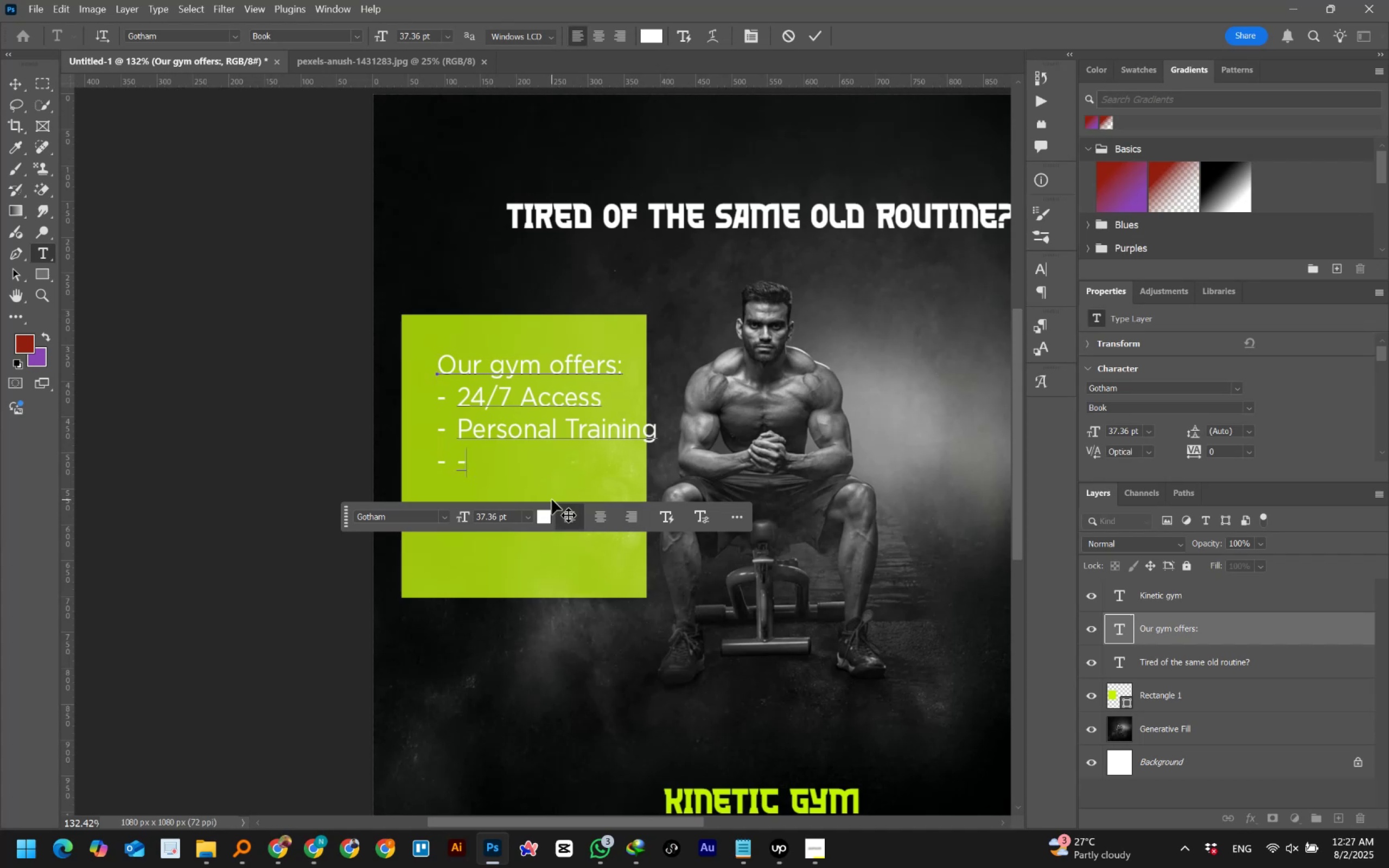 
key(Backspace)
 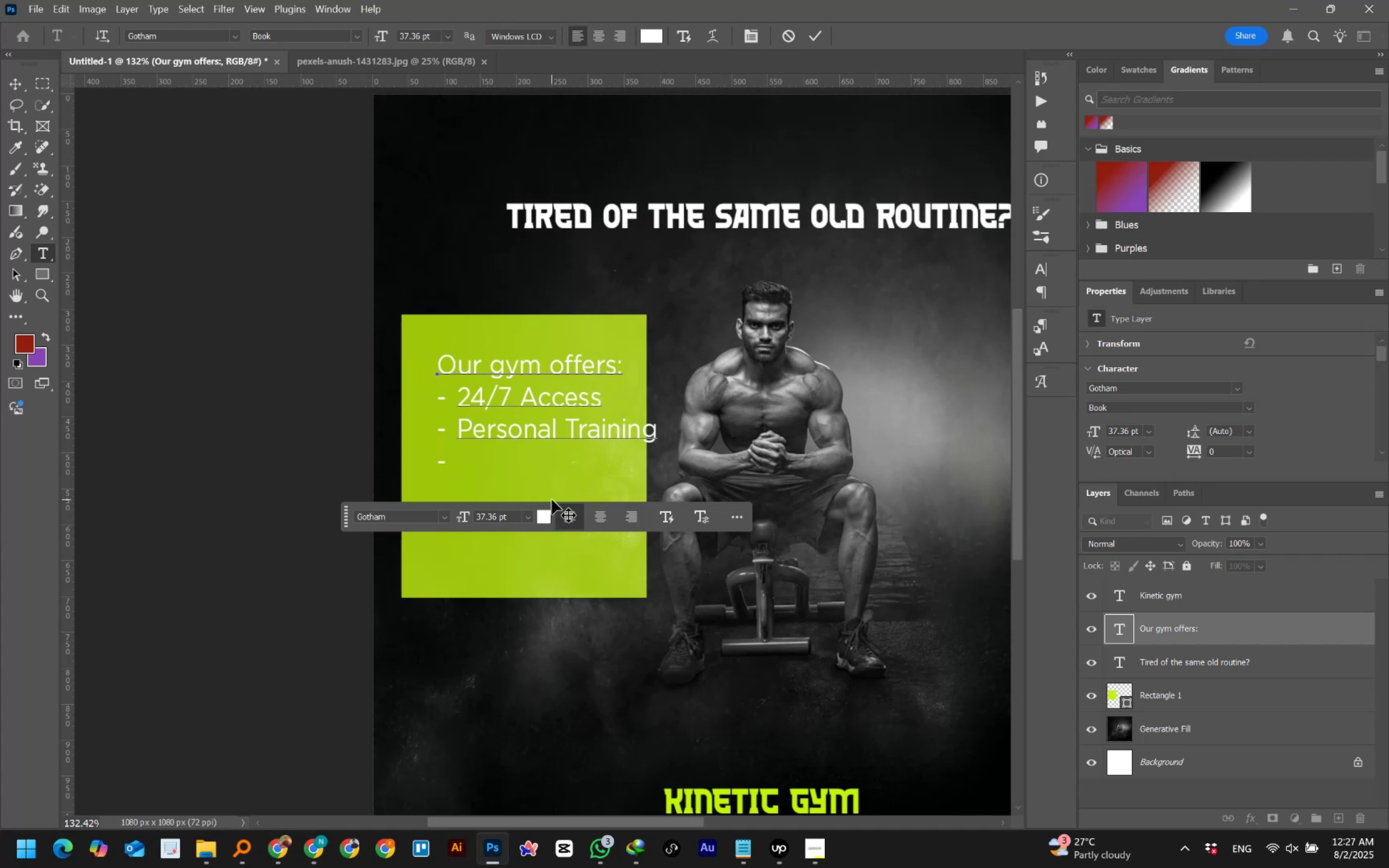 
key(Control+V)
 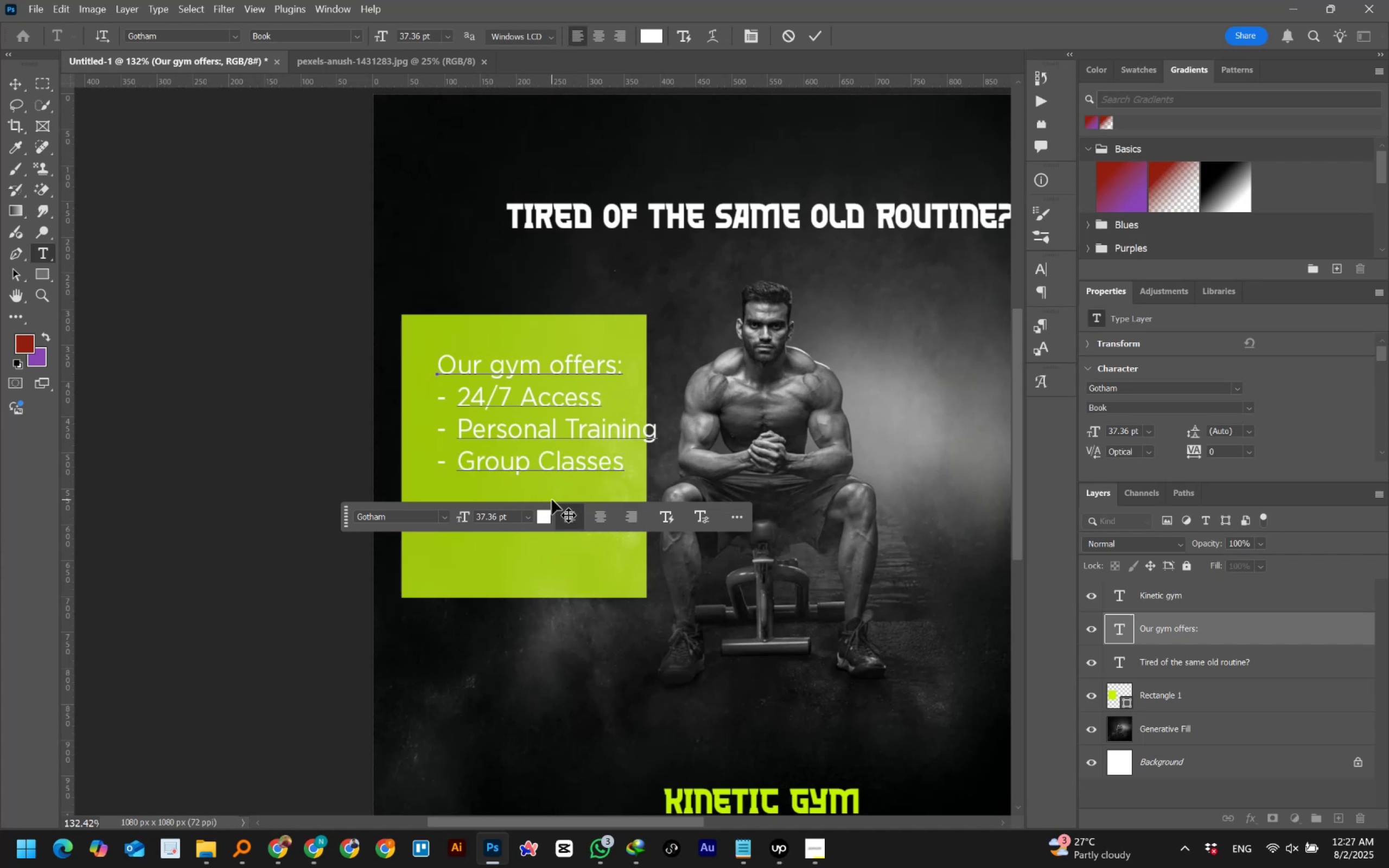 
key(Enter)
 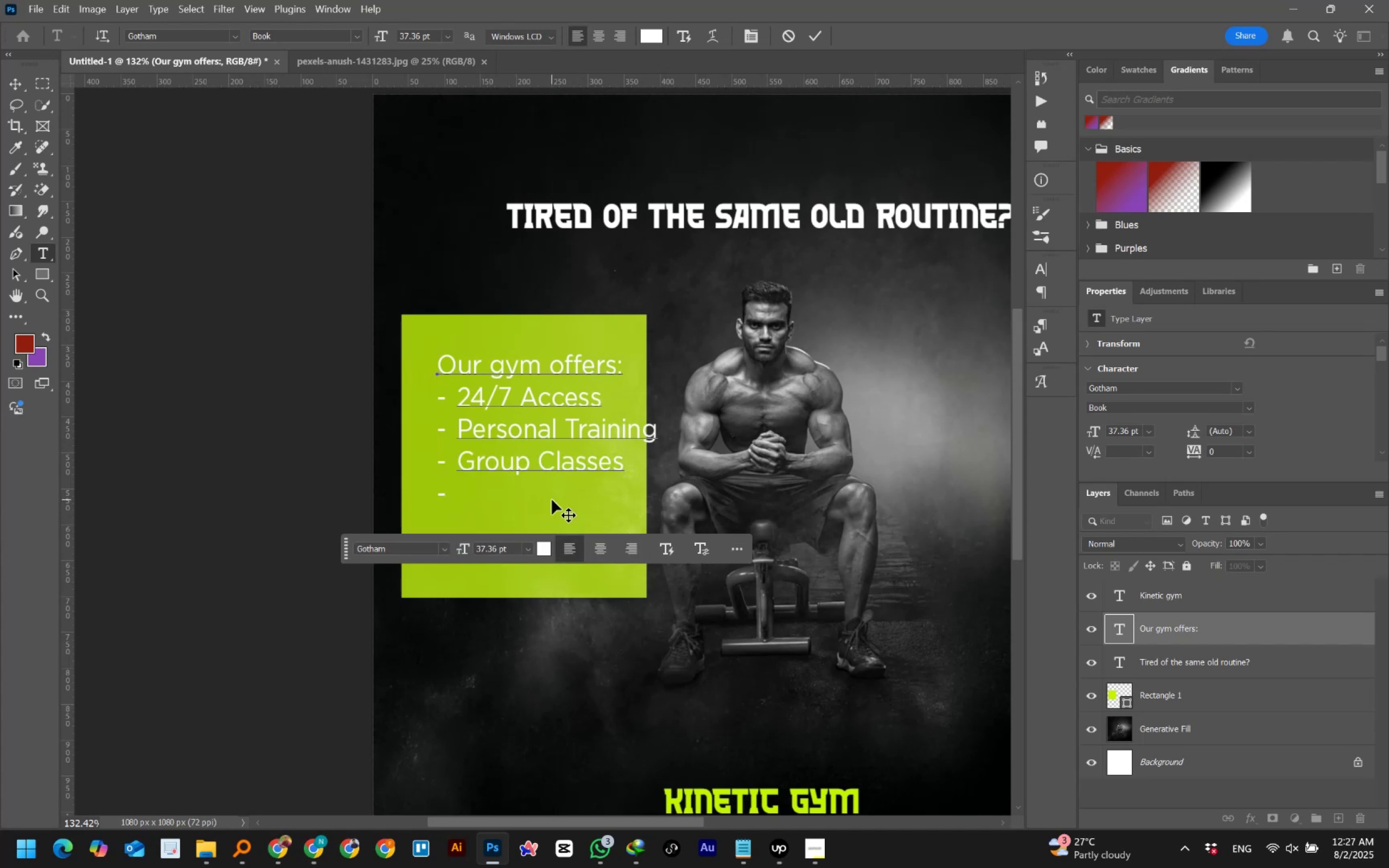 
key(Alt+AltLeft)
 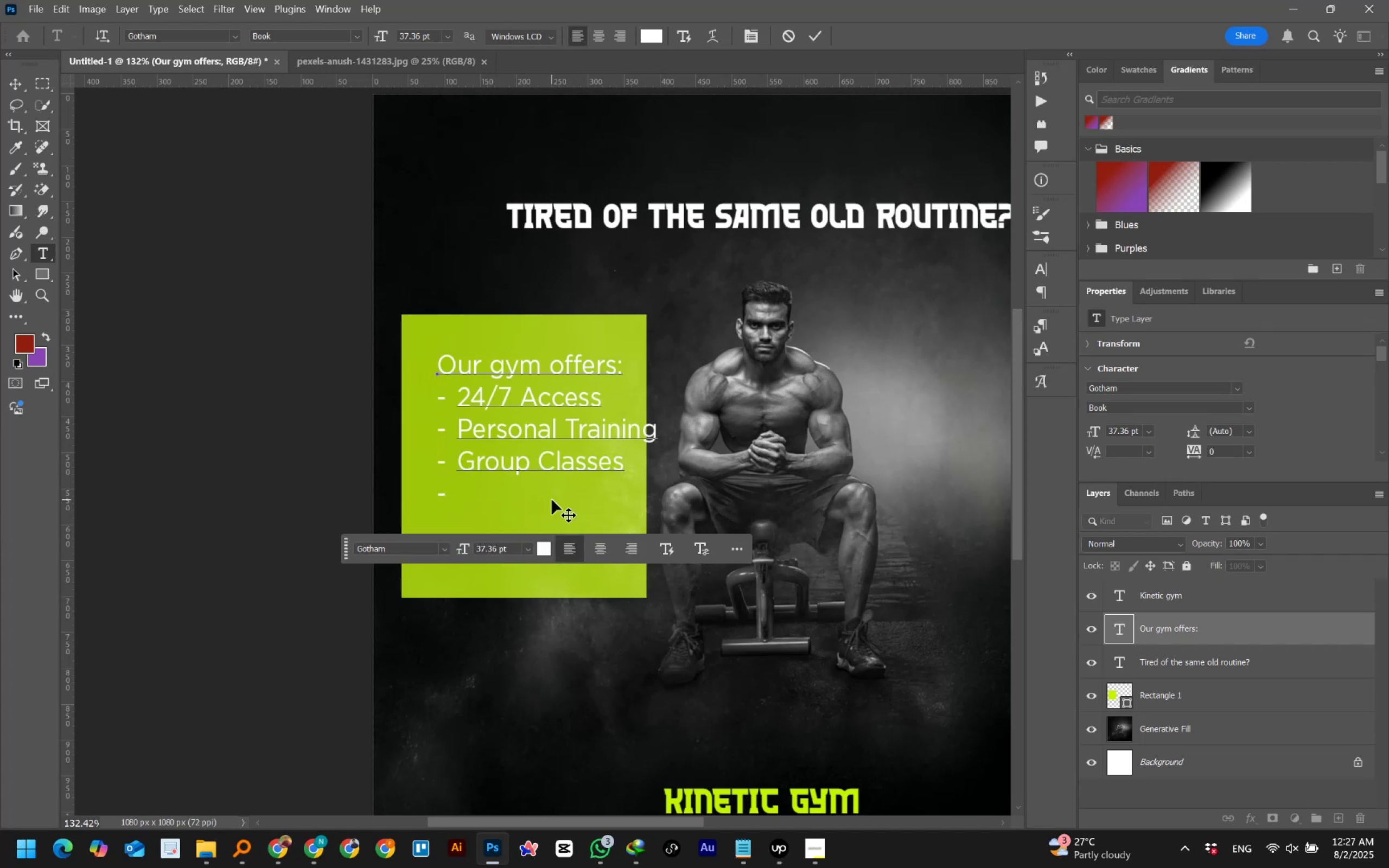 
key(Alt+Tab)
 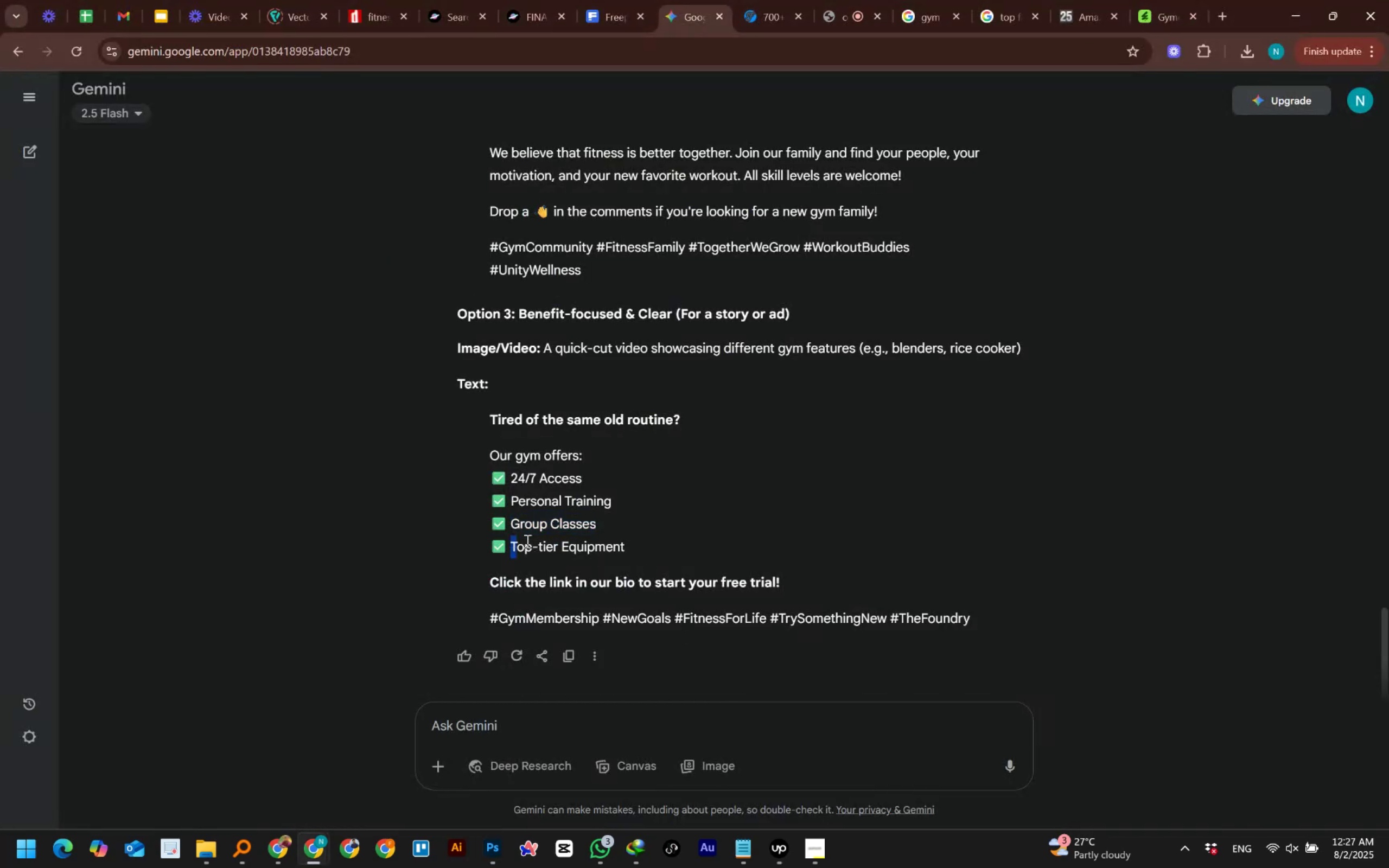 
key(Control+C)
 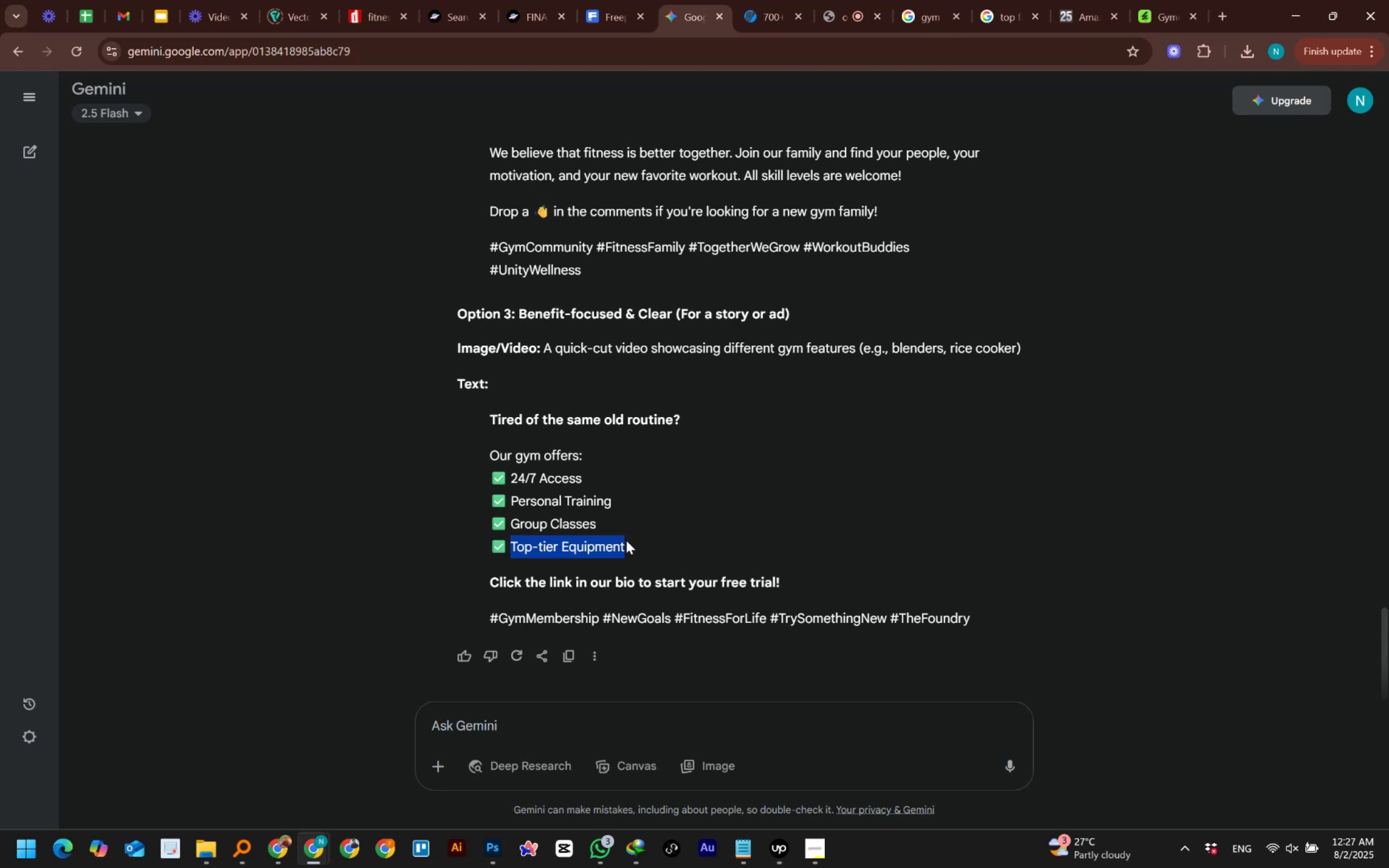 
key(Alt+AltLeft)
 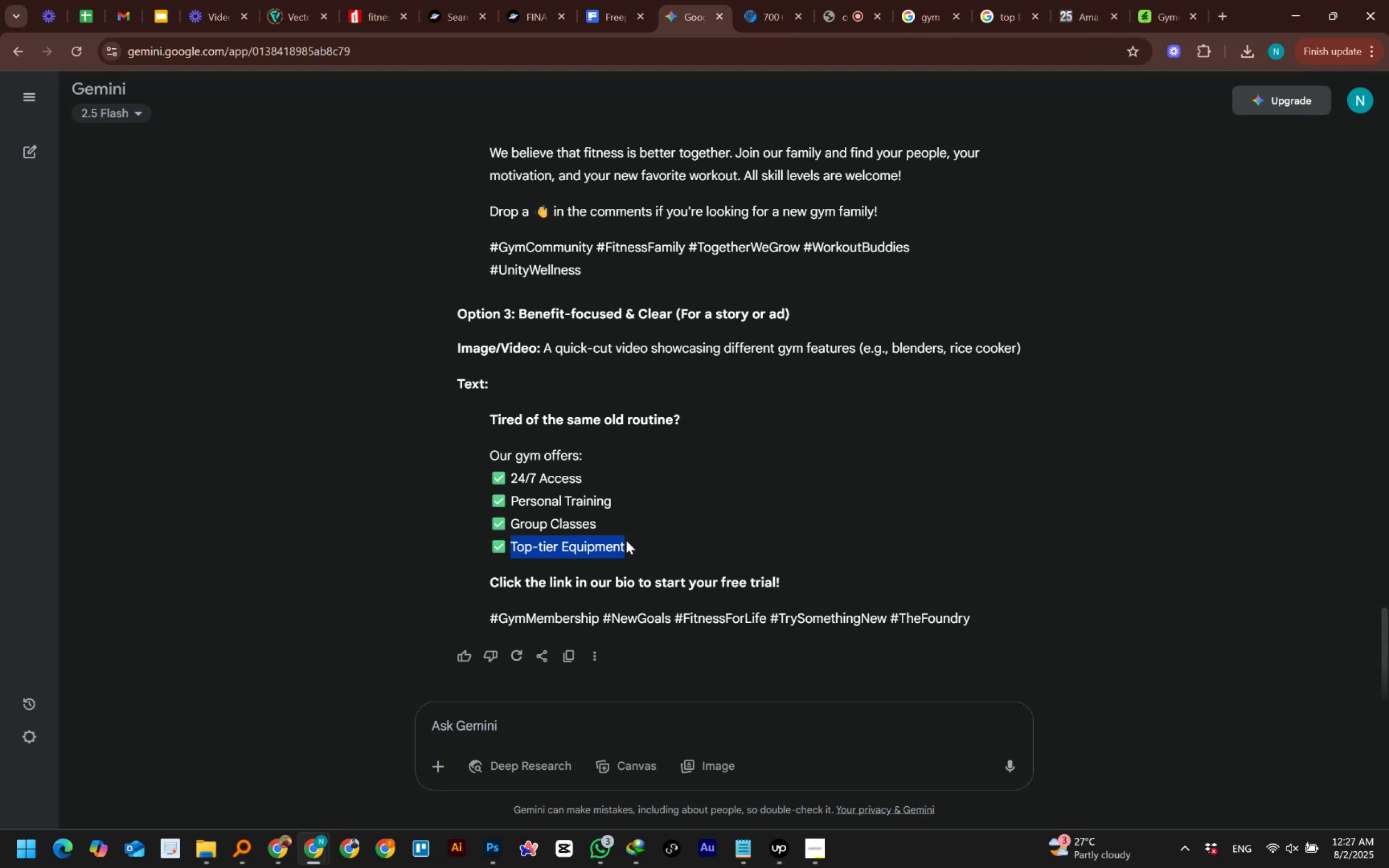 
key(Alt+Tab)
 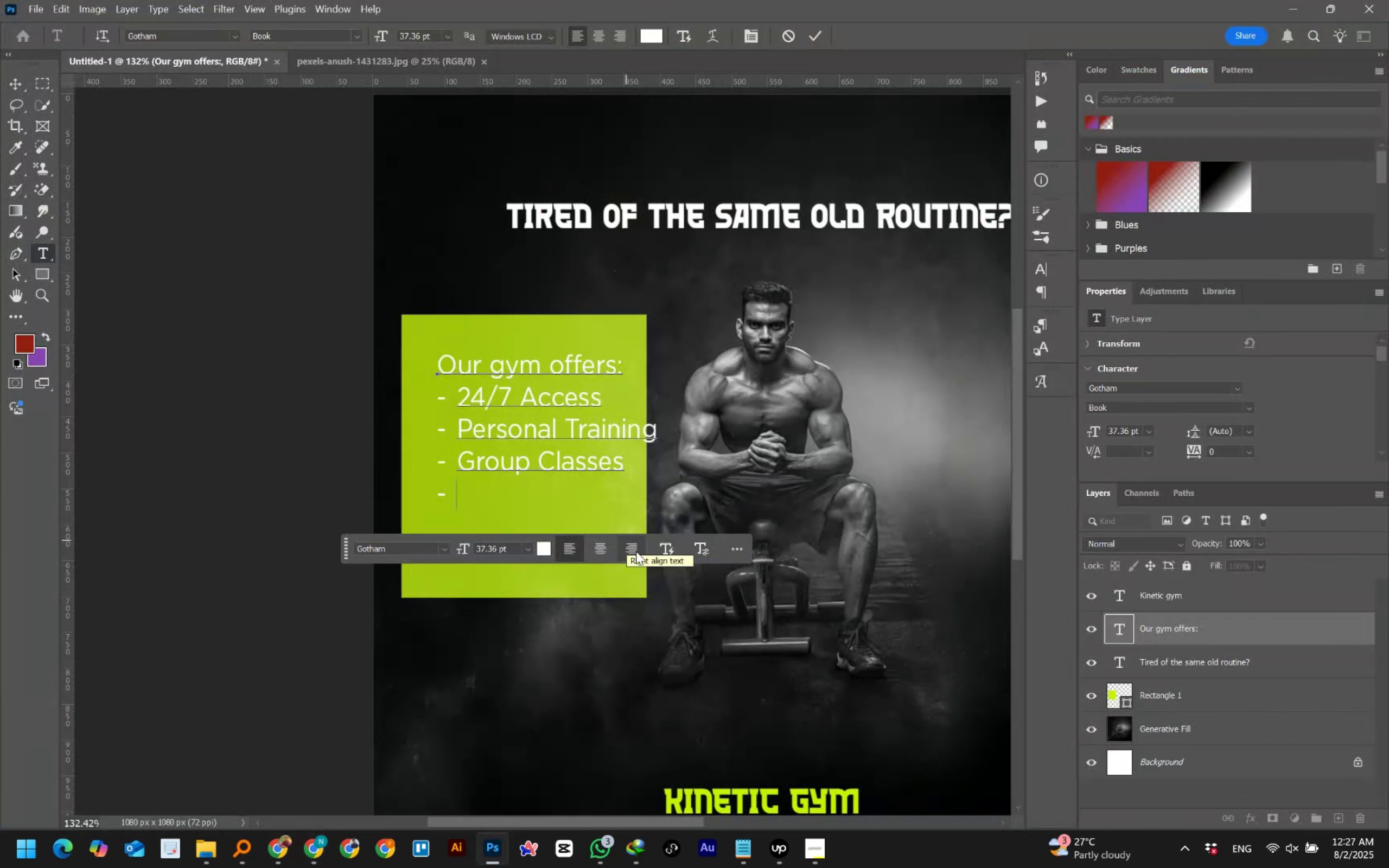 
key(Control+V)
 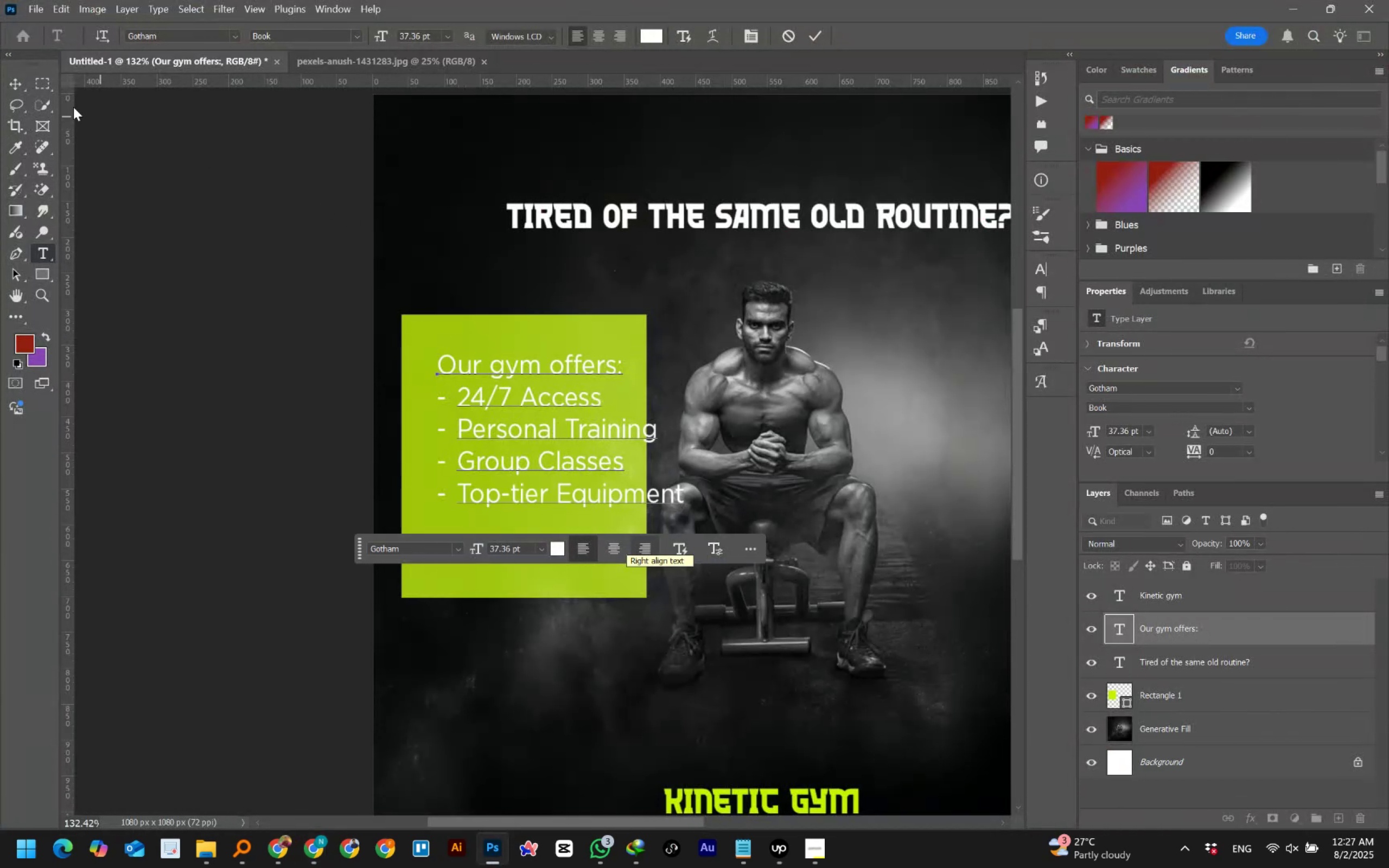 
left_click([17, 84])
 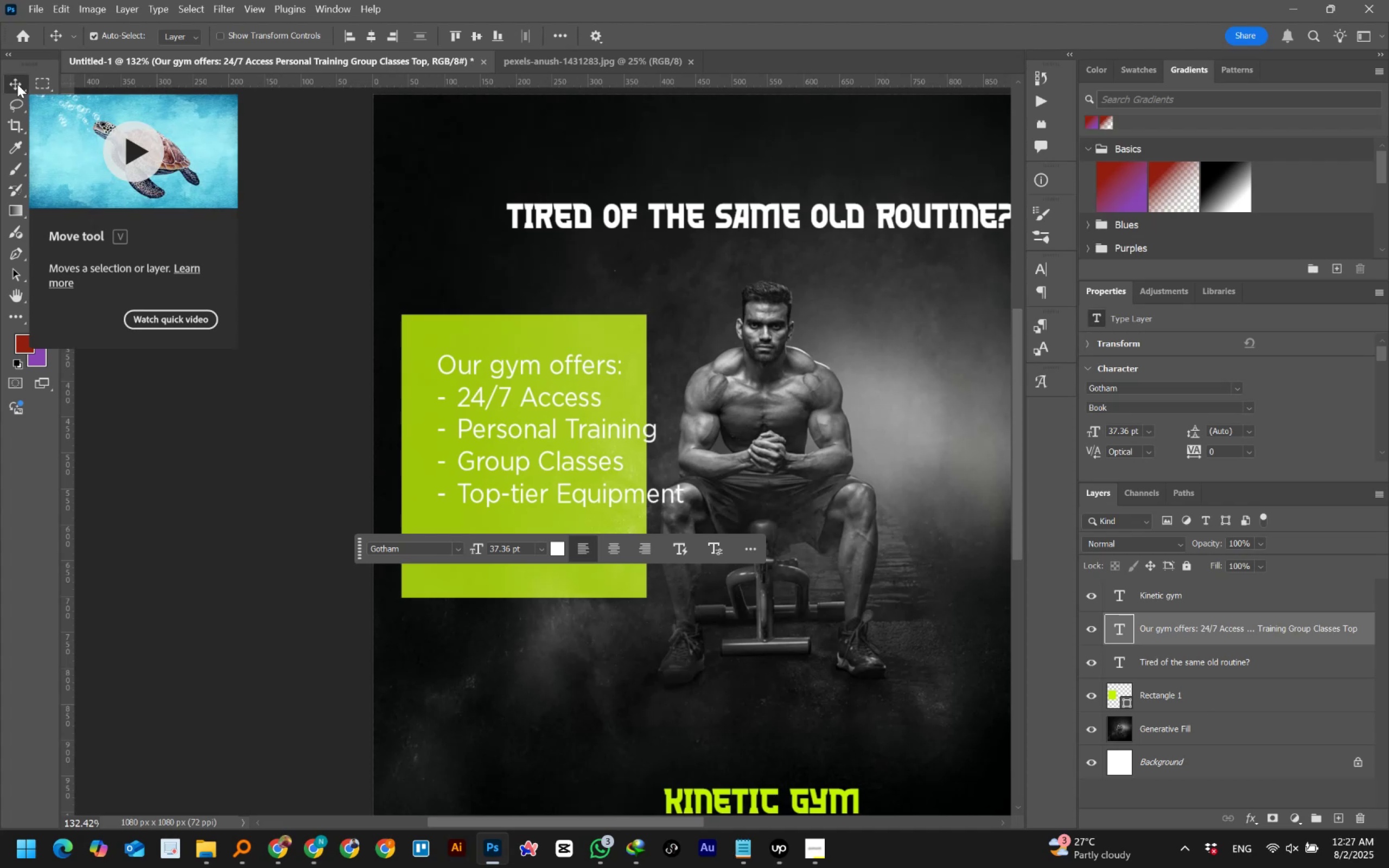 
wait(8.93)
 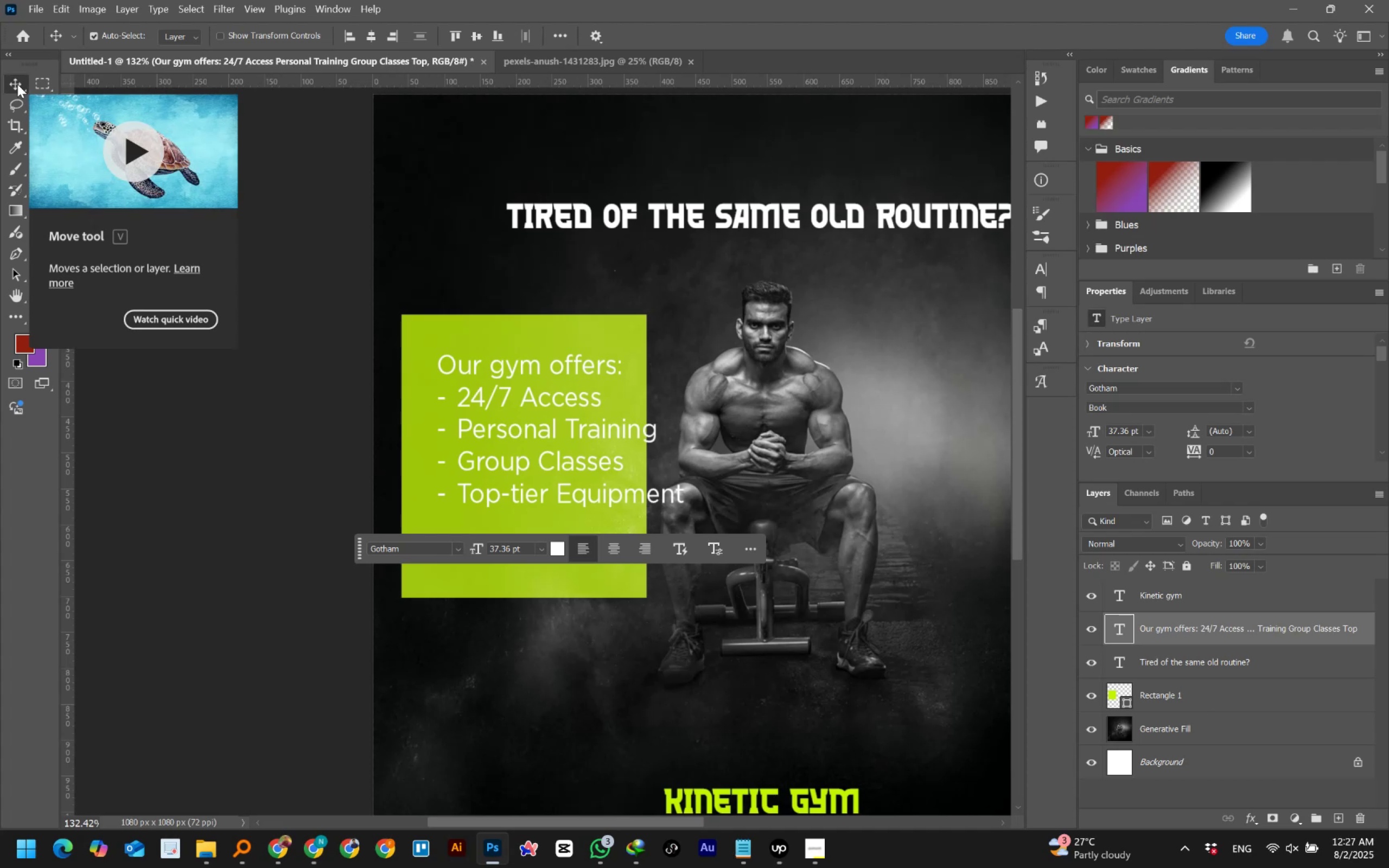 
double_click([481, 401])
 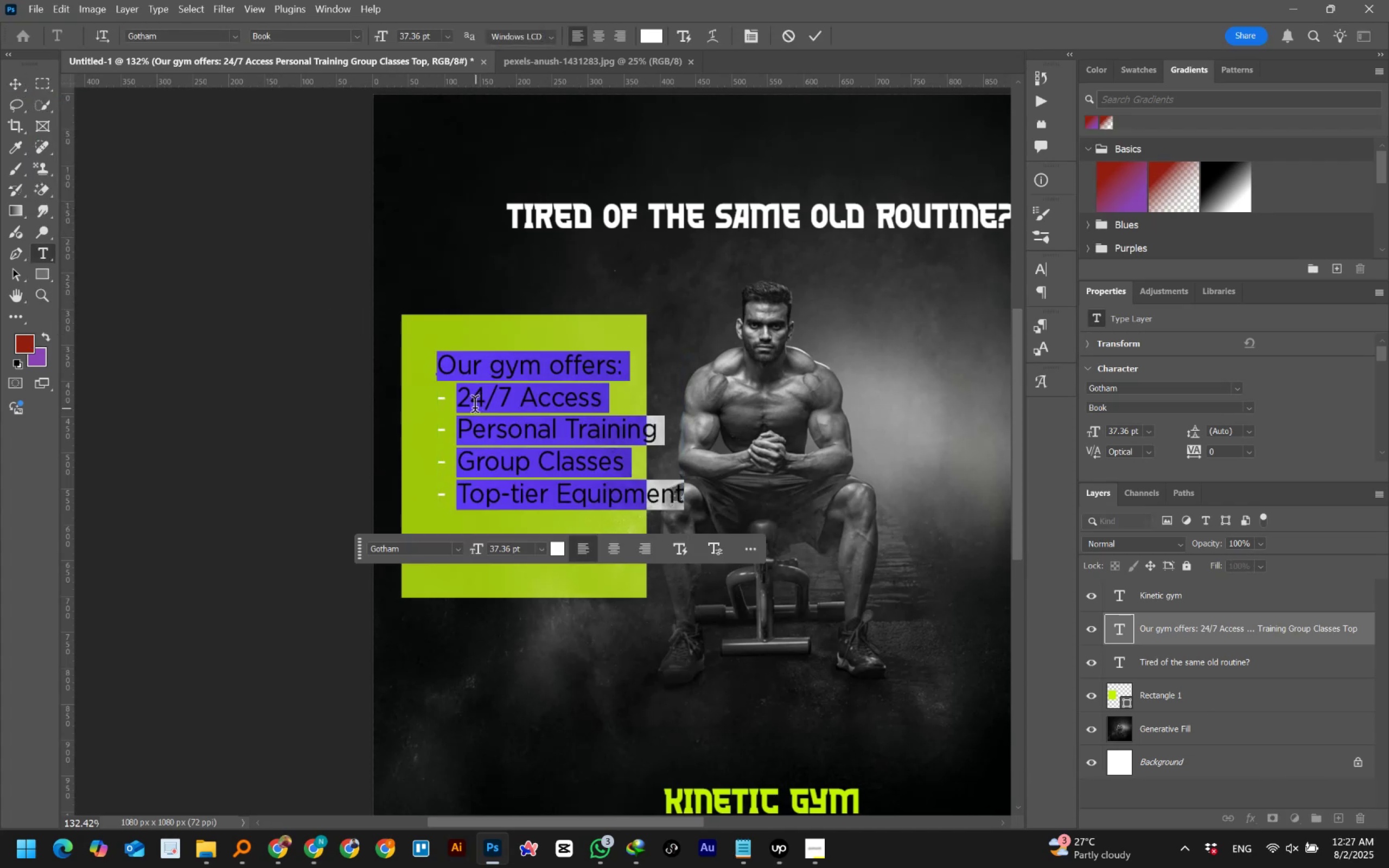 
left_click([461, 394])
 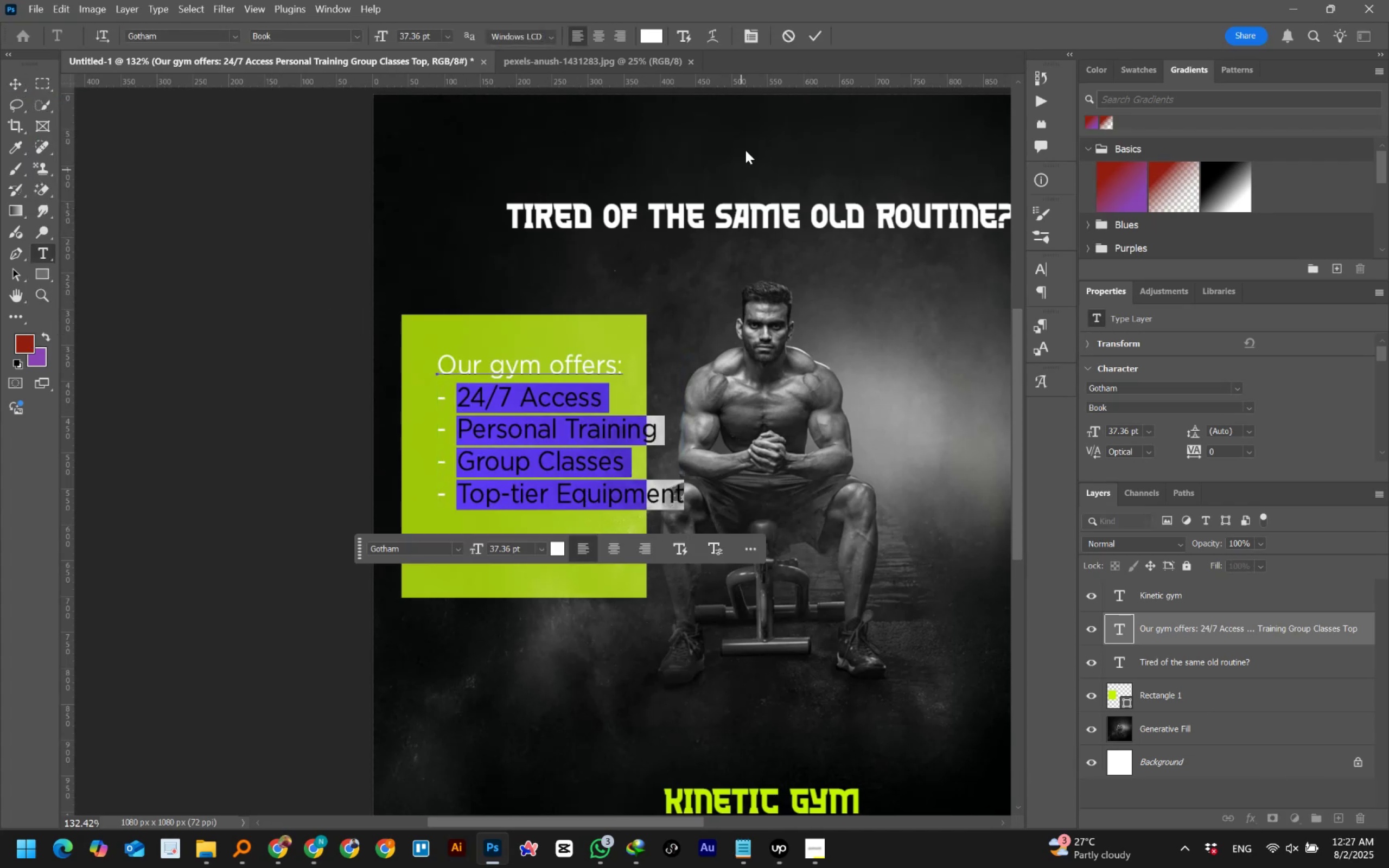 
left_click([746, 36])
 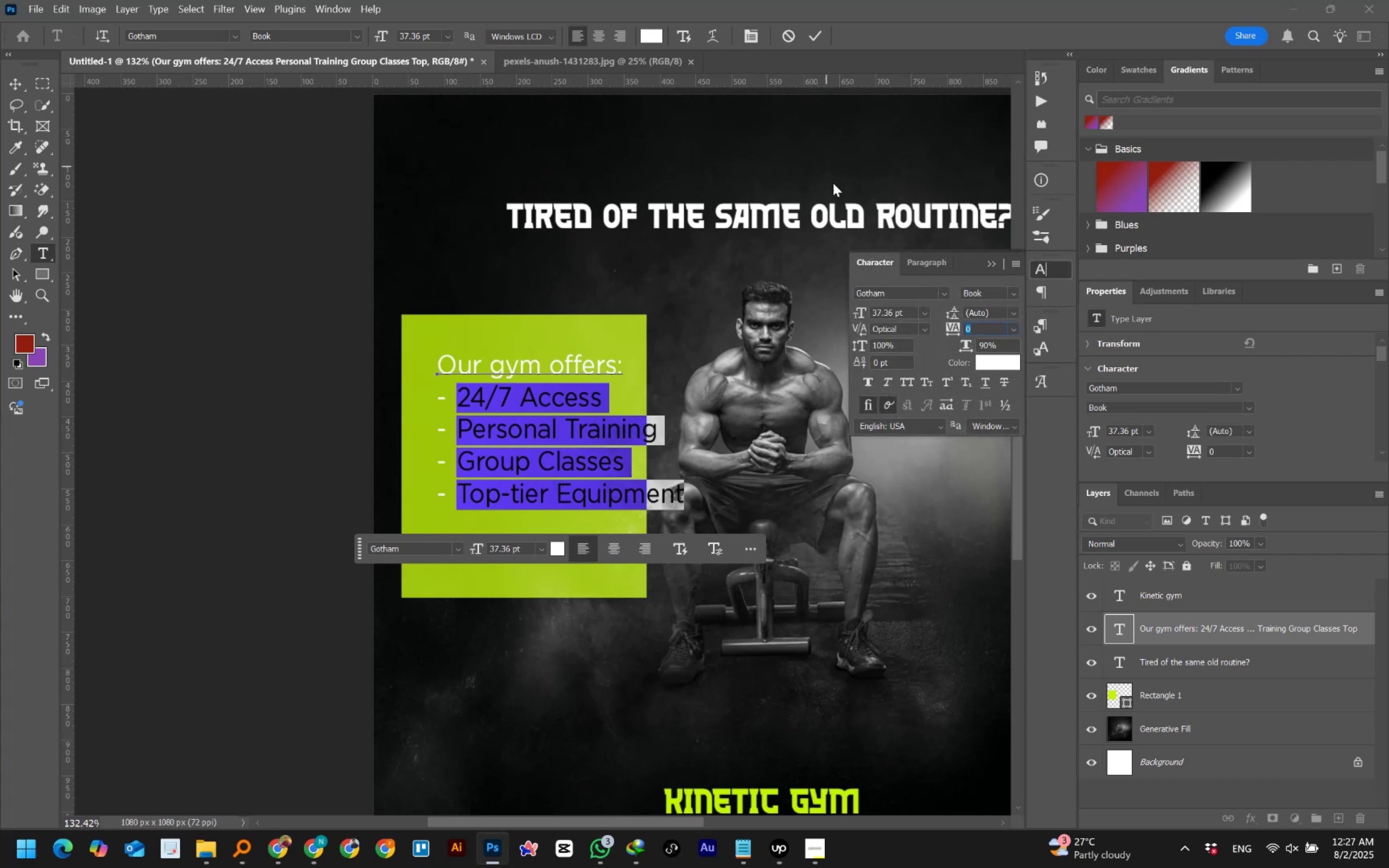 
wait(6.07)
 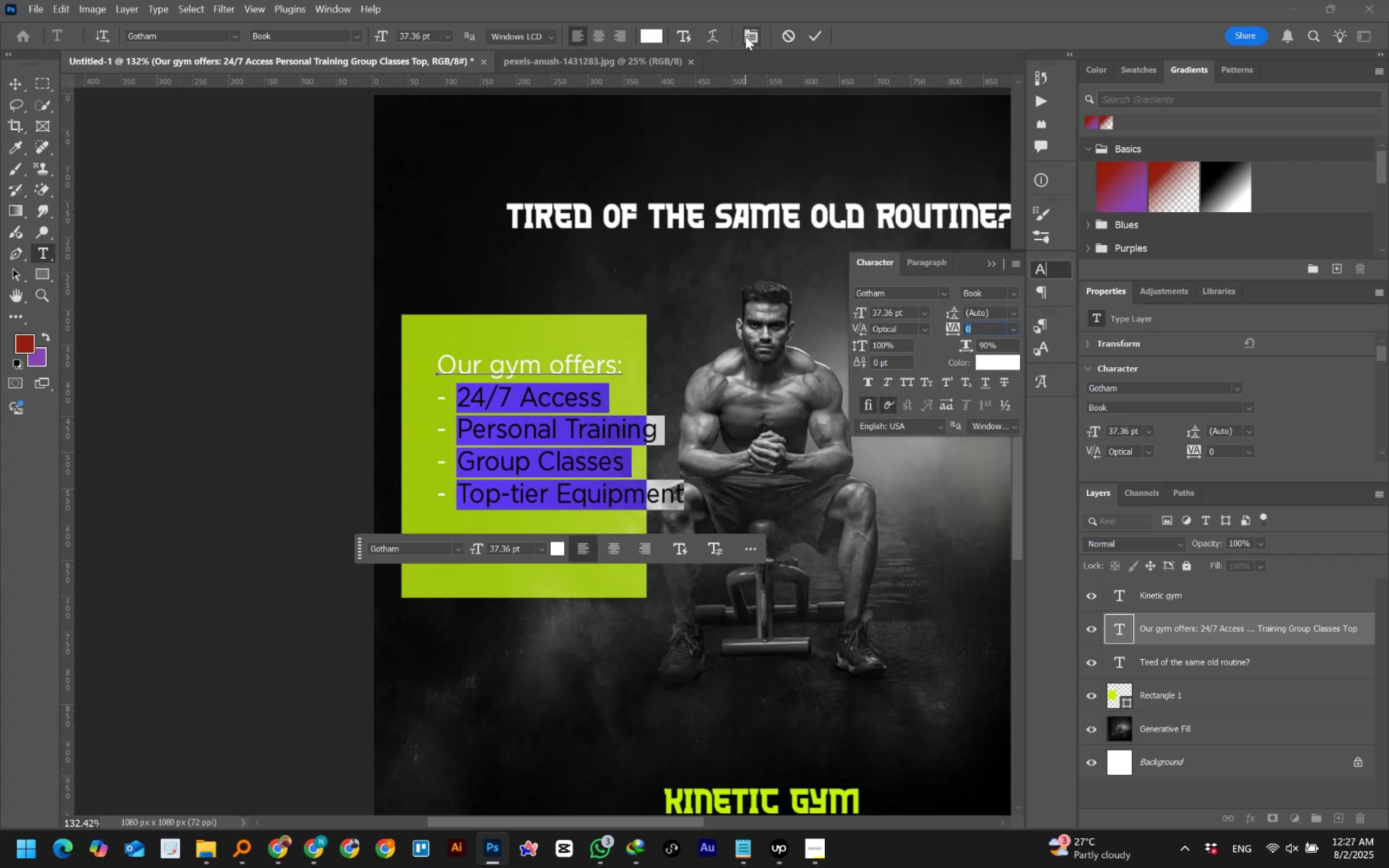 
left_click([1015, 310])
 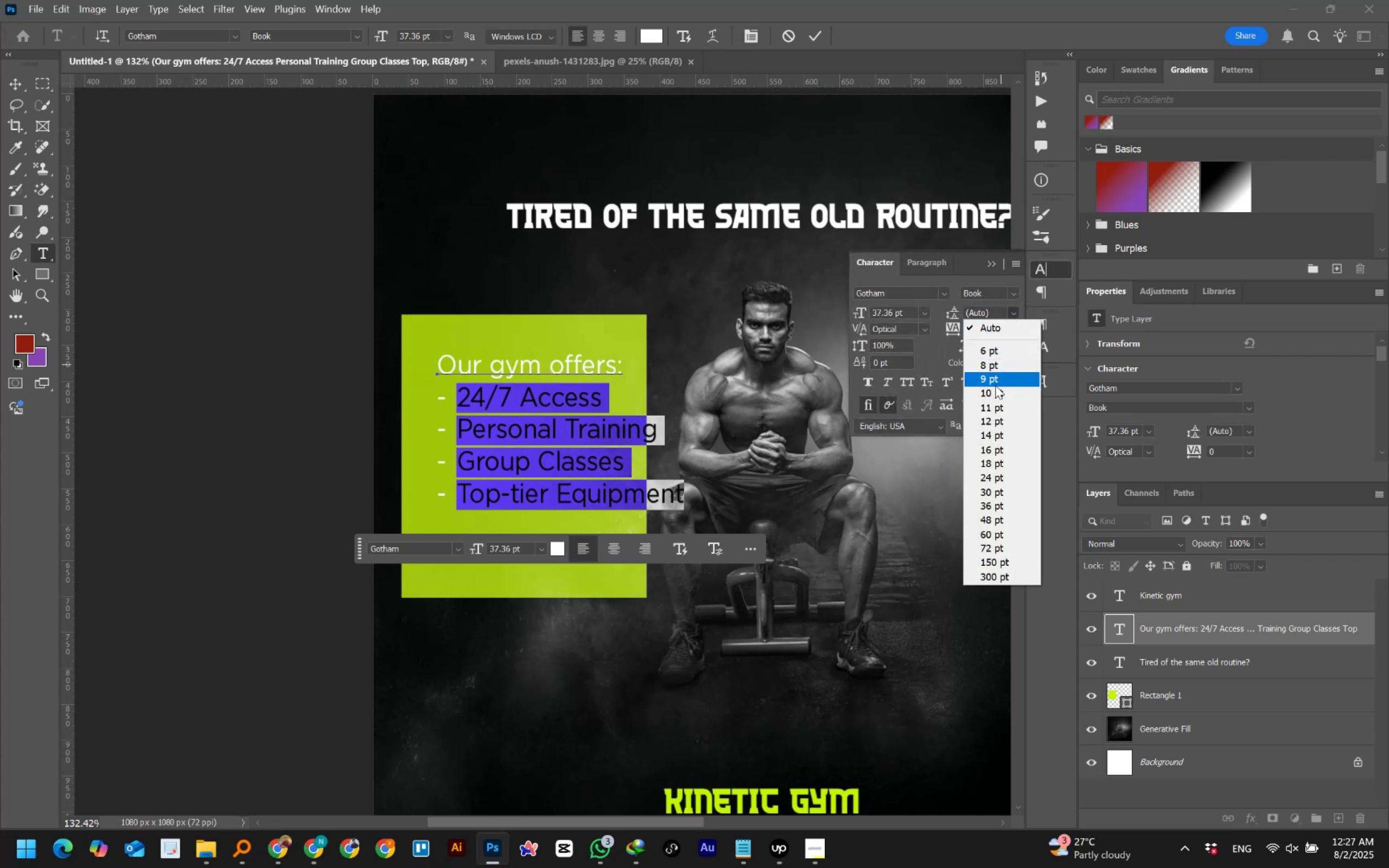 
left_click([987, 409])
 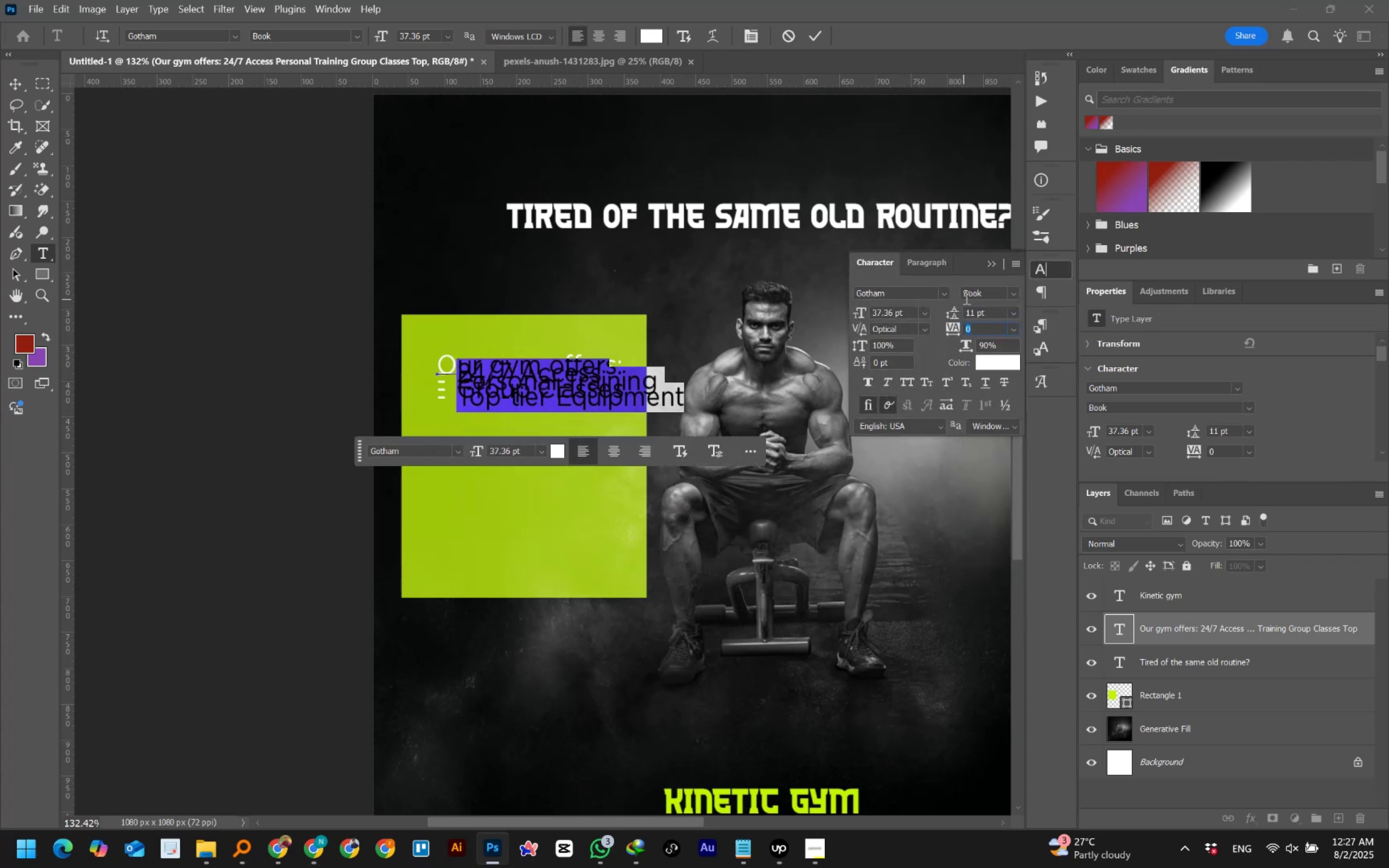 
left_click([985, 313])
 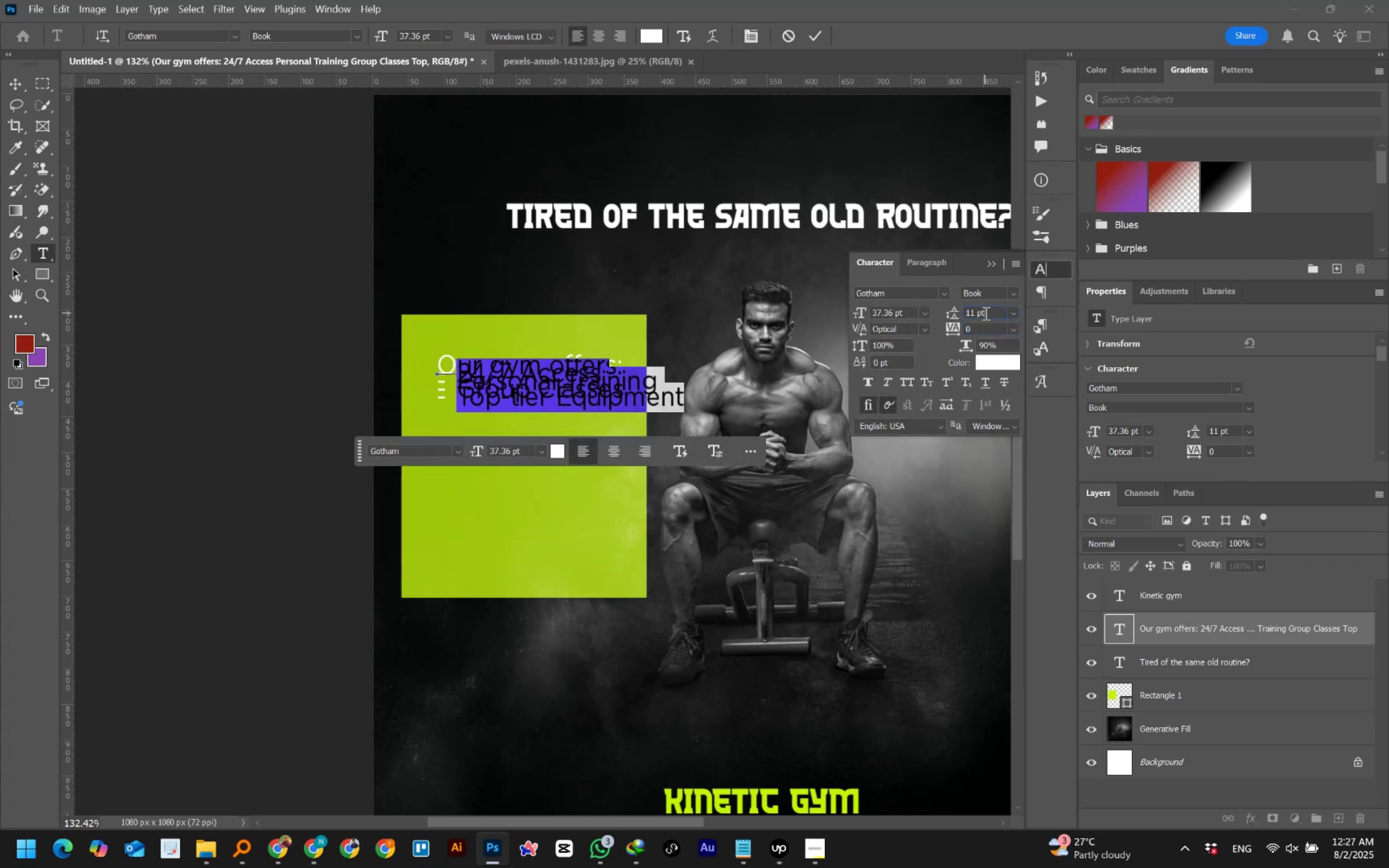 
scroll: coordinate [985, 313], scroll_direction: up, amount: 9.0
 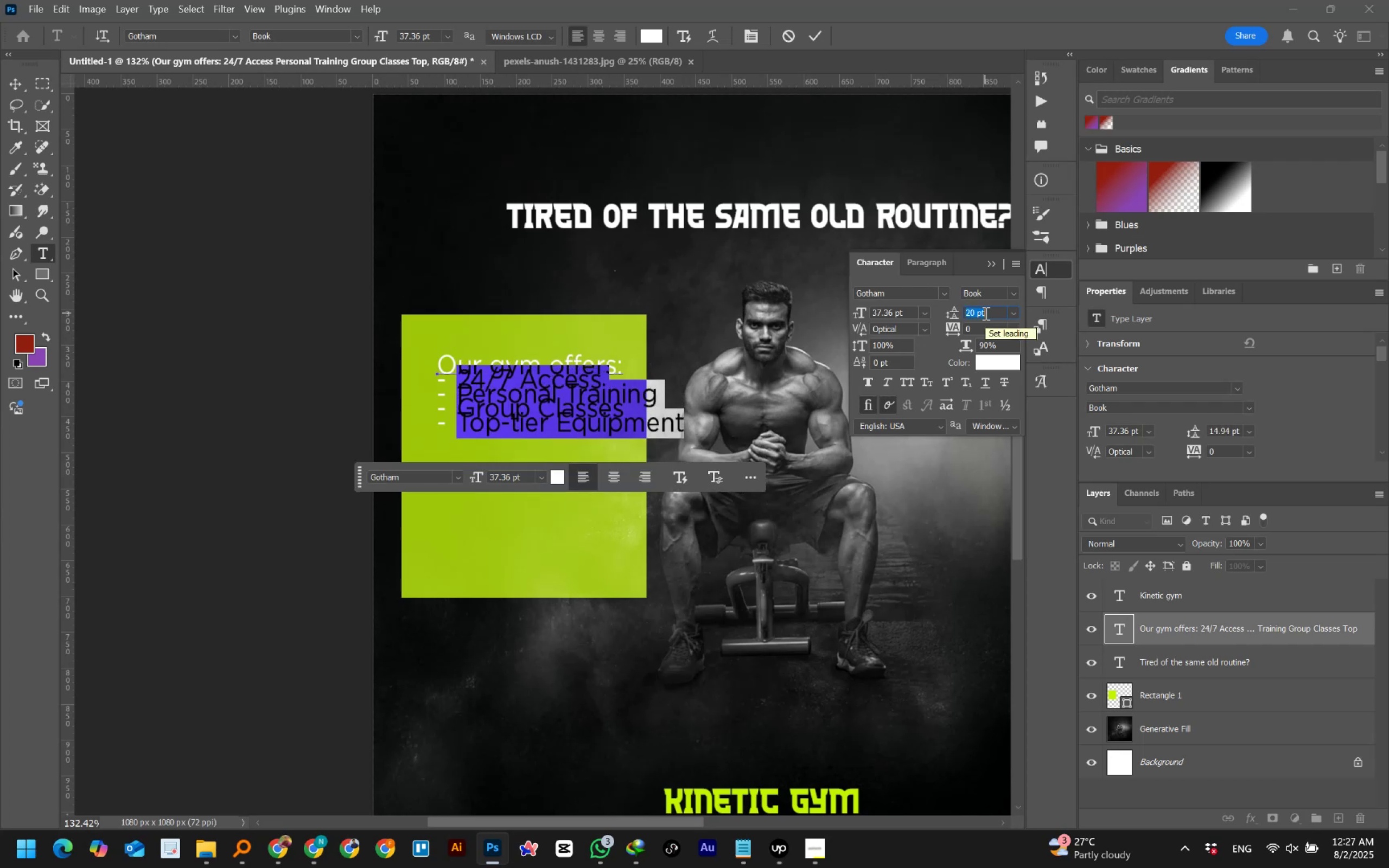 
hold_key(key=ShiftRight, duration=1.89)
 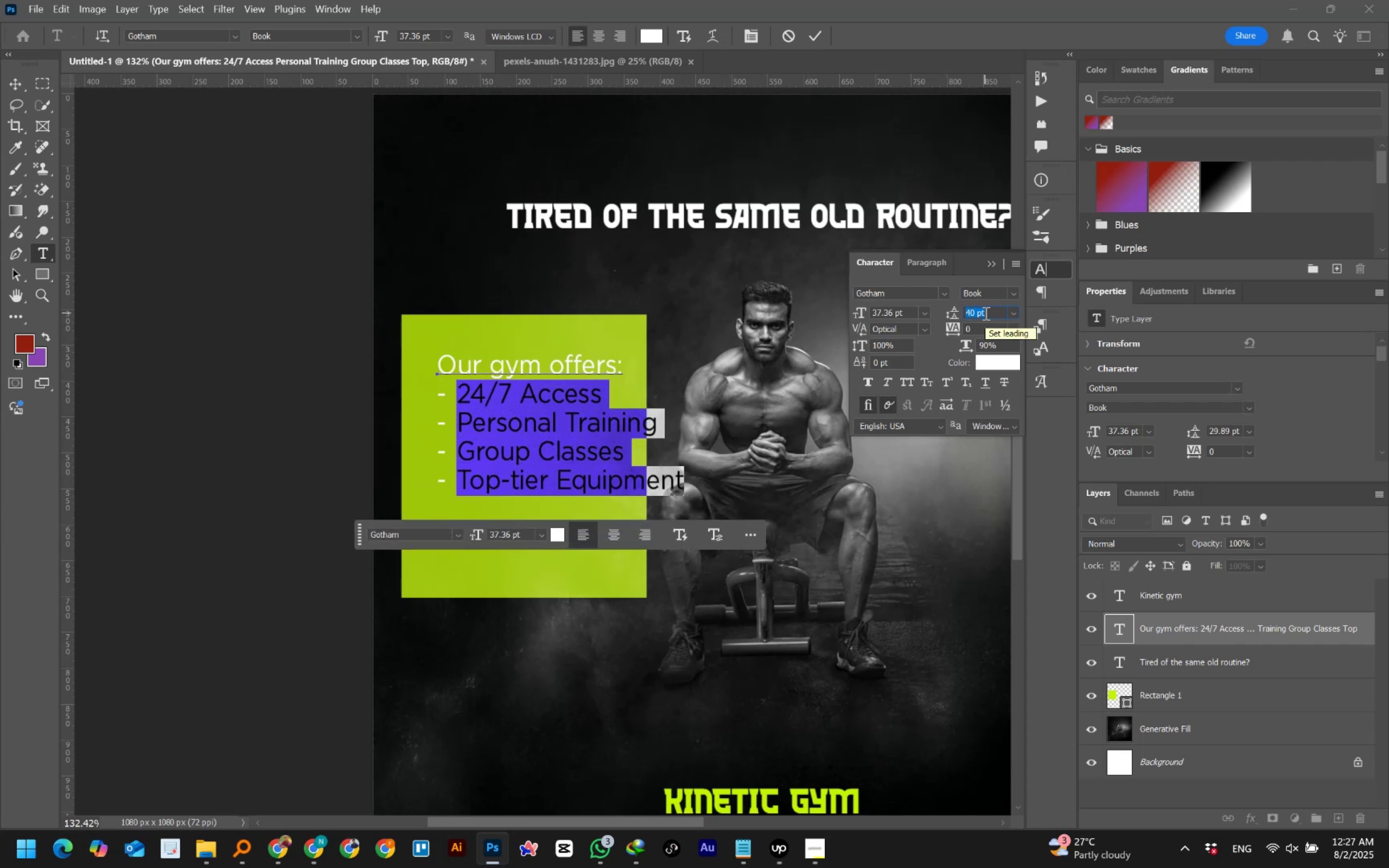 
key(ArrowUp)
 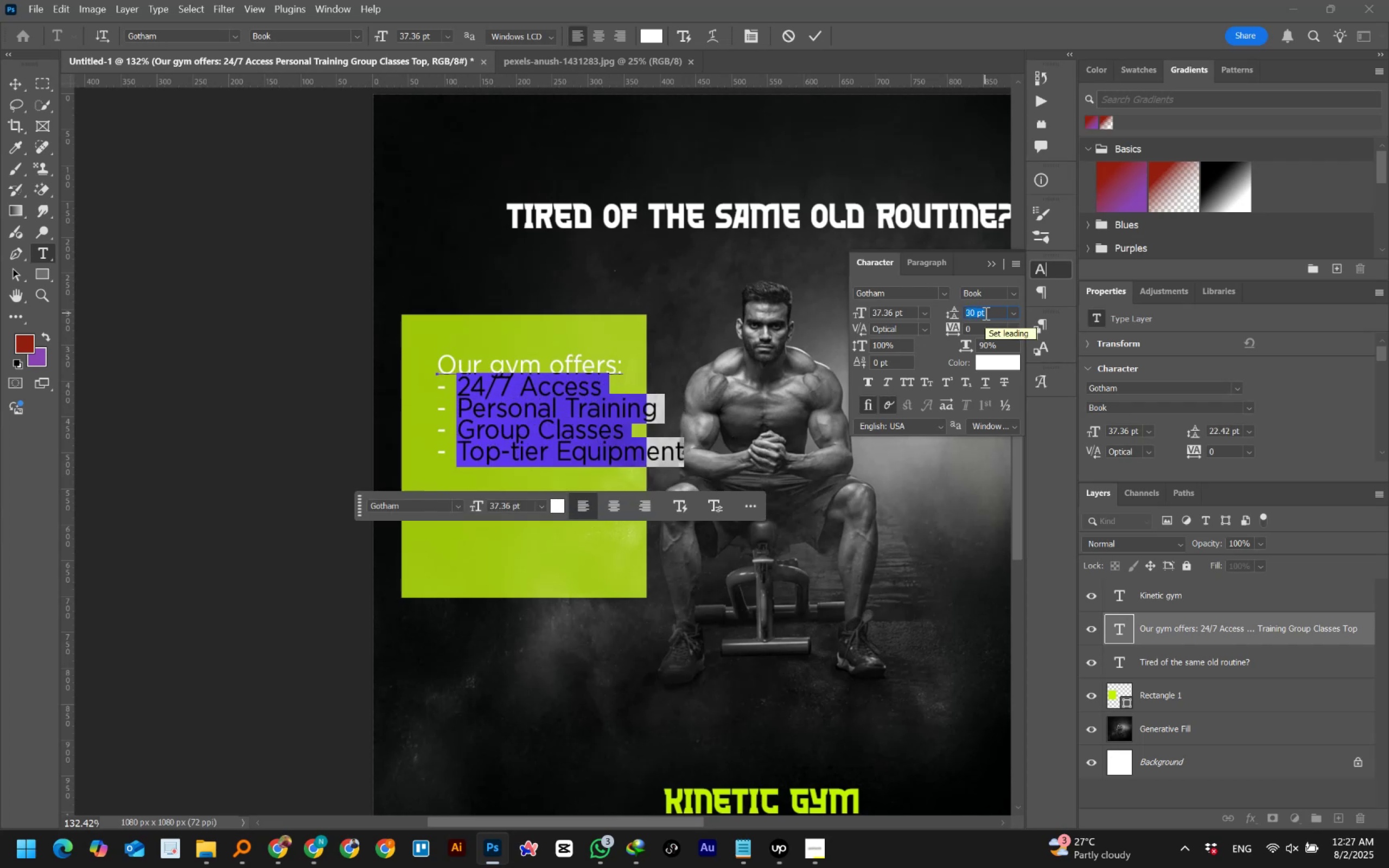 
key(ArrowUp)
 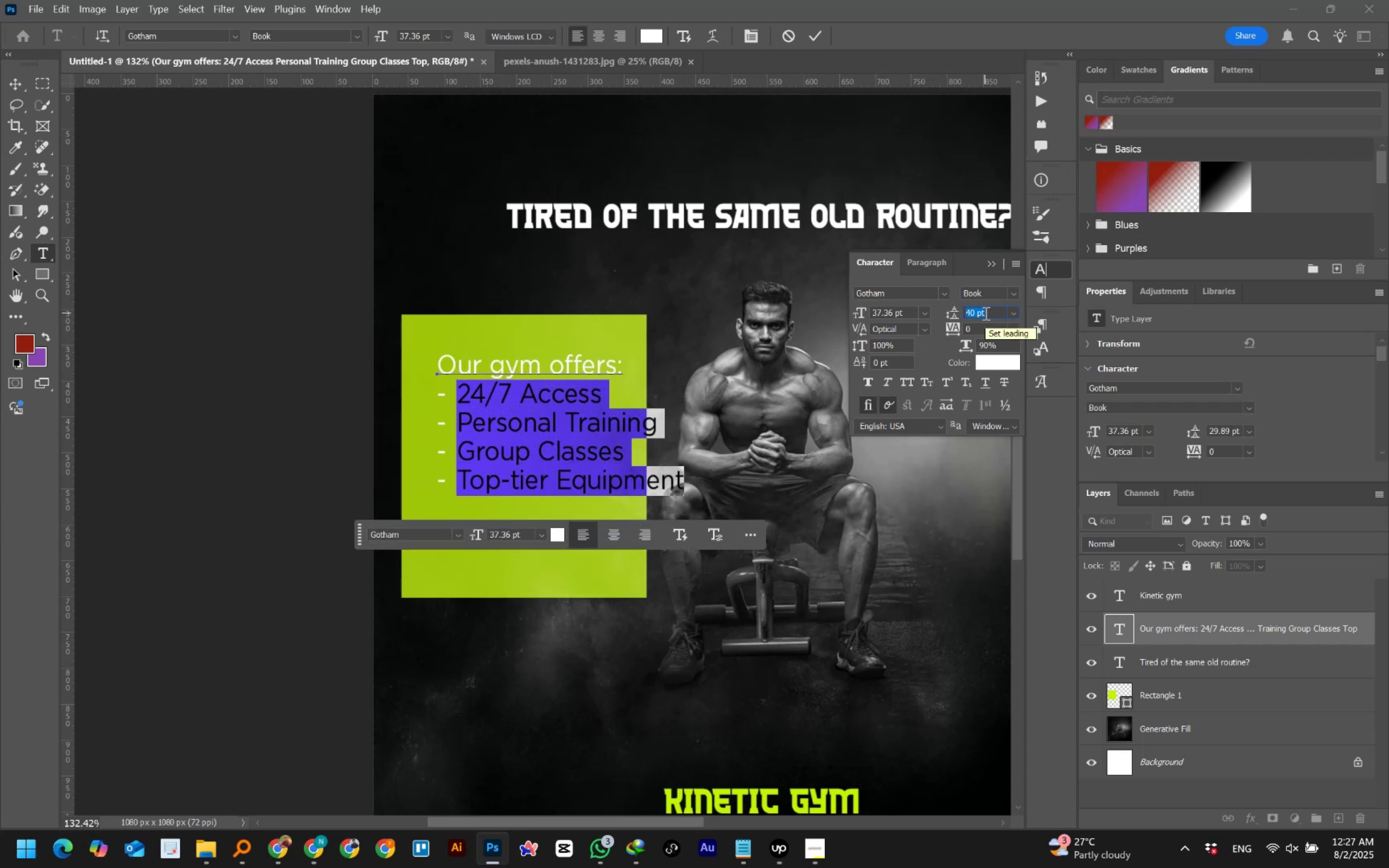 
key(ArrowDown)
 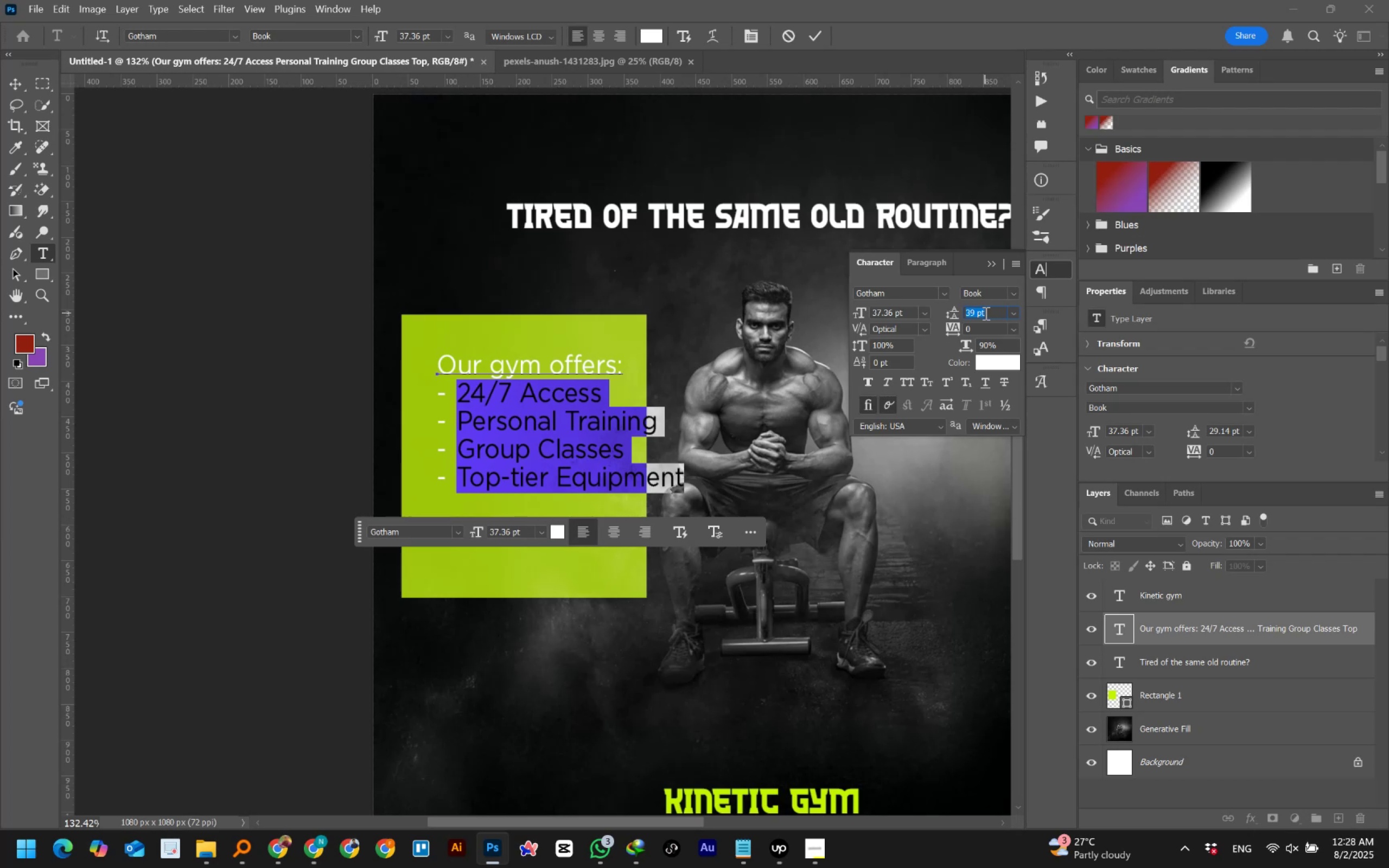 
wait(5.69)
 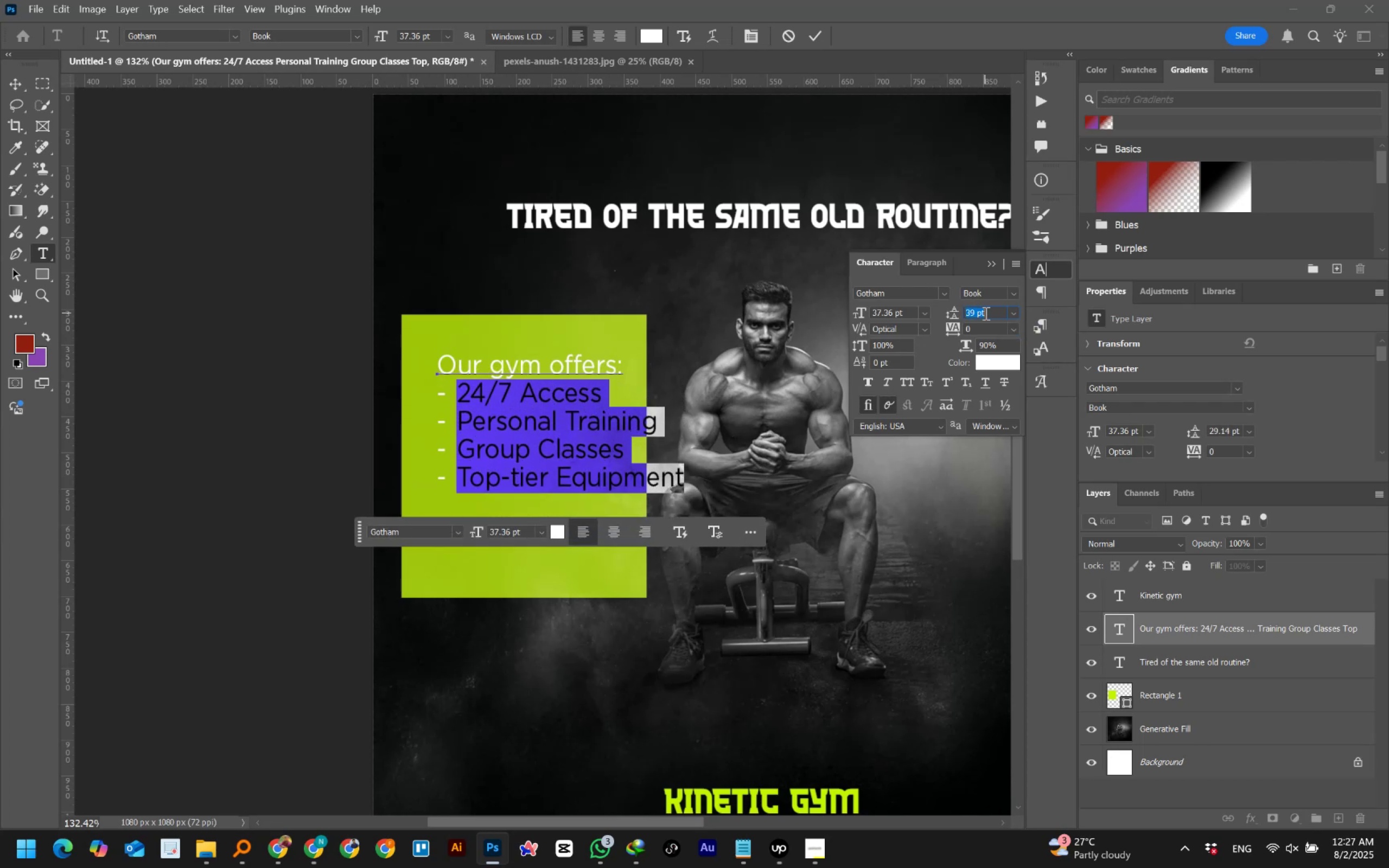 
key(ArrowUp)
 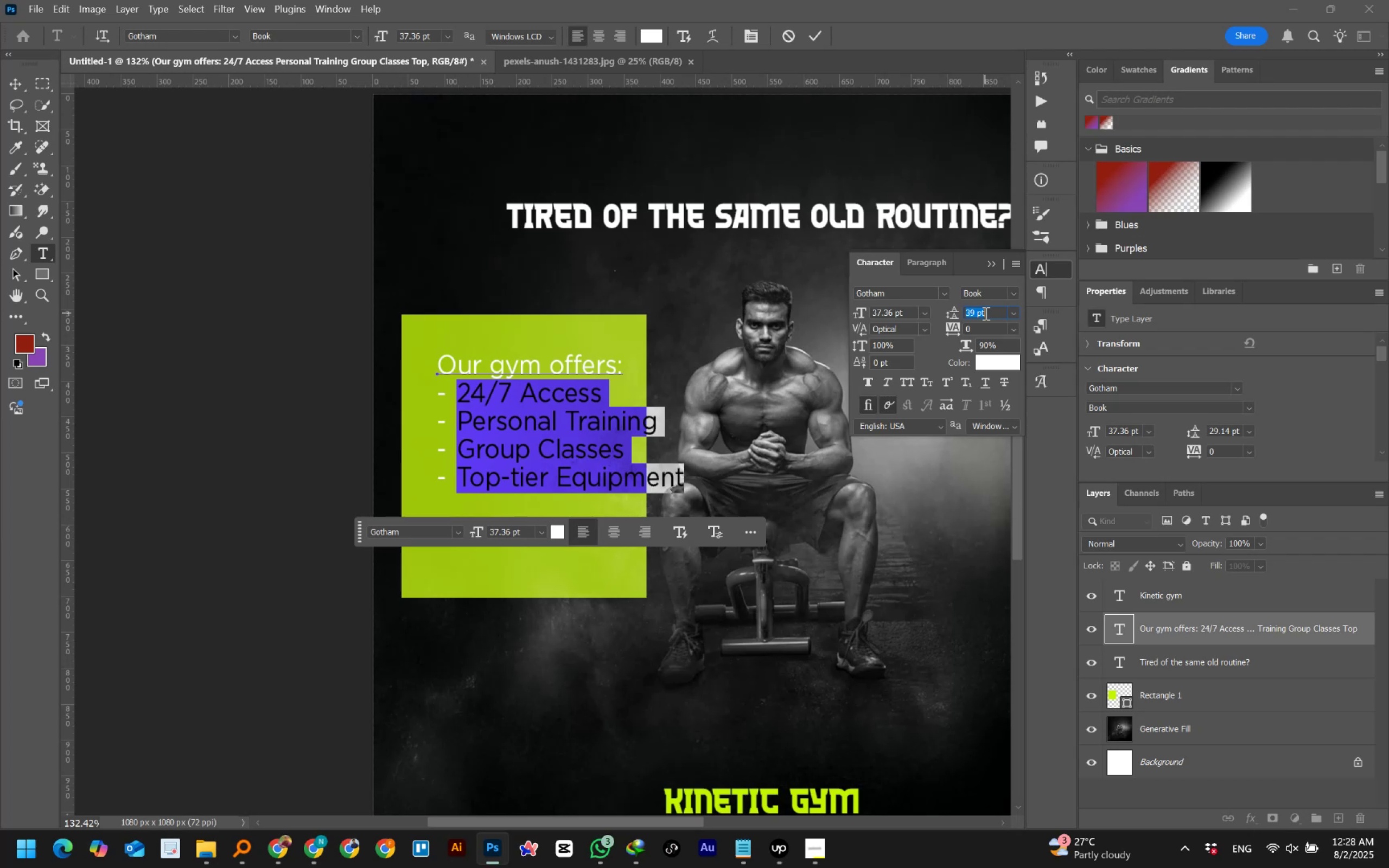 
key(ArrowUp)
 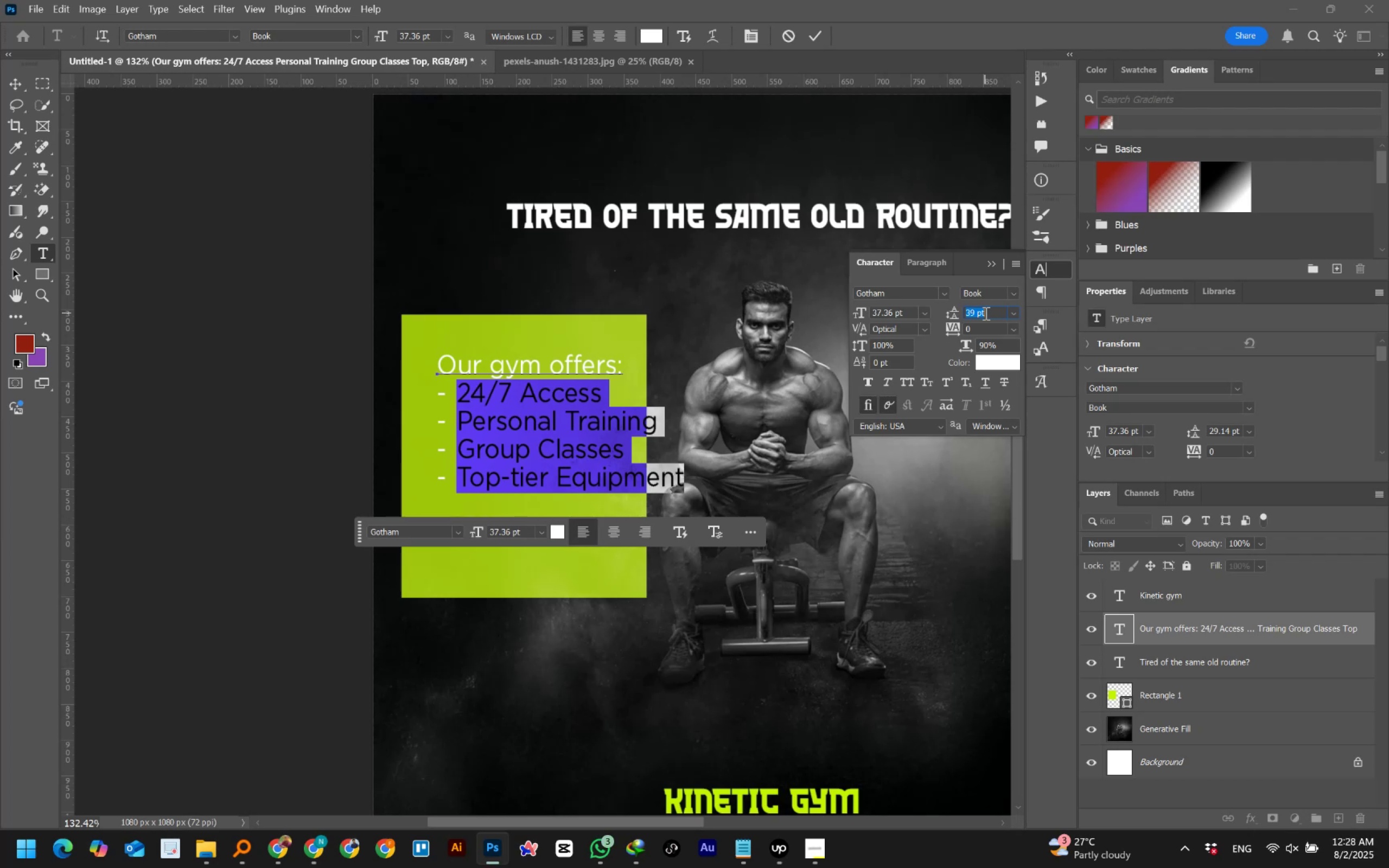 
left_click([985, 313])
 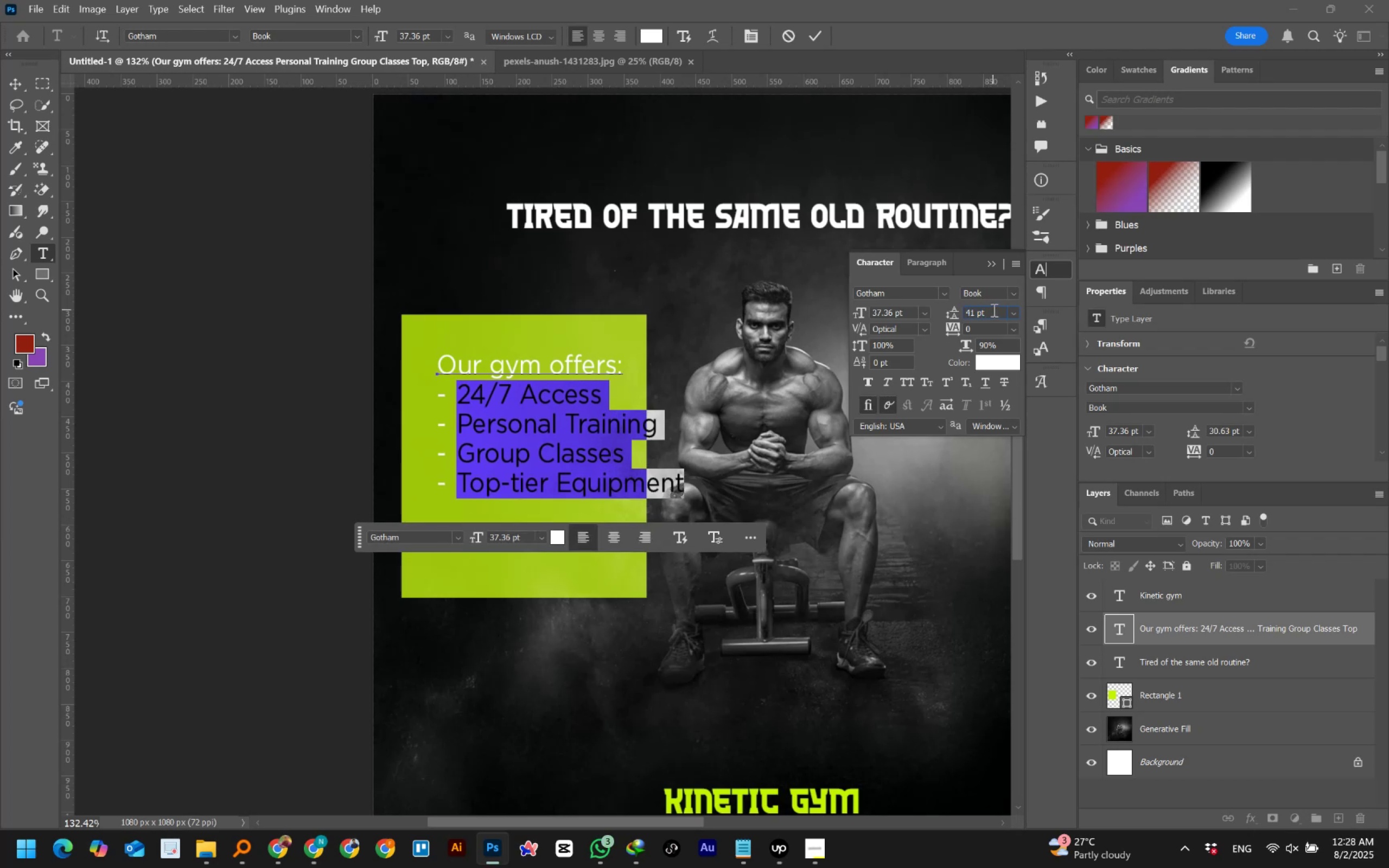 
key(ArrowDown)
 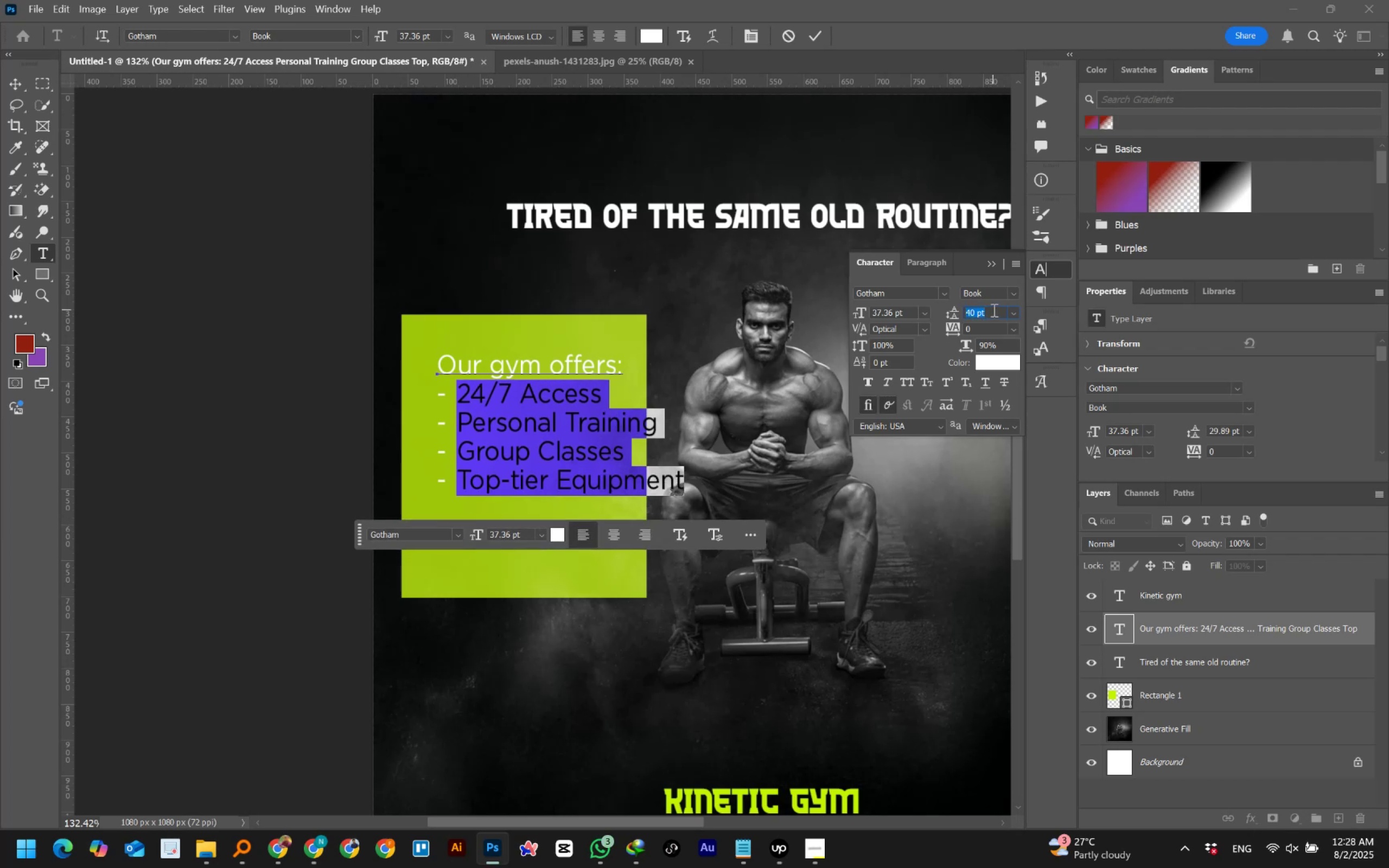 
mouse_move([629, 365])
 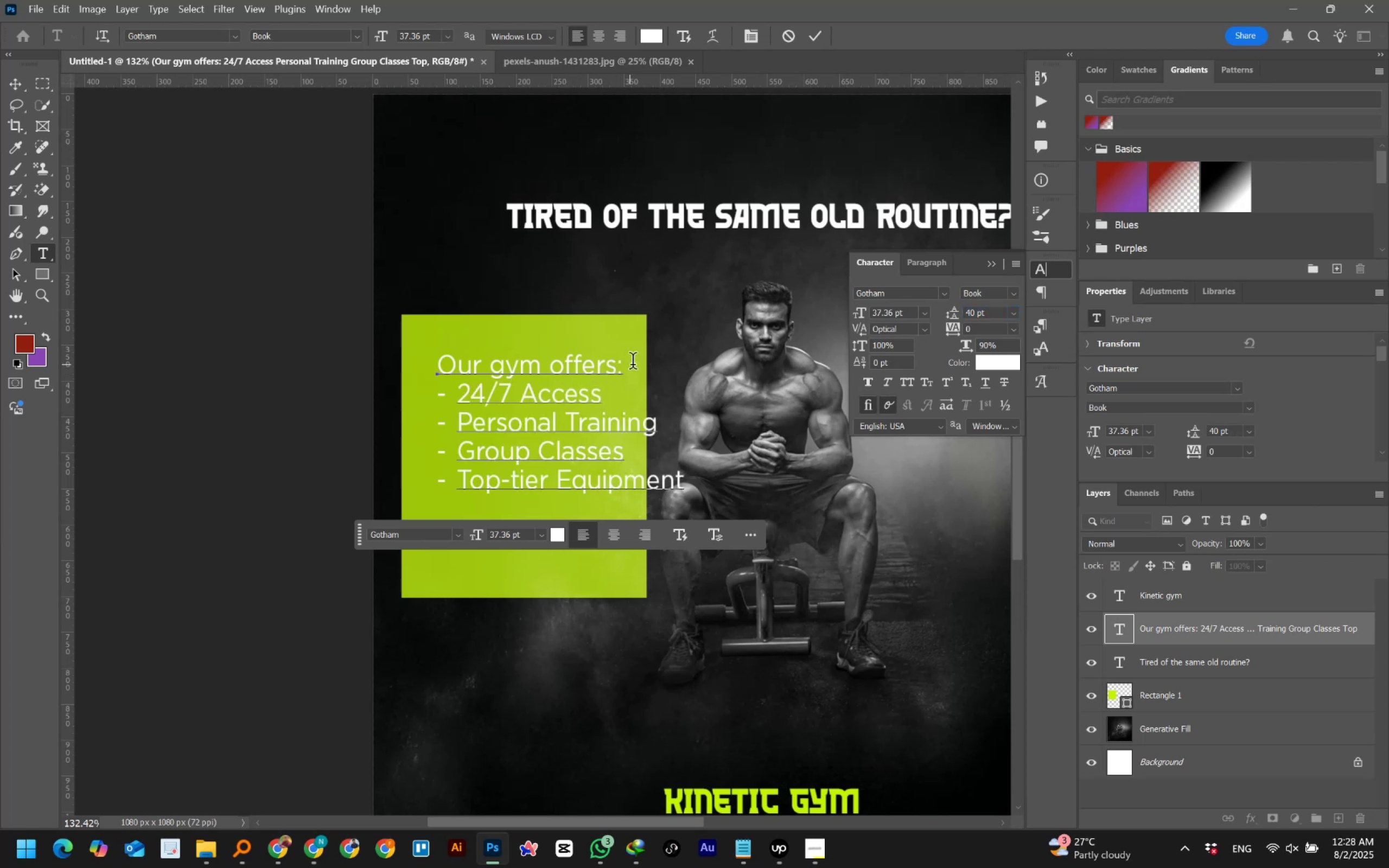 
key(ArrowLeft)
 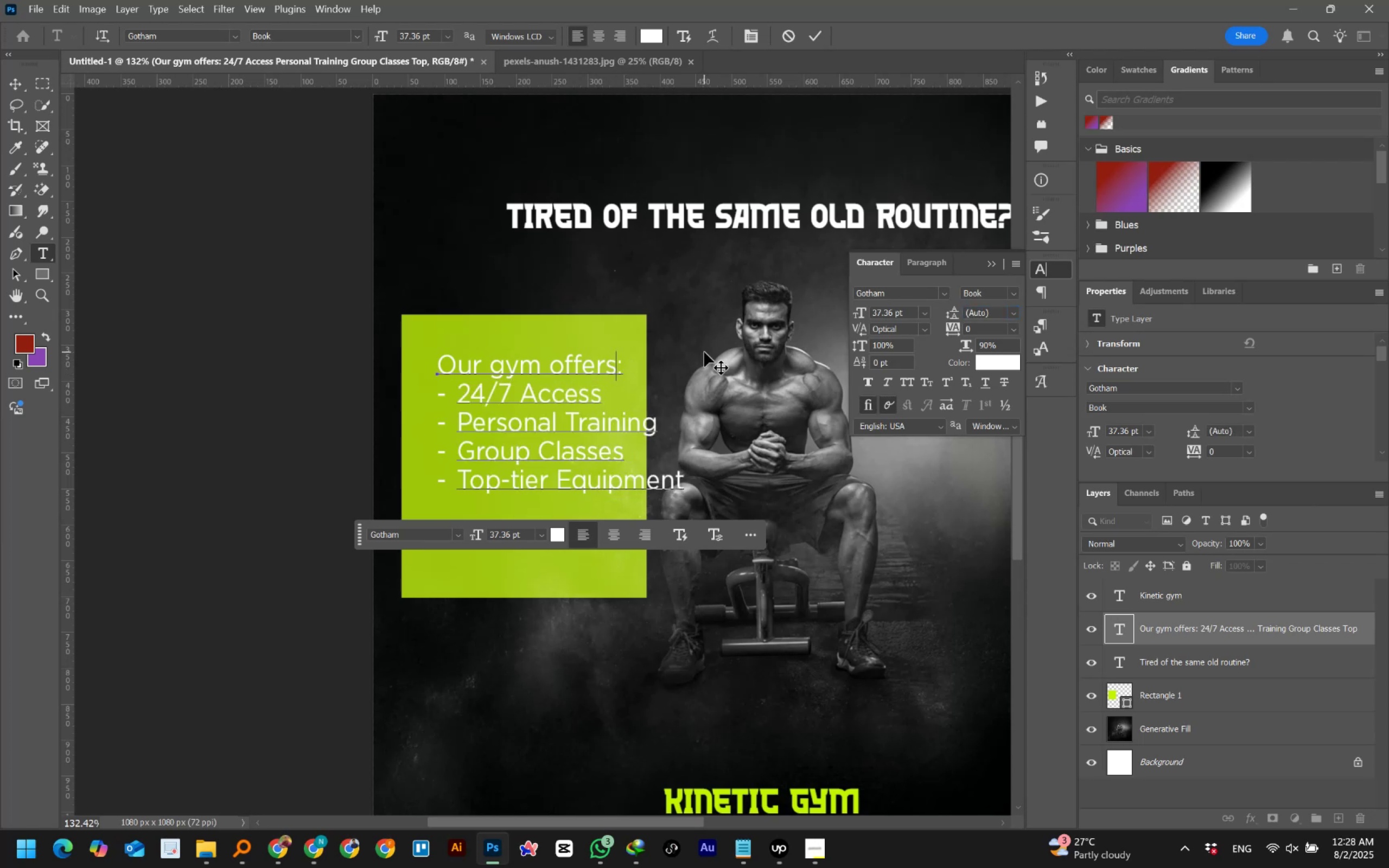 
key(Shift+ArrowRight)
 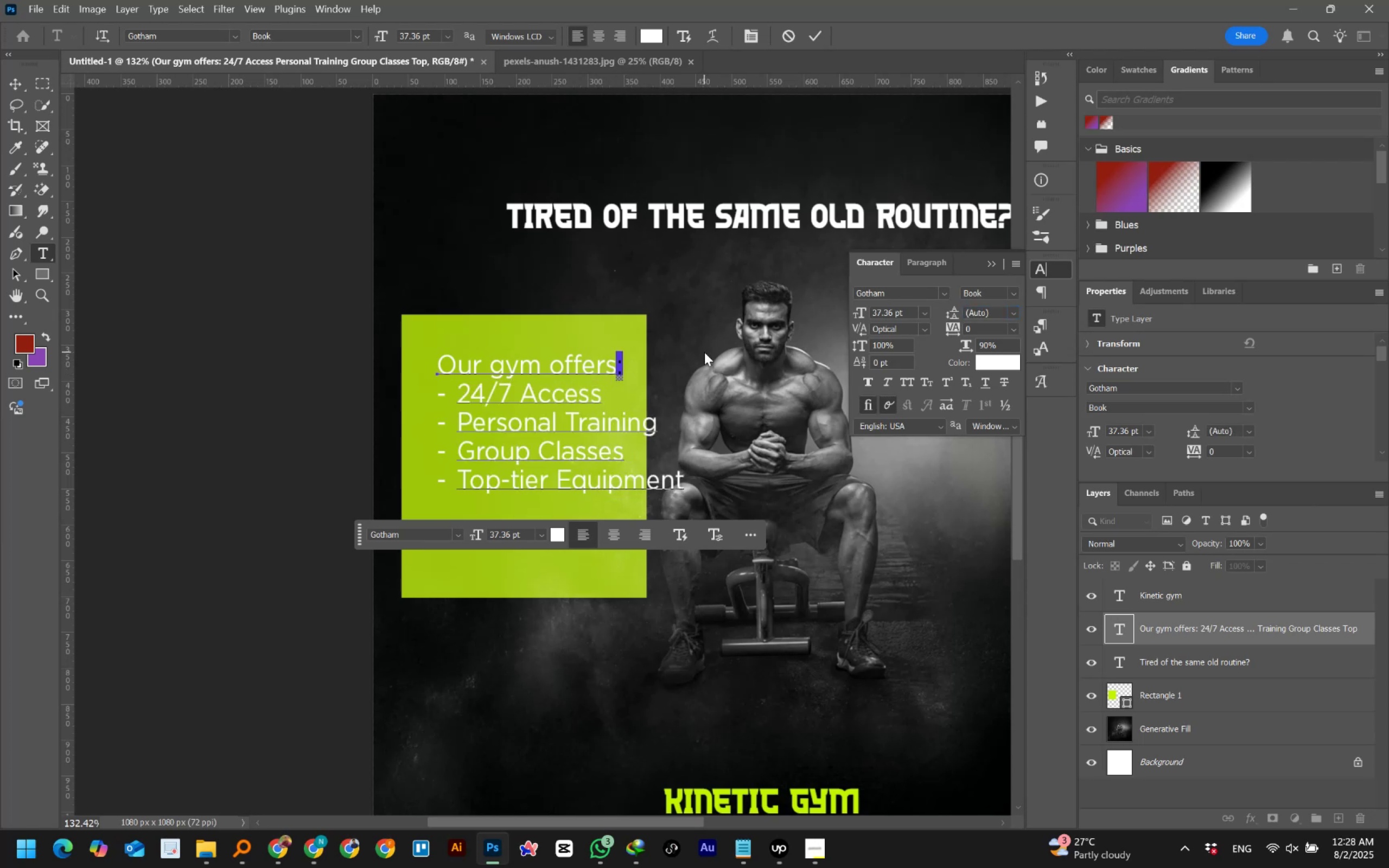 
key(Shift+ArrowRight)
 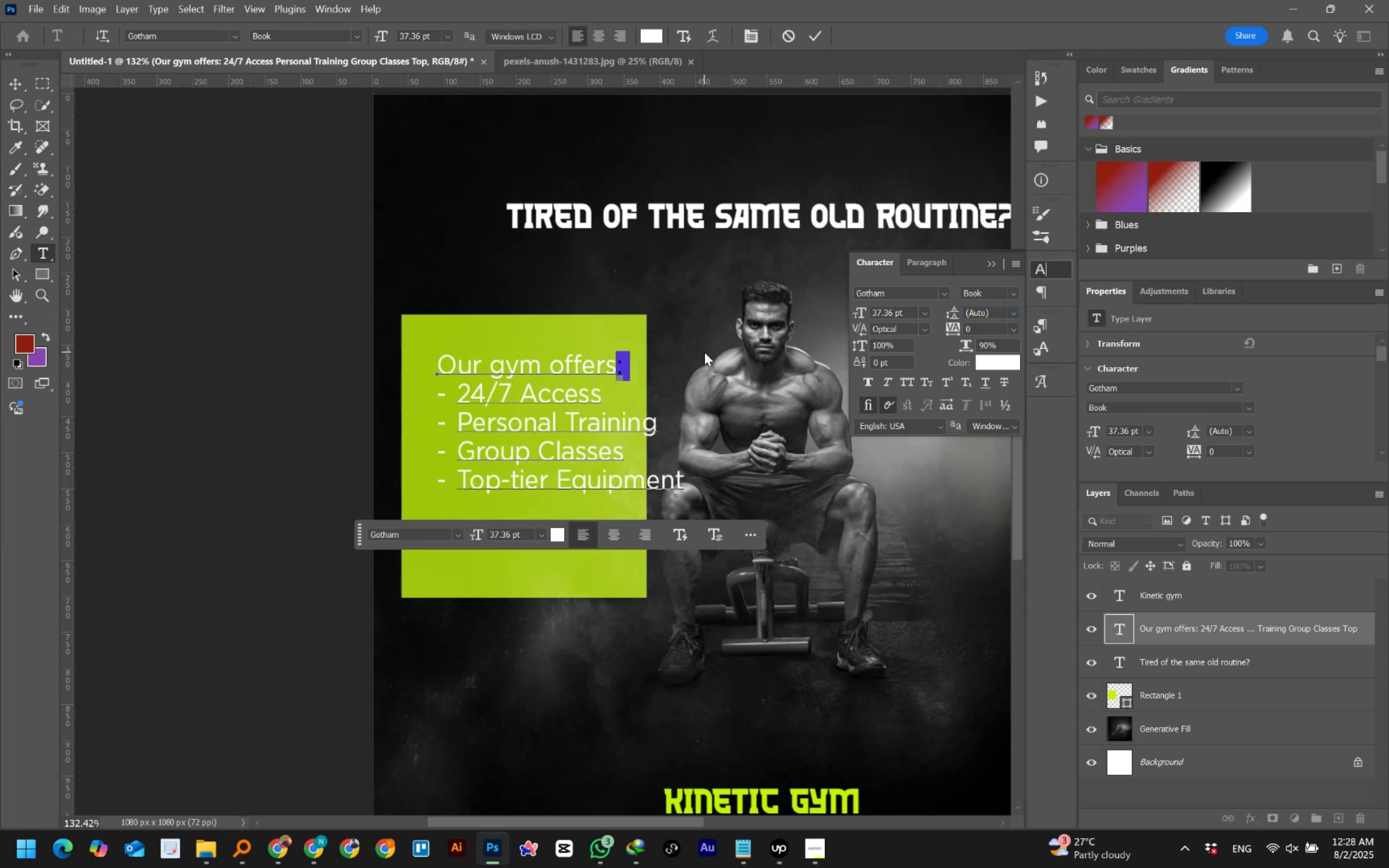 
key(Shift+ArrowRight)
 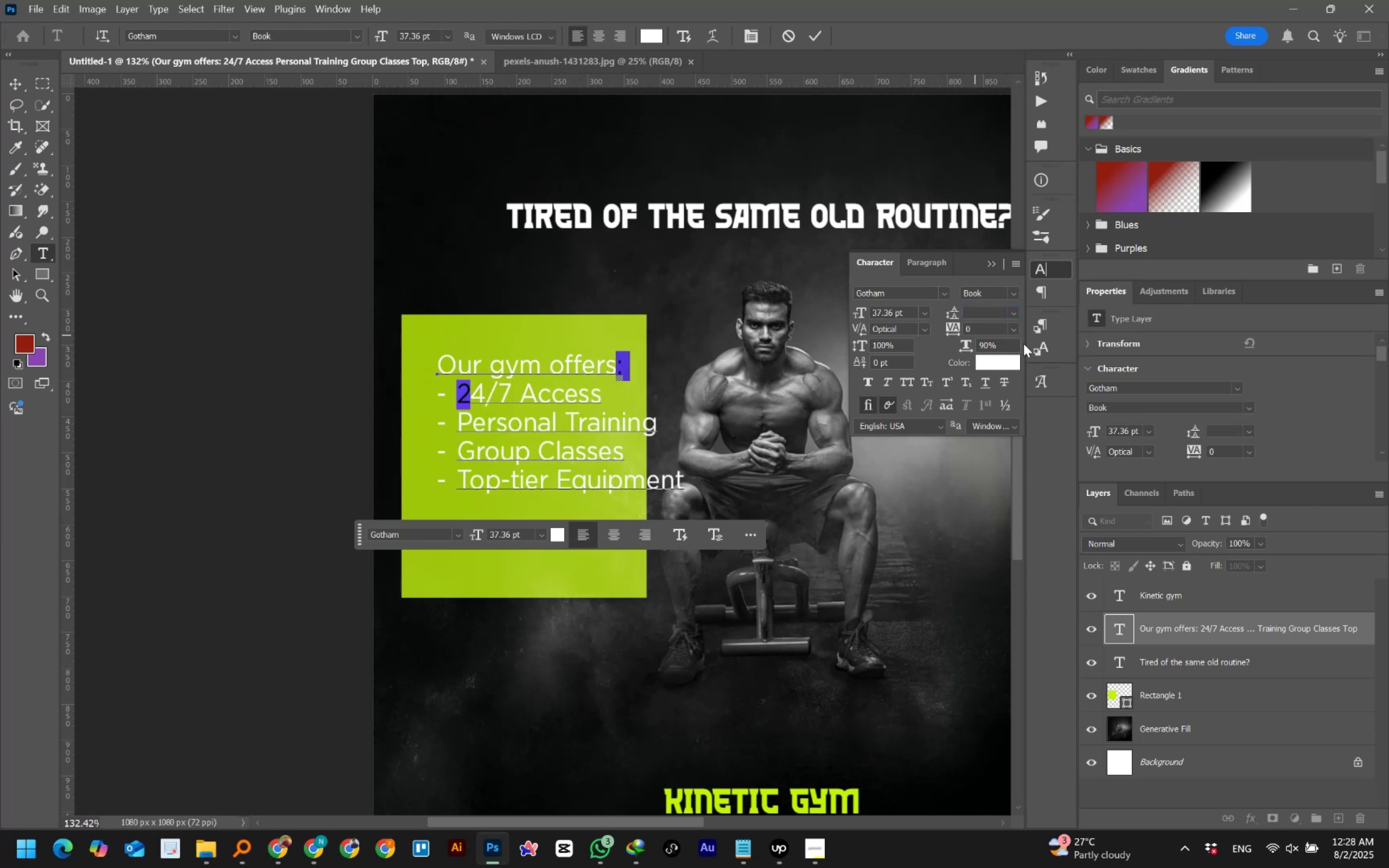 
left_click([980, 314])
 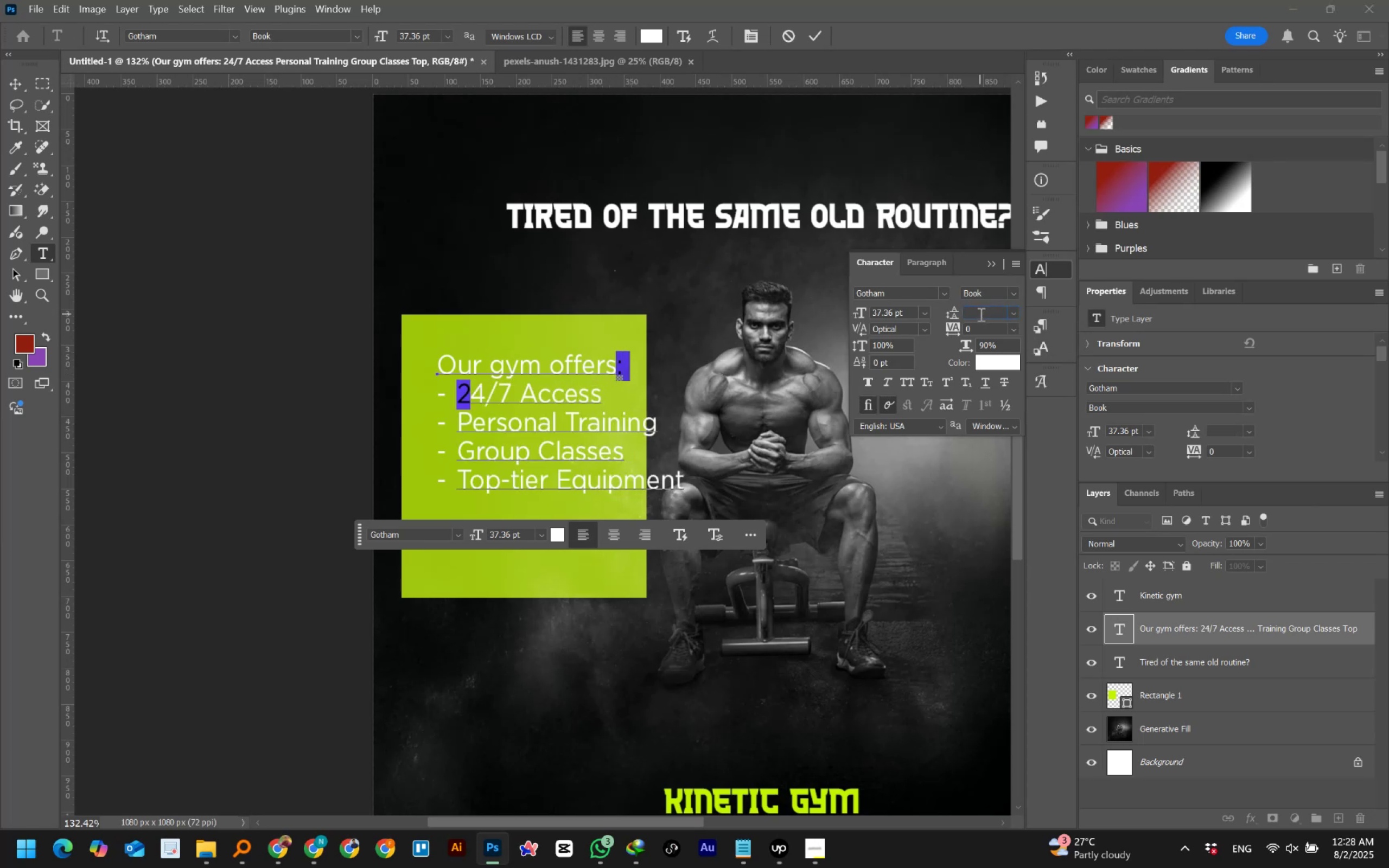 
key(Numpad5)
 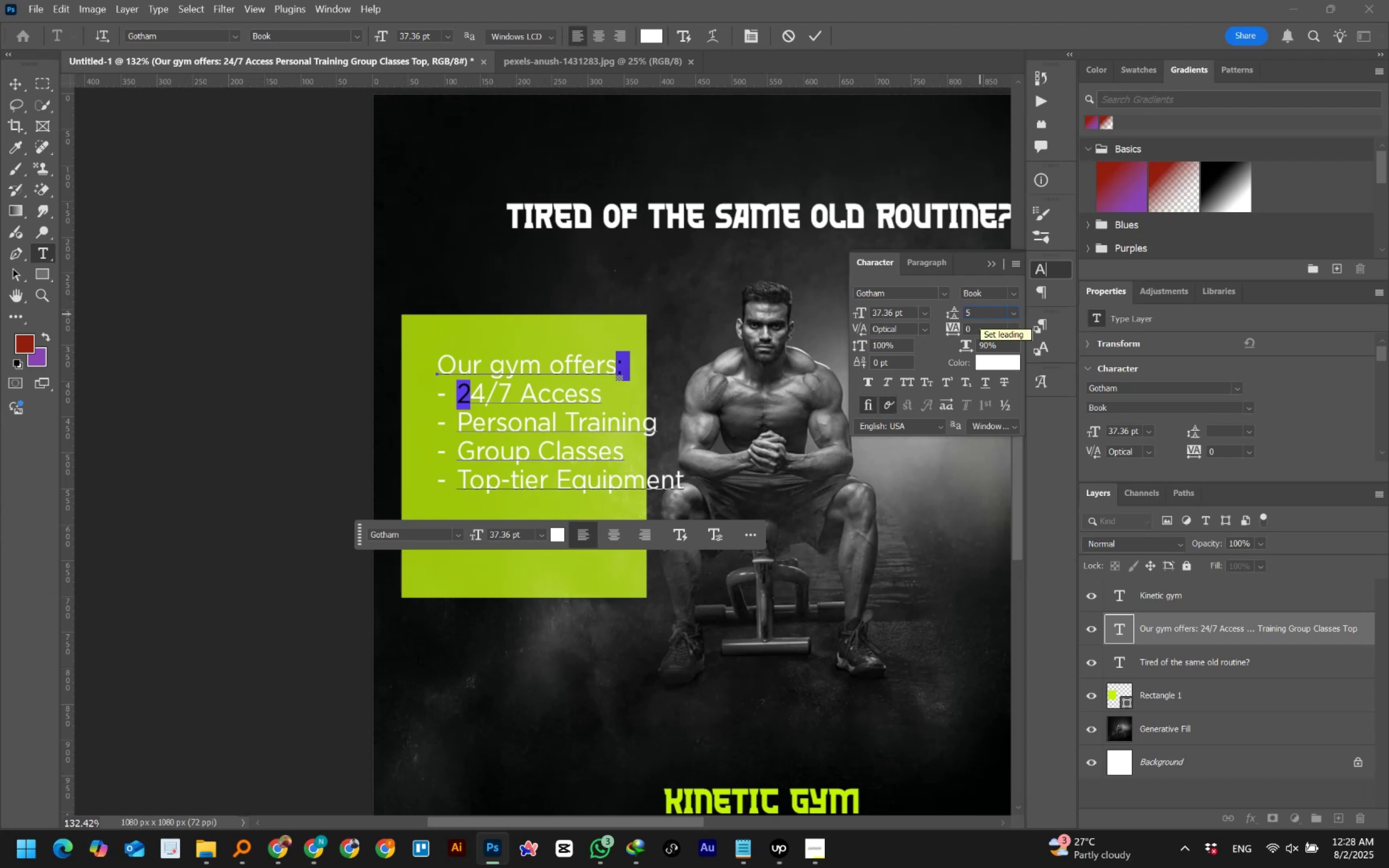 
key(Numpad2)
 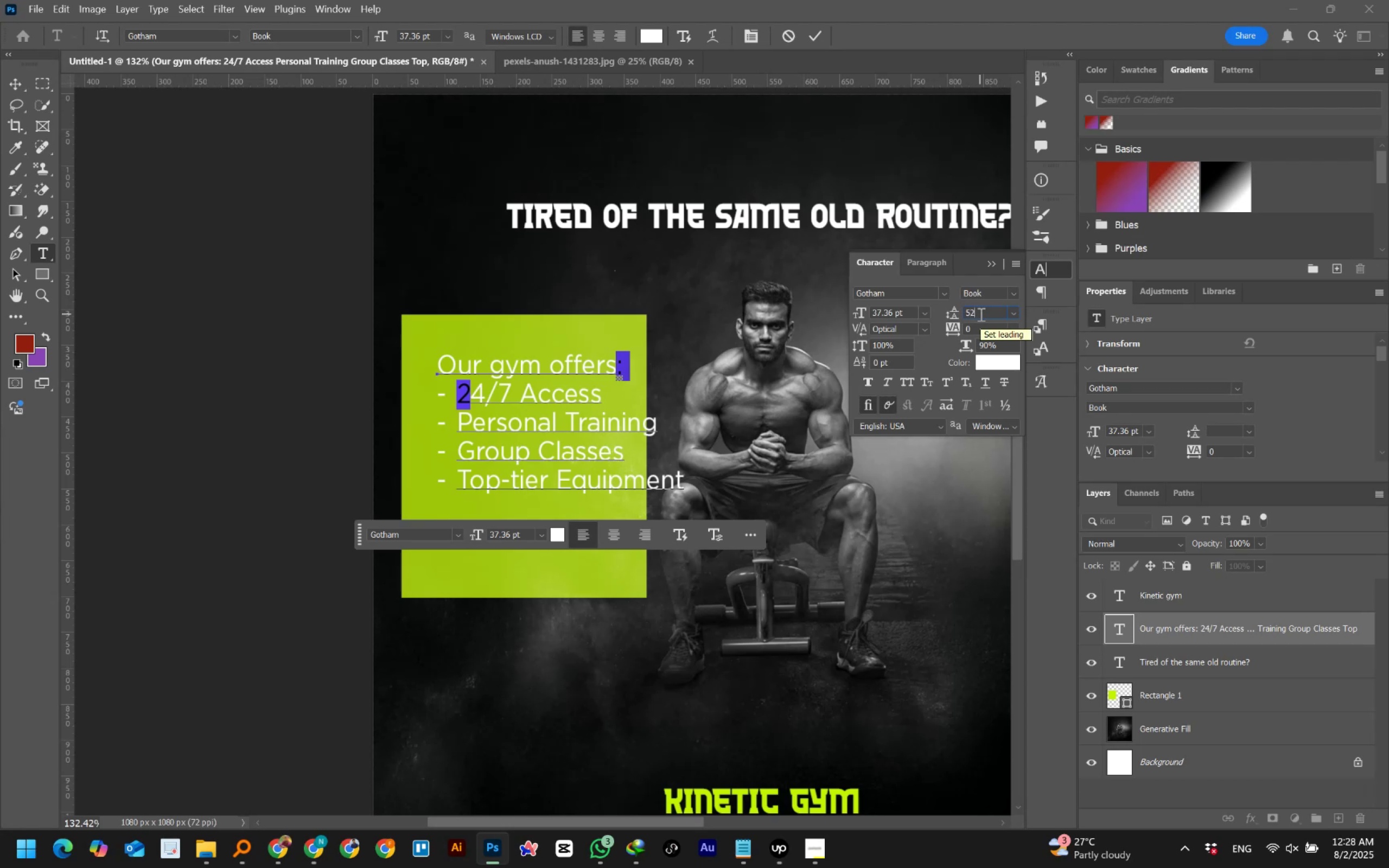 
key(NumpadEnter)
 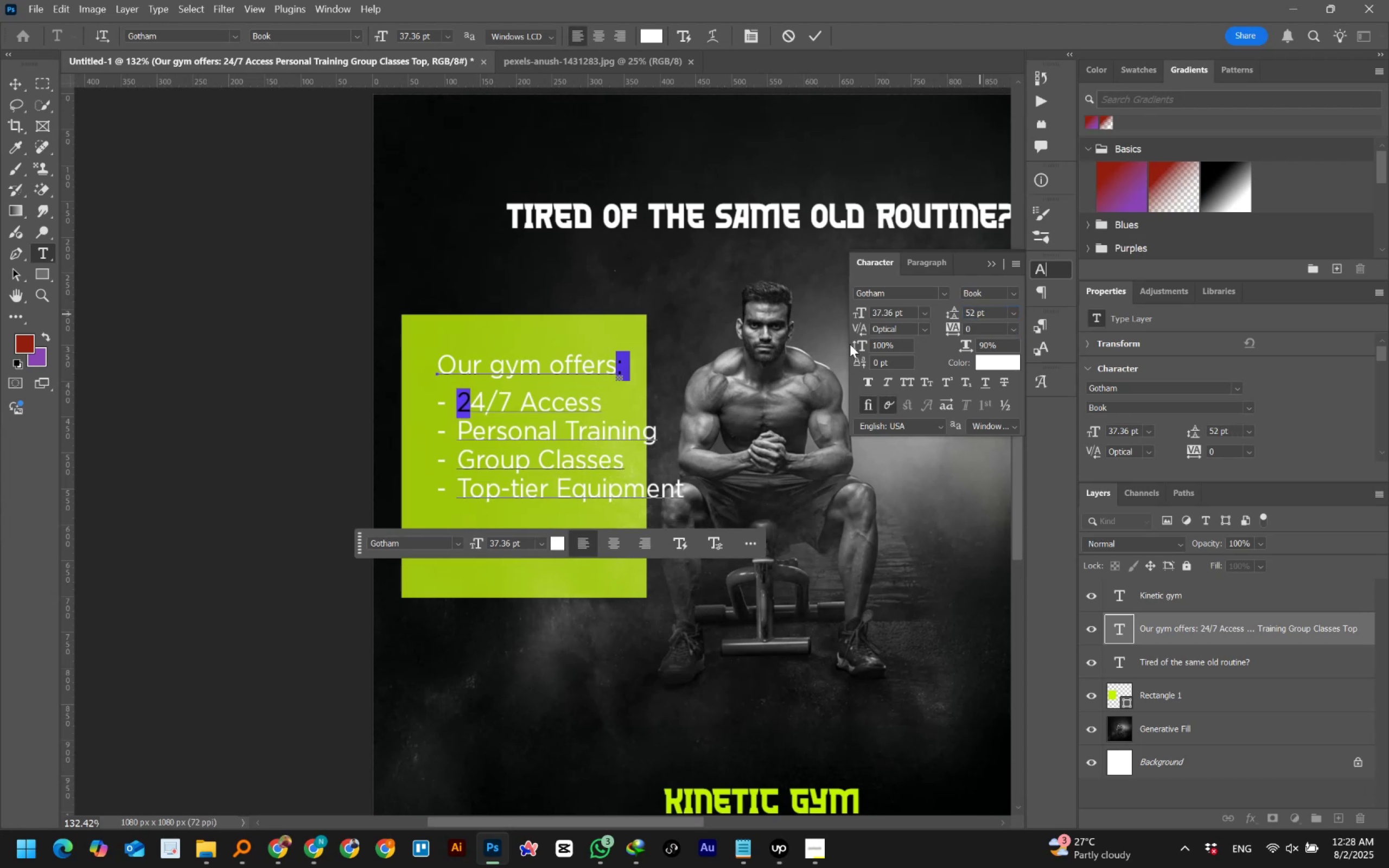 
left_click([554, 410])
 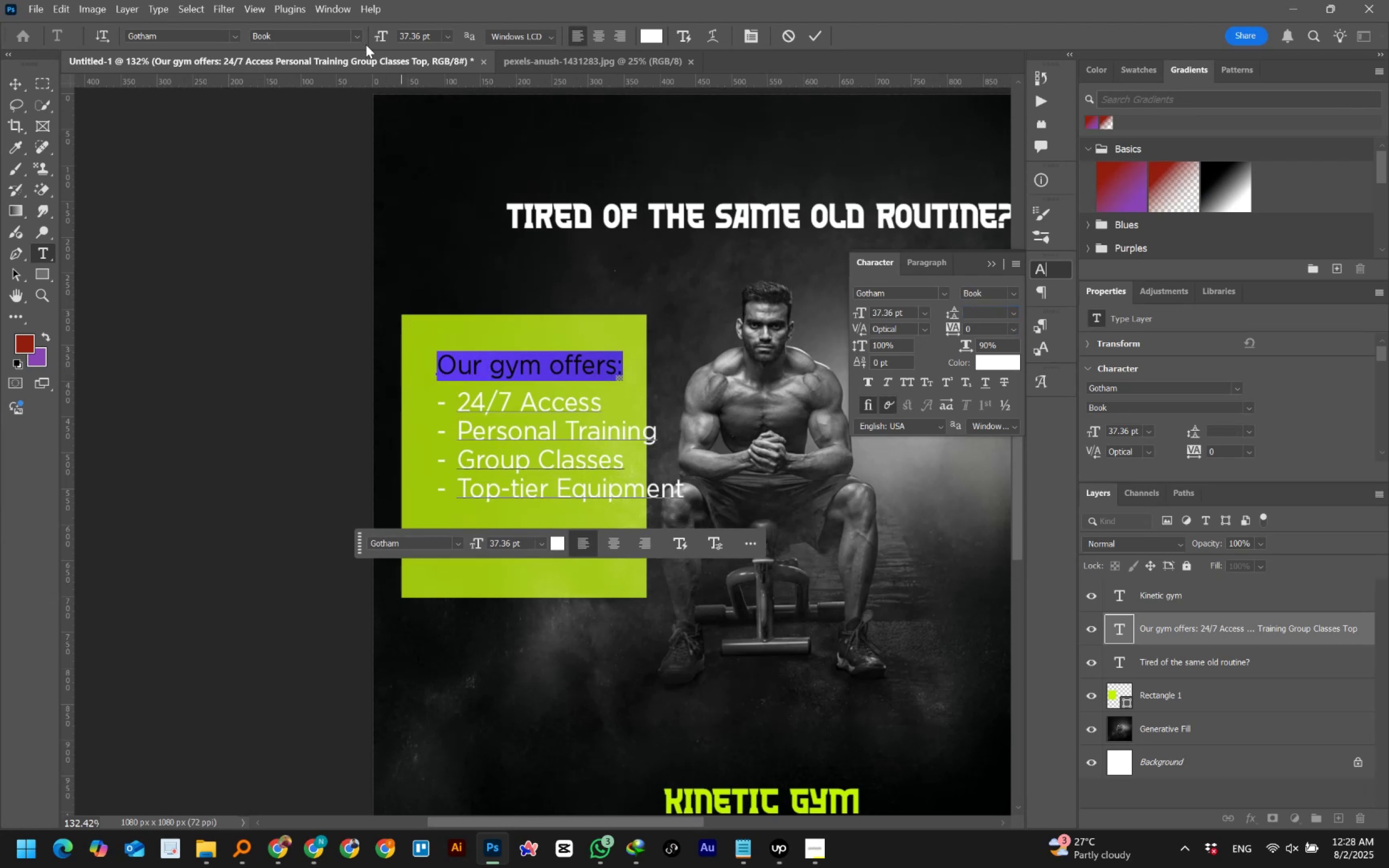 
left_click([356, 36])
 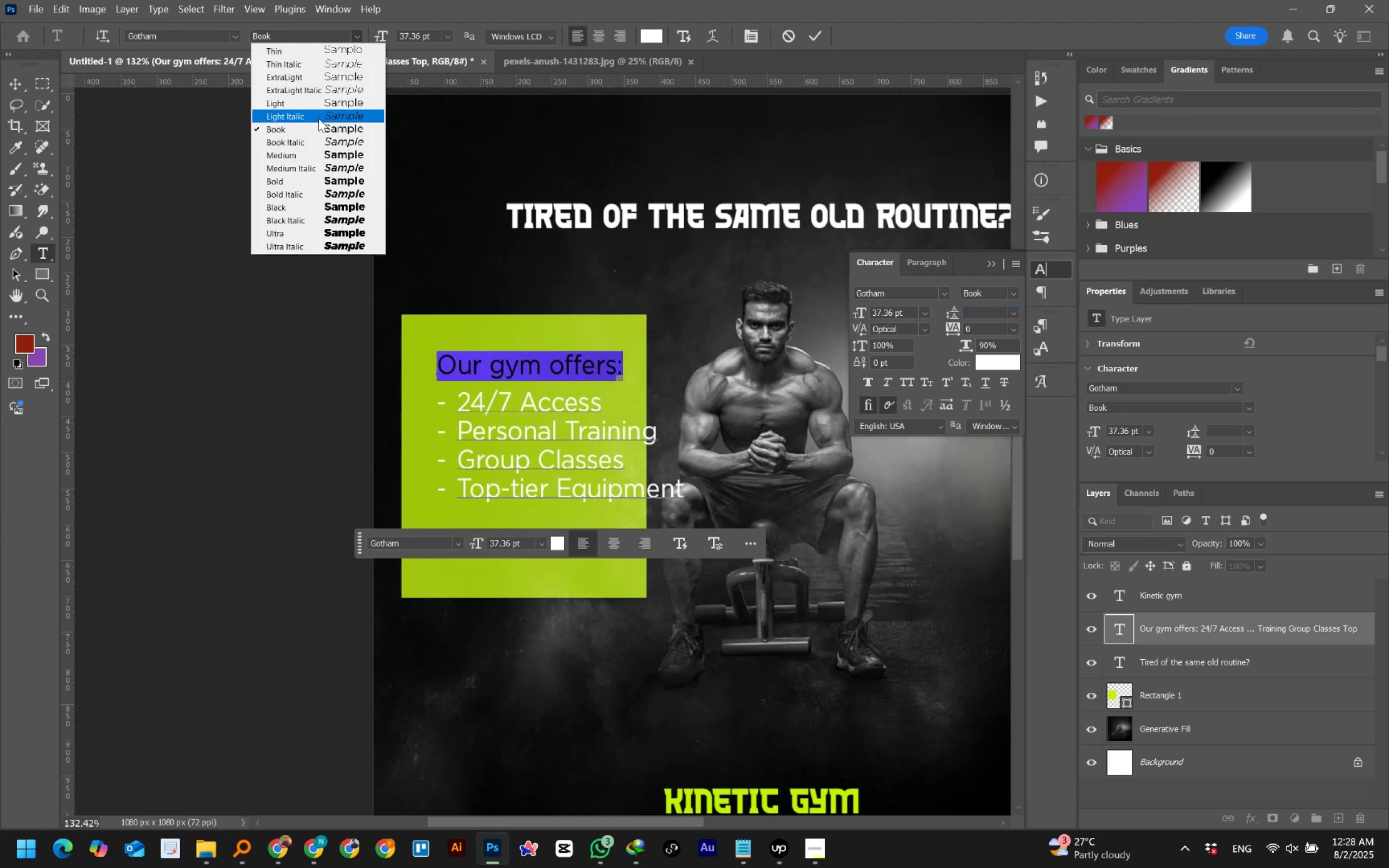 
left_click([288, 182])
 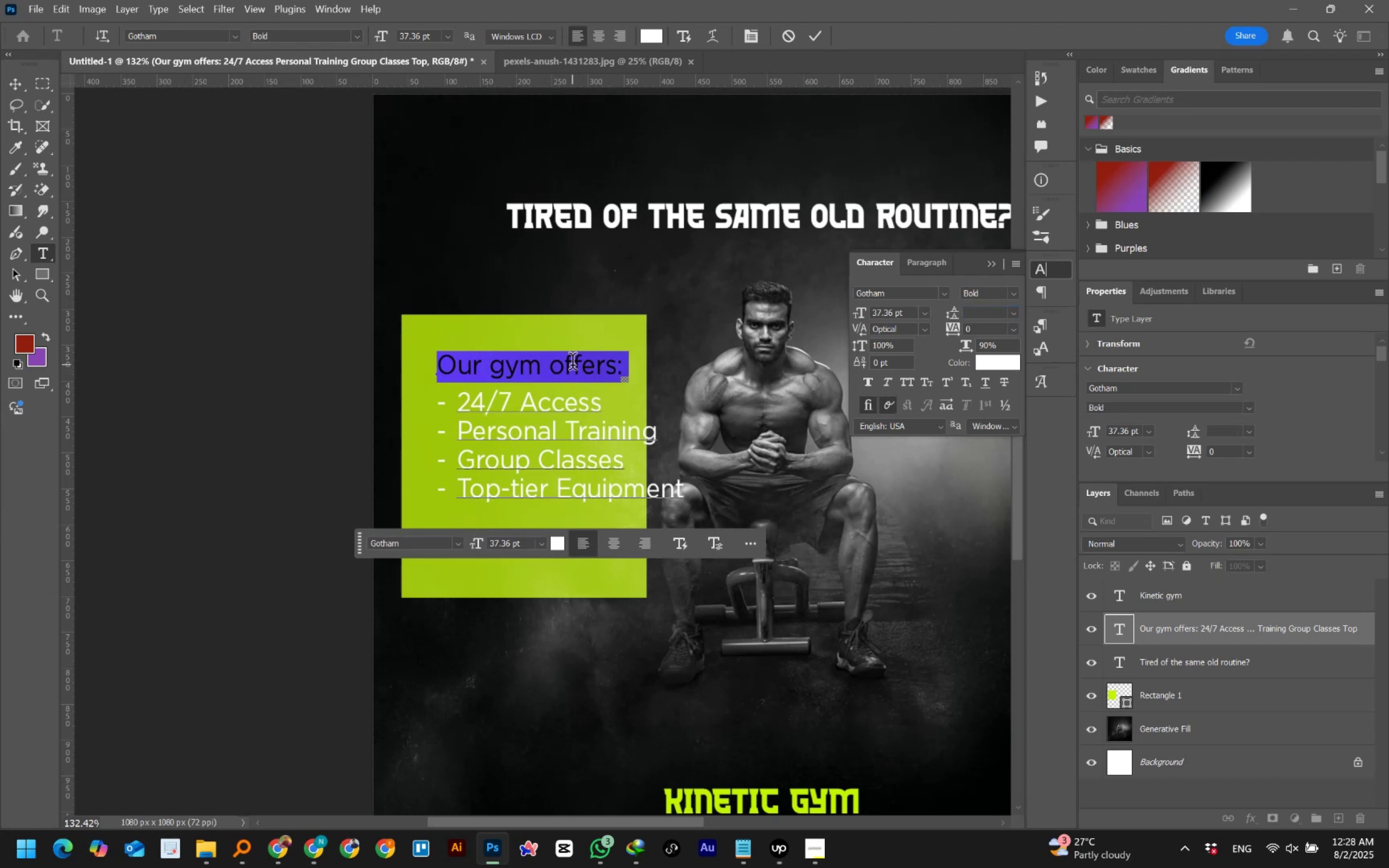 
left_click([572, 365])
 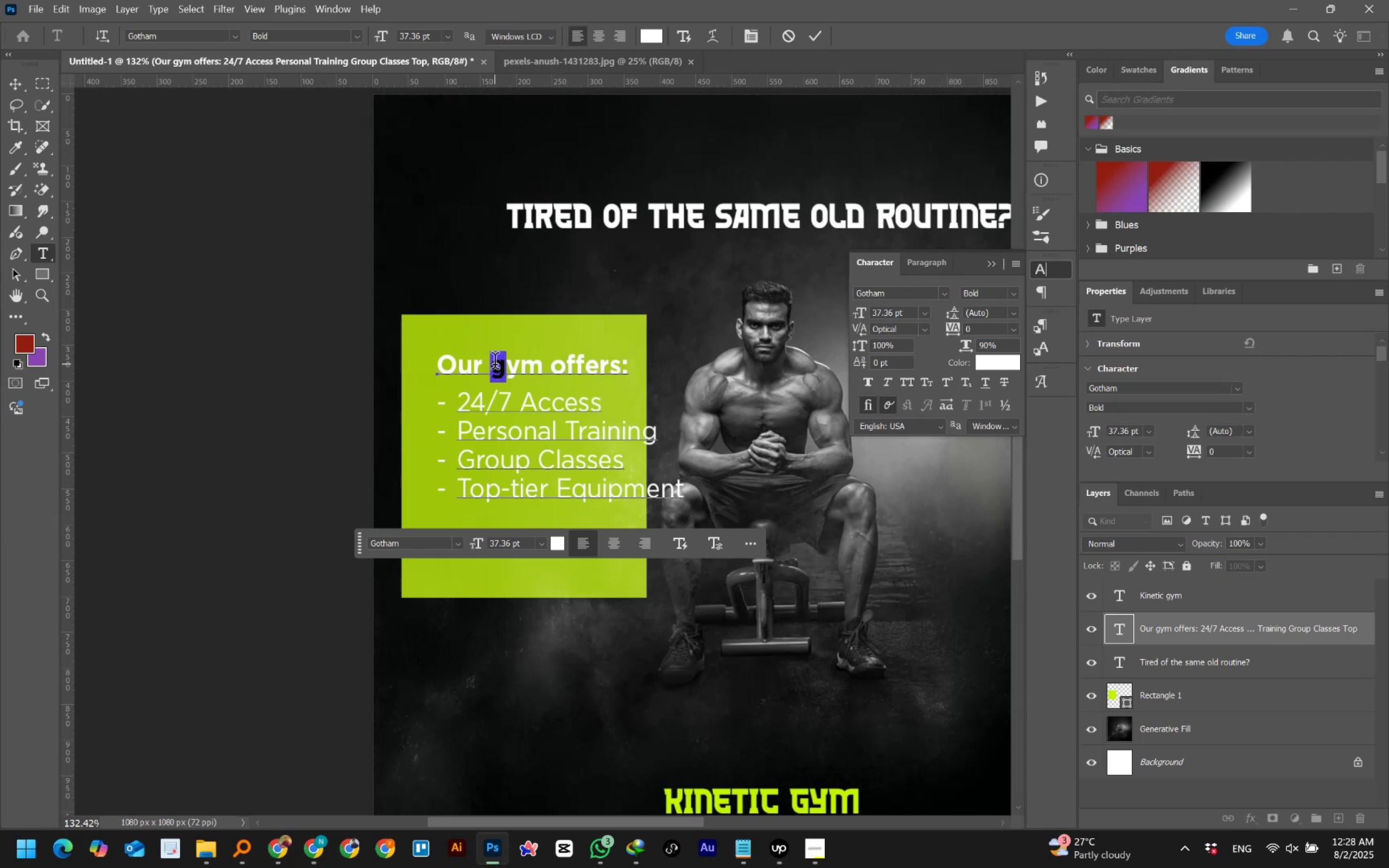 
wait(6.86)
 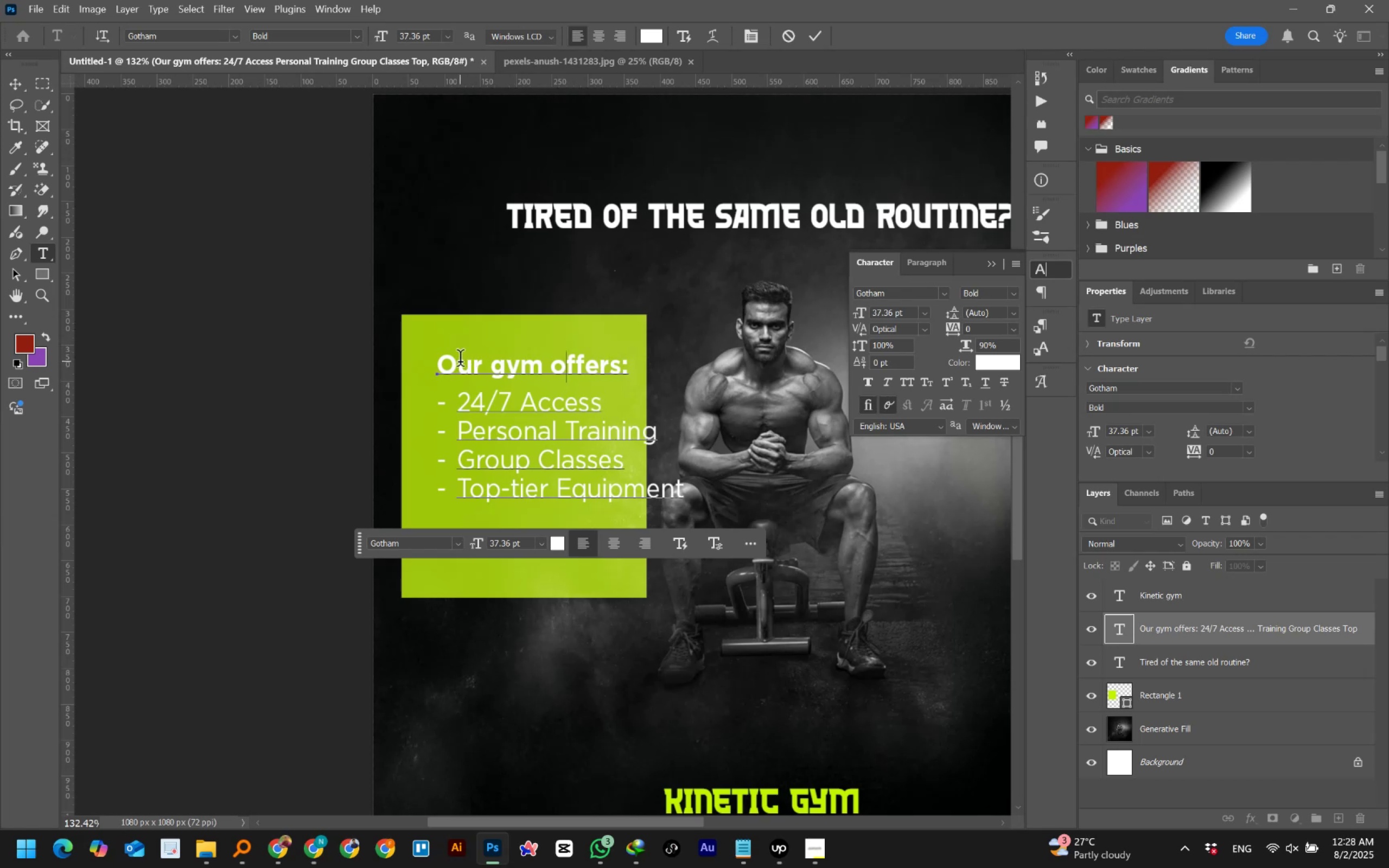 
key(Shift+G)
 